 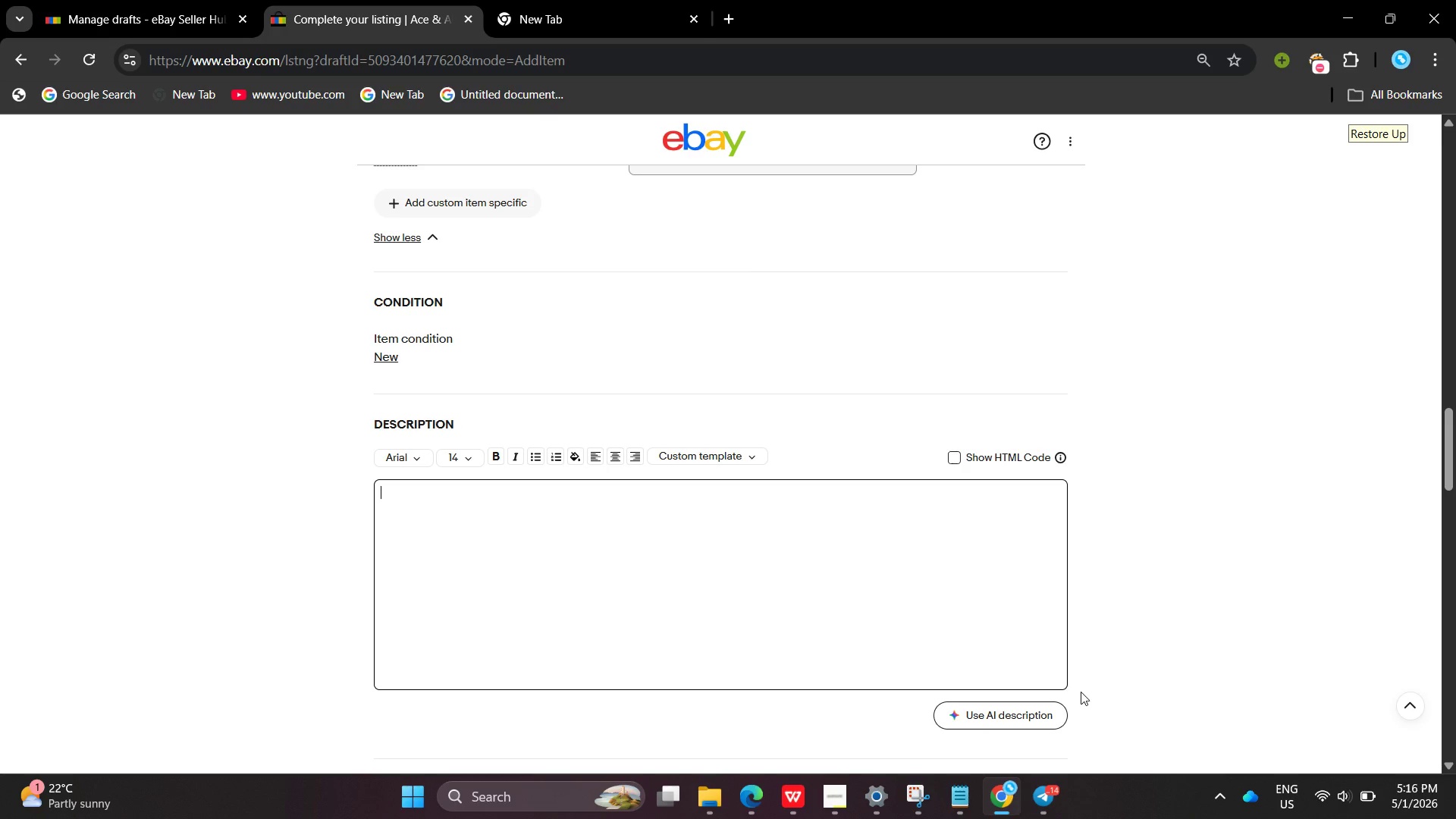 
key(Shift+ShiftLeft)
 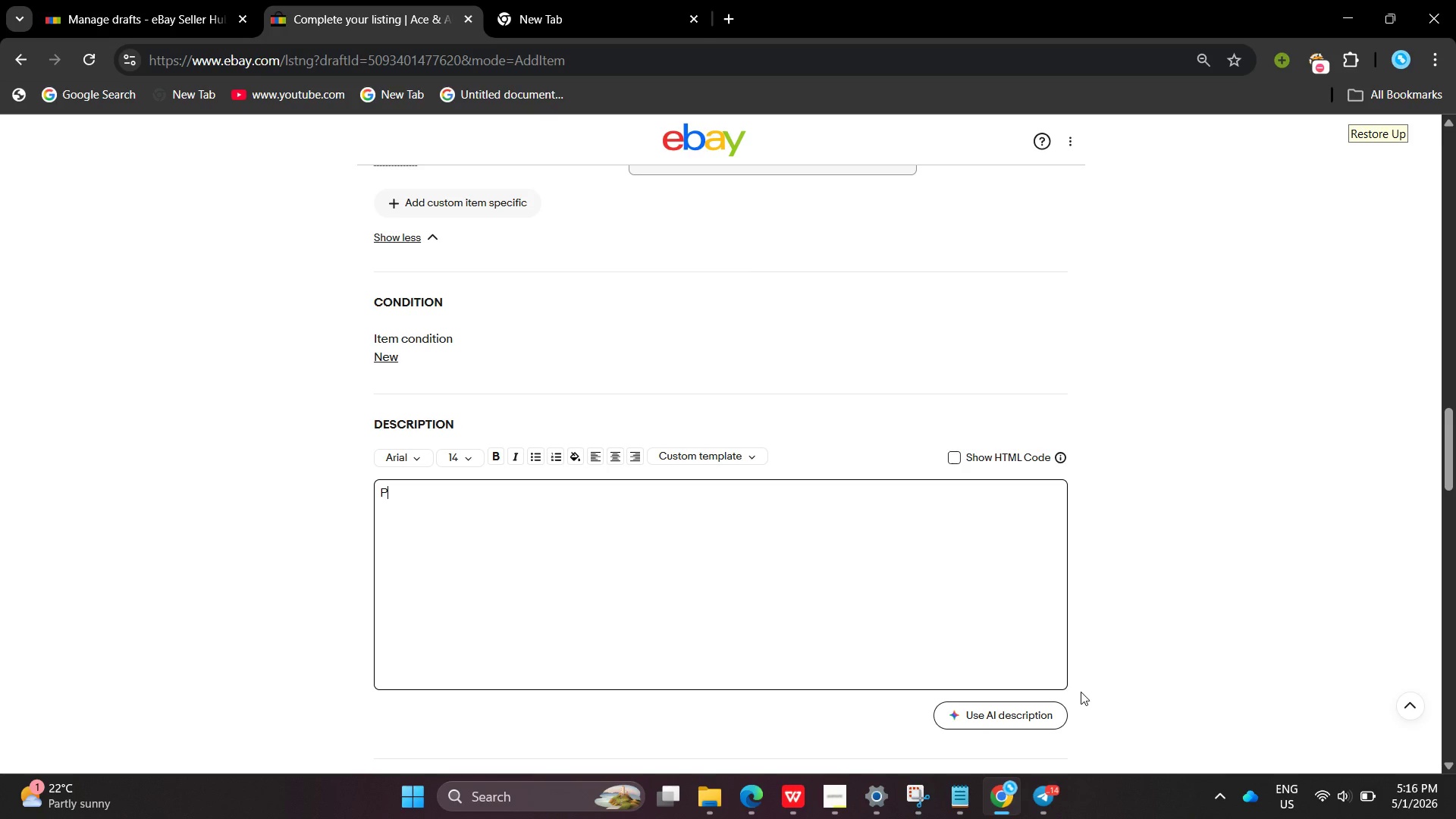 
key(Shift+P)
 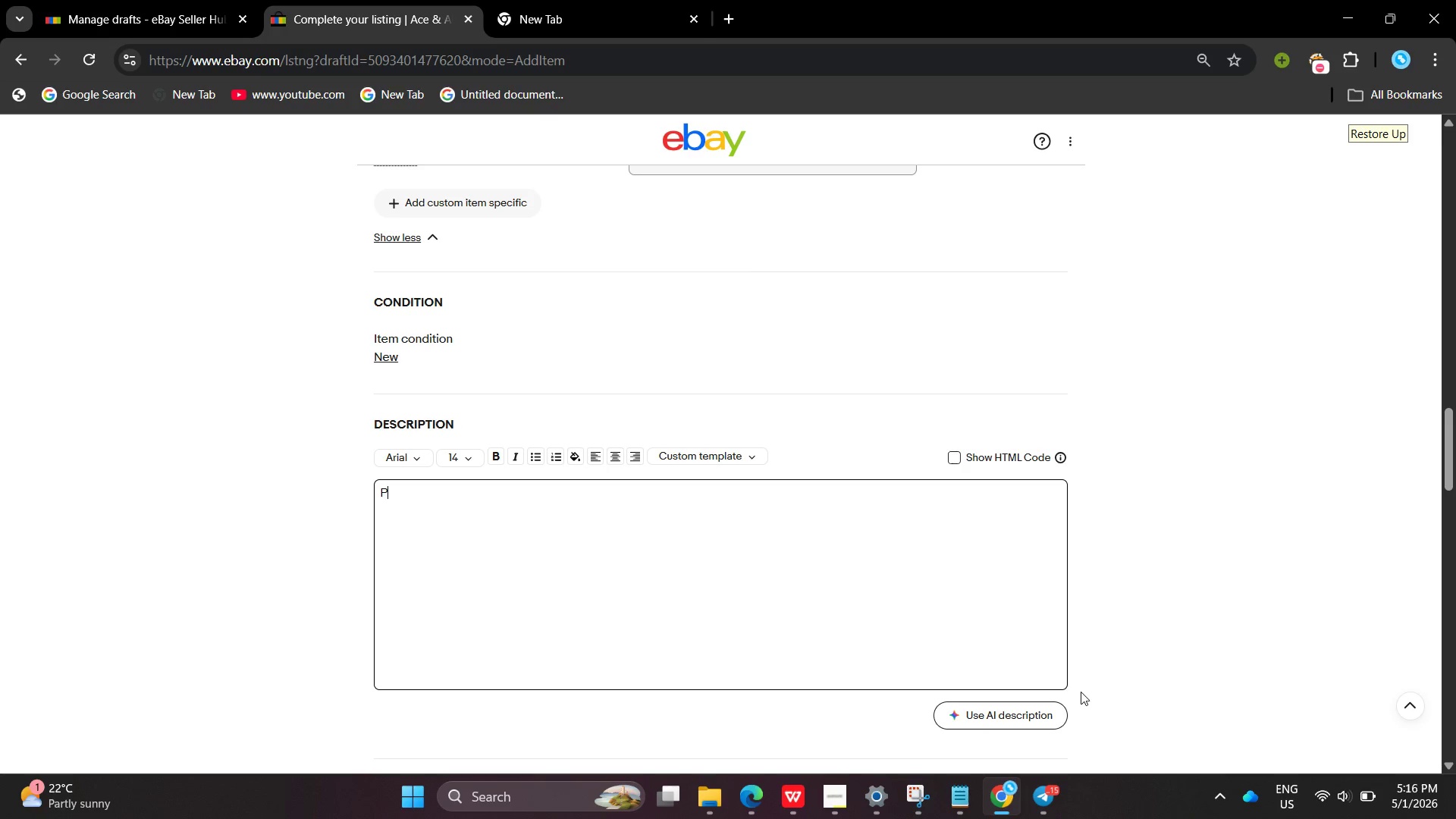 
type(ortable golf hitting mat designed for realstic turf )
key(Backspace)
key(Backspace)
key(Backspace)
key(Backspace)
key(Backspace)
key(Backspace)
key(Backspace)
key(Backspace)
type(ic )
key(Backspace)
key(Backspace)
key(Backspace)
key(Backspace)
key(Backspace)
key(Backspace)
type(listic )
 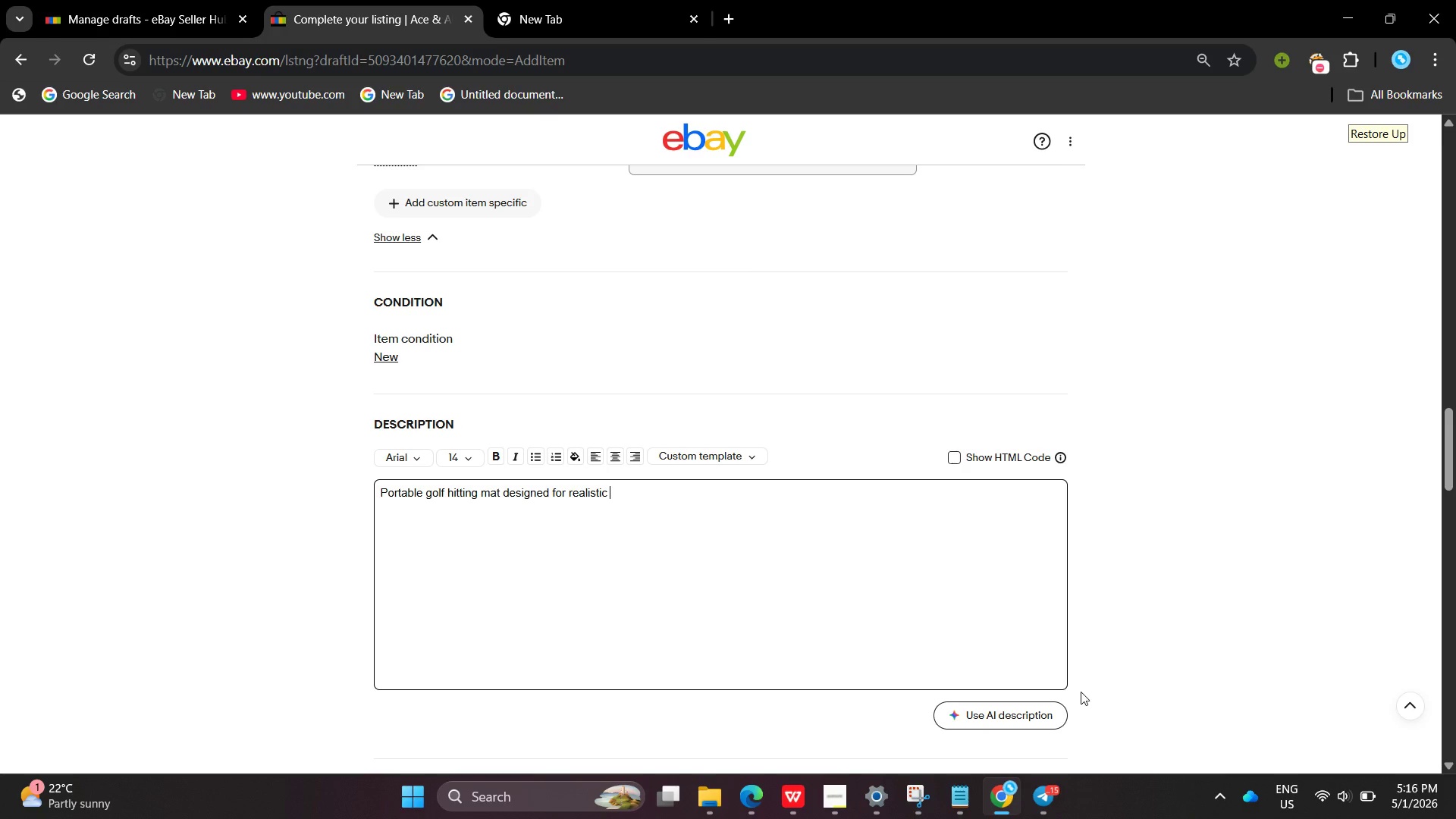 
type(turf feel and cosistet swing training at ho)
 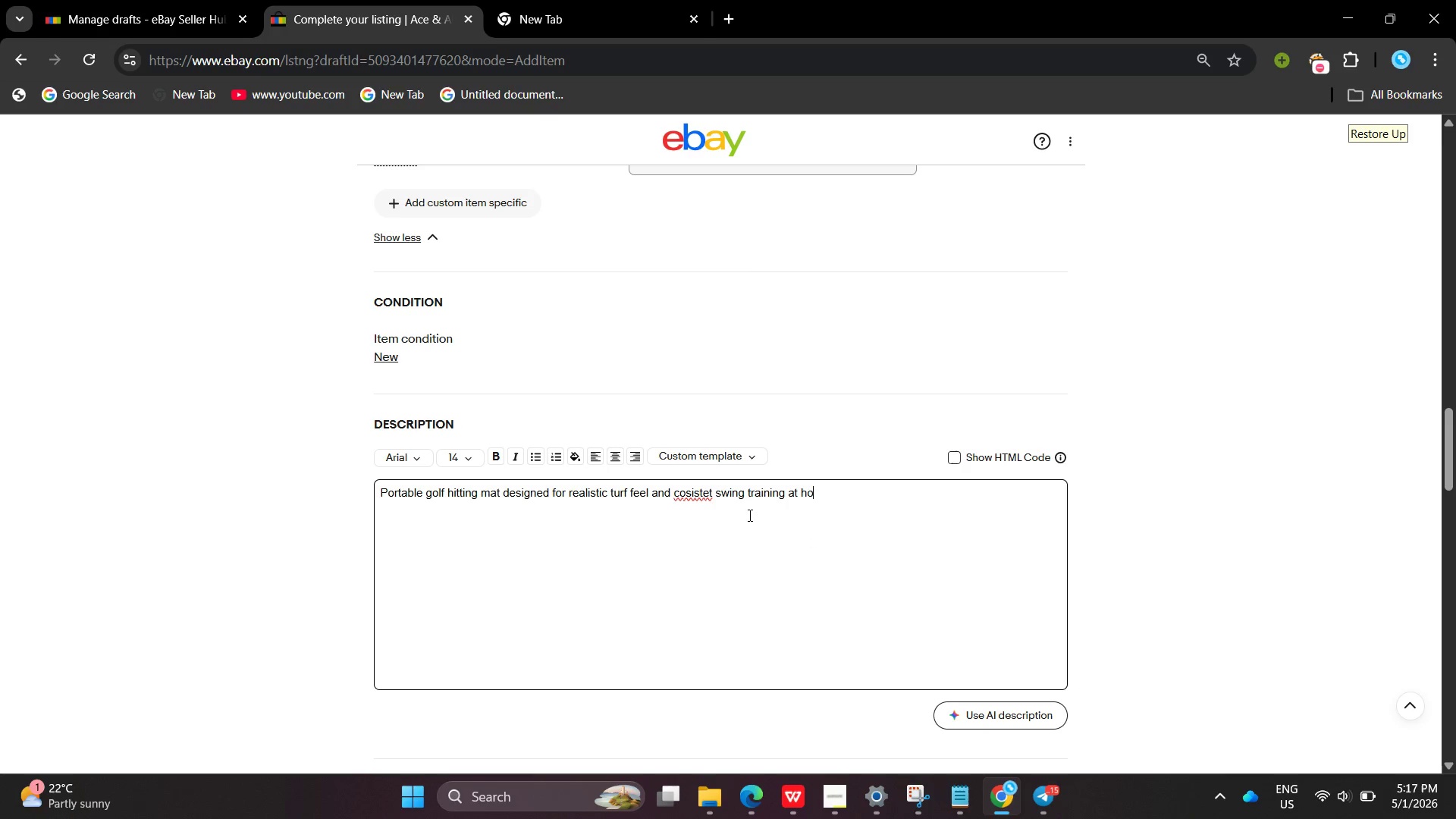 
left_click([704, 494])
 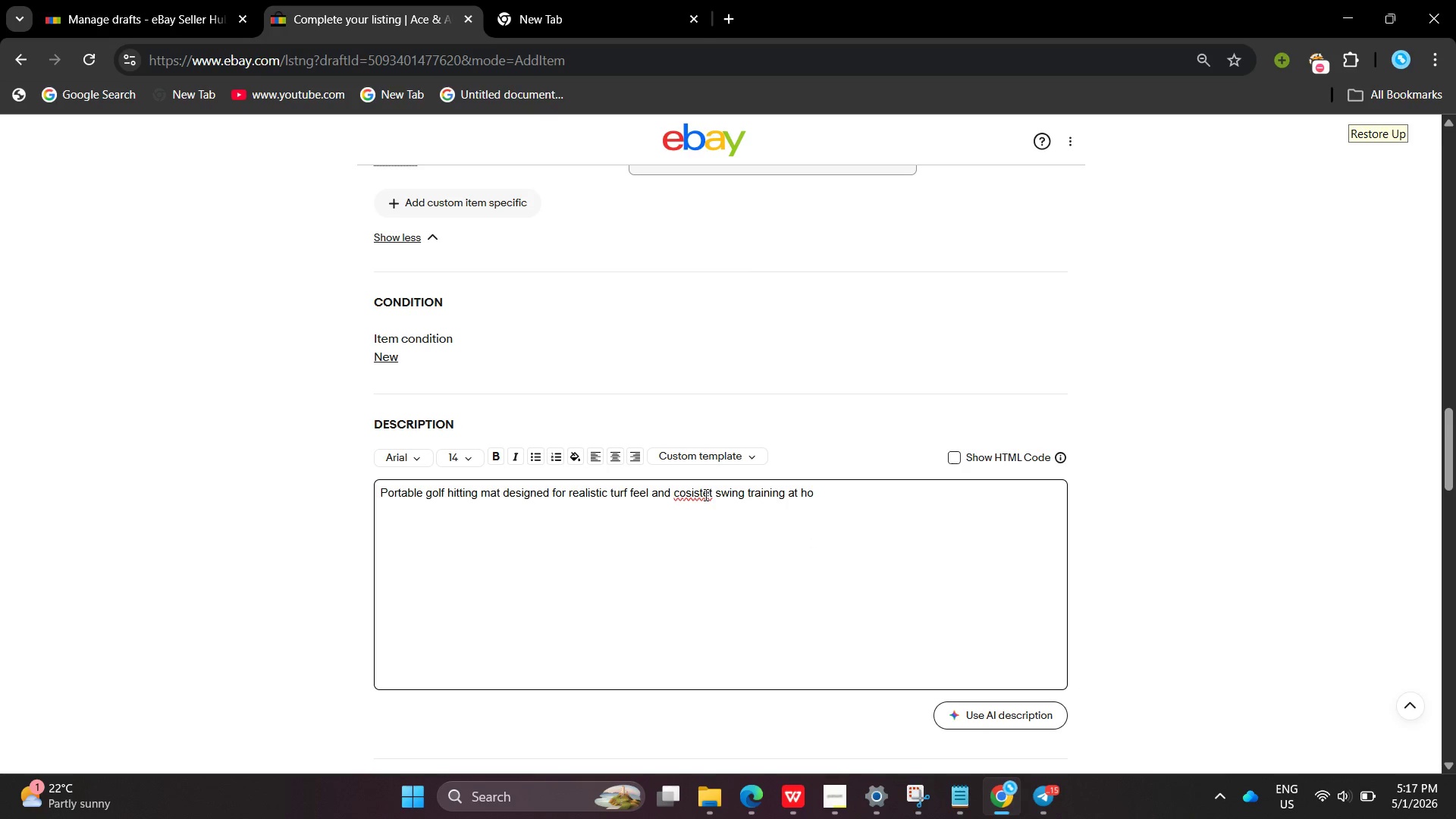 
key(N)
 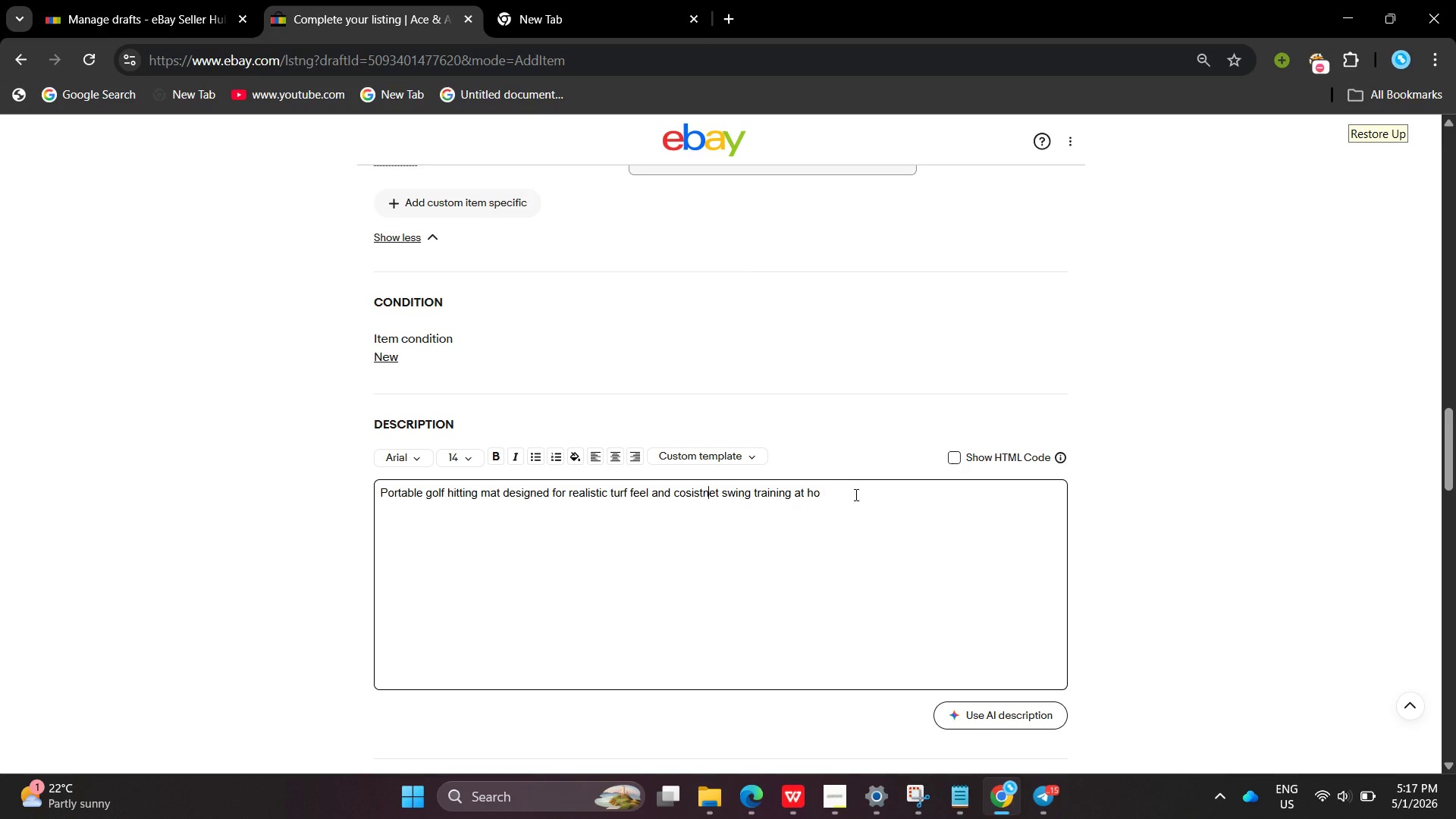 
left_click([855, 495])
 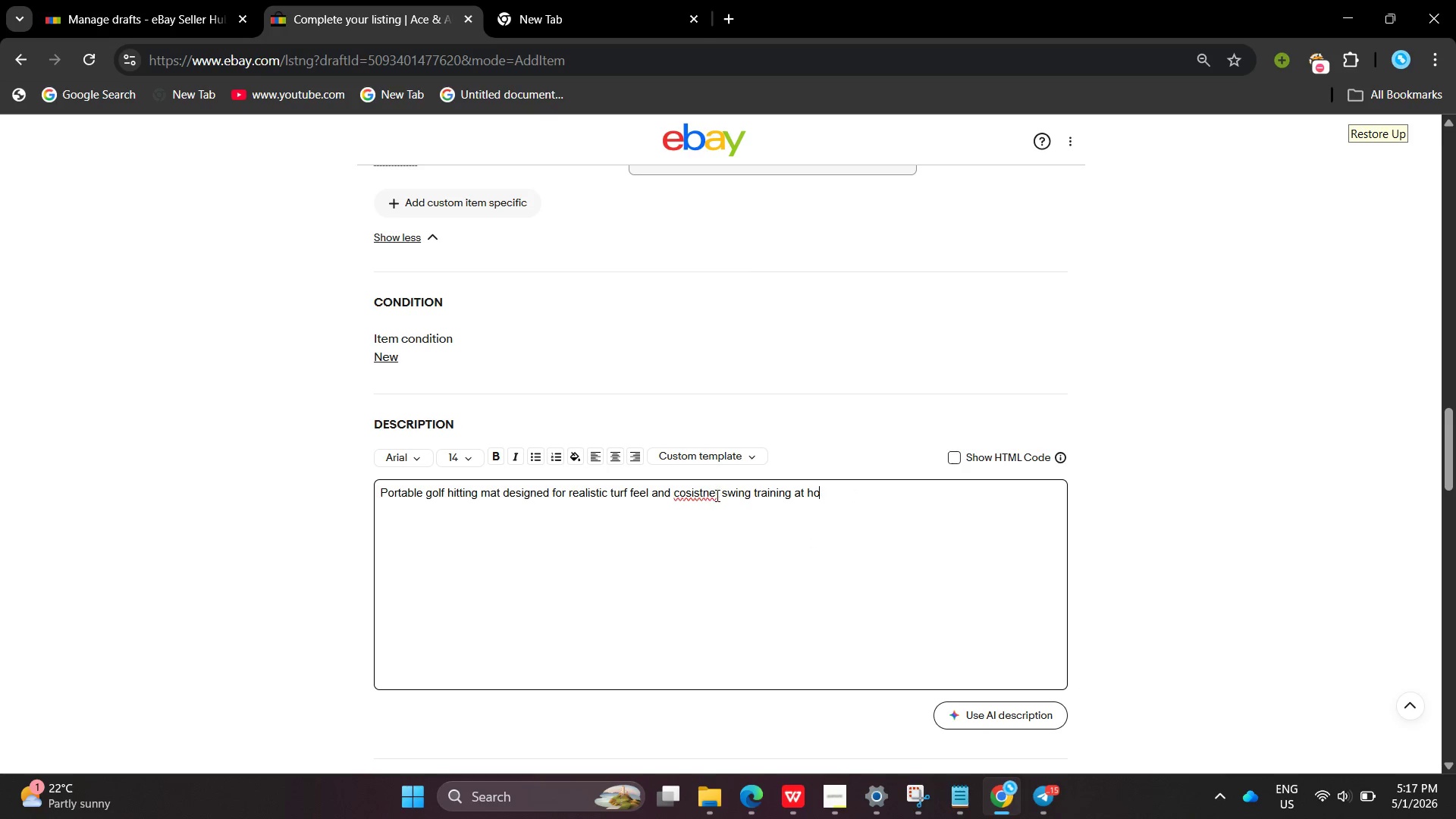 
left_click([717, 496])
 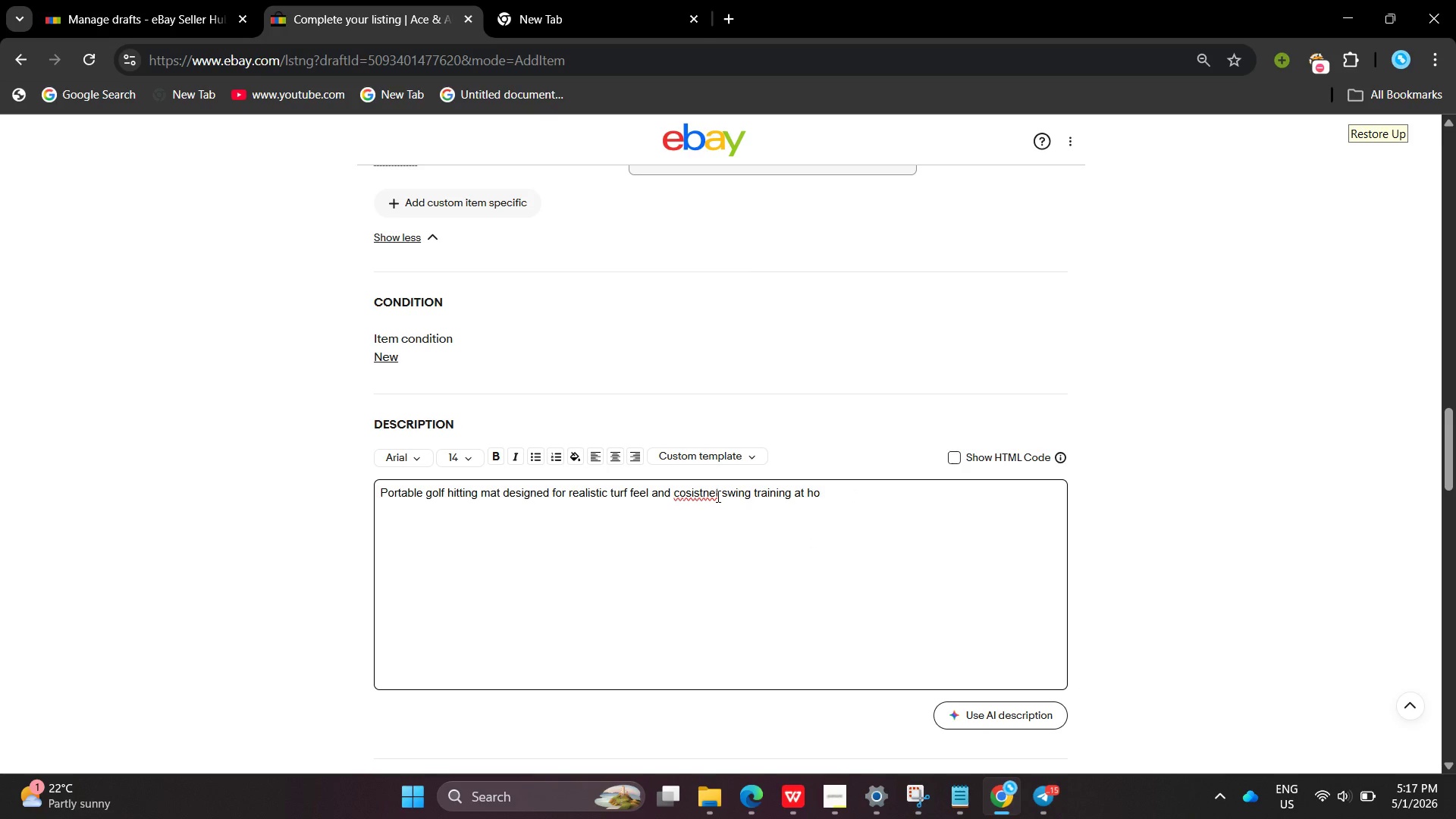 
key(Backspace)
 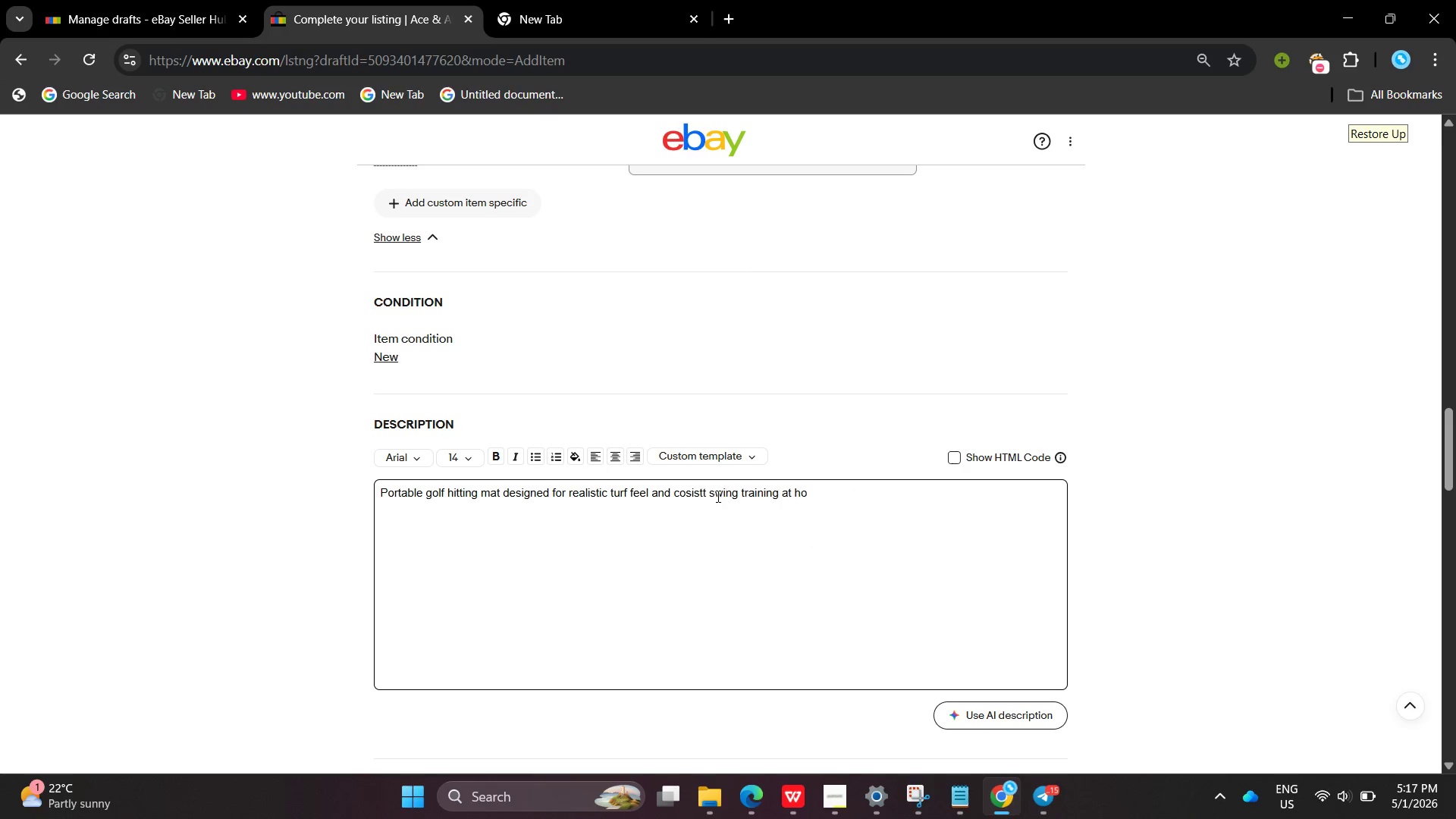 
key(Backspace)
 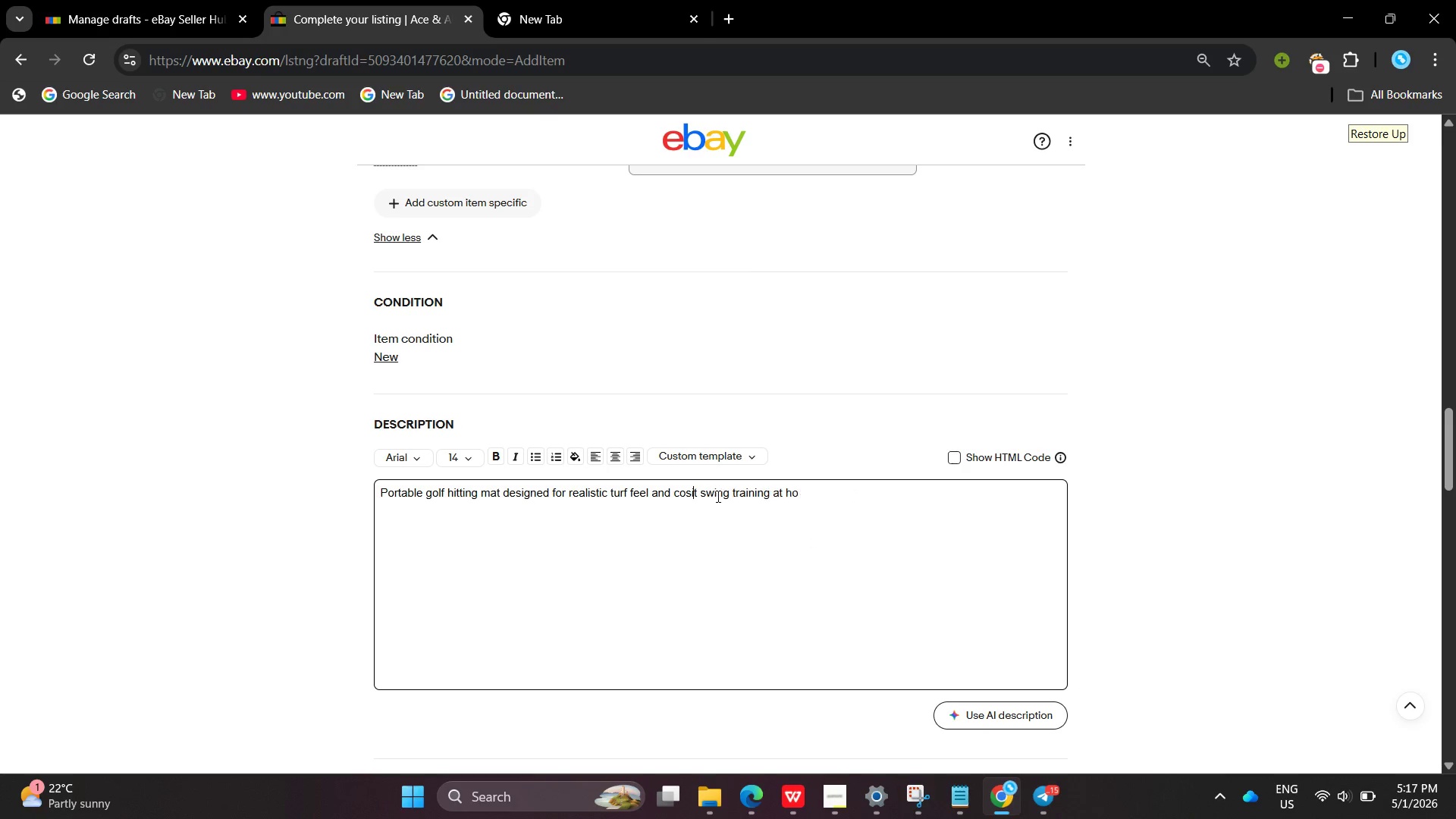 
key(Backspace)
 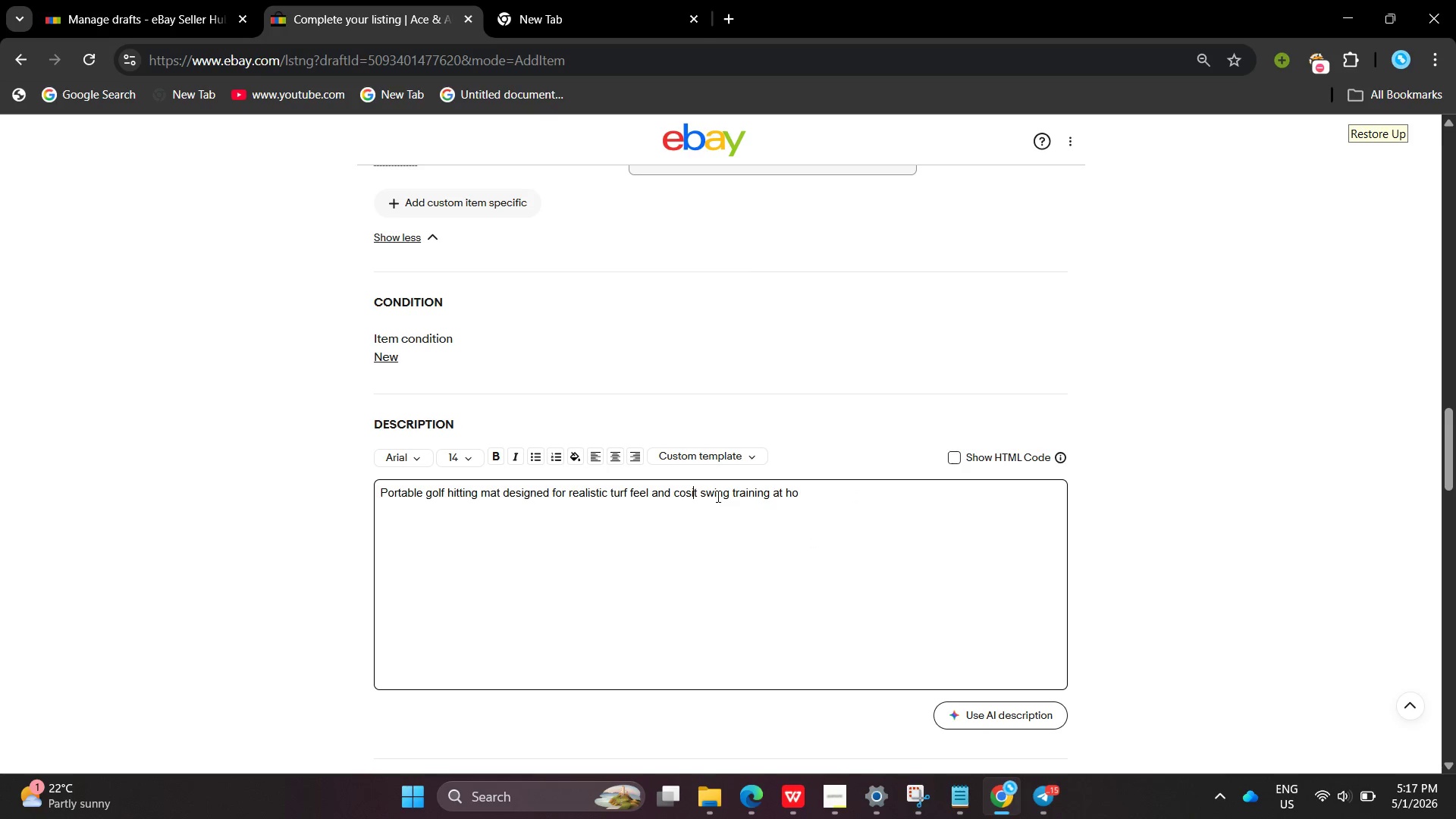 
key(Backspace)
 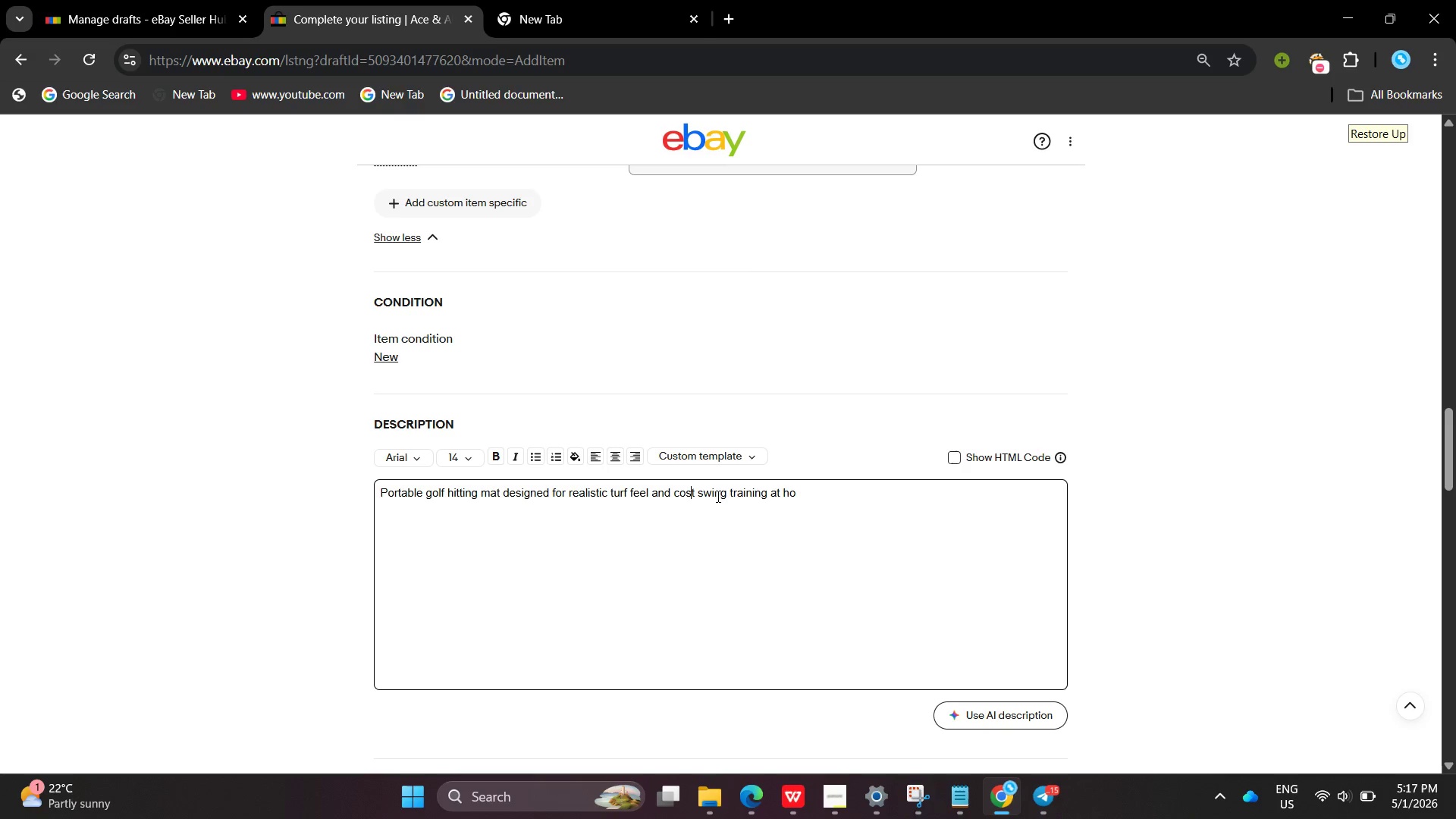 
key(Backspace)
 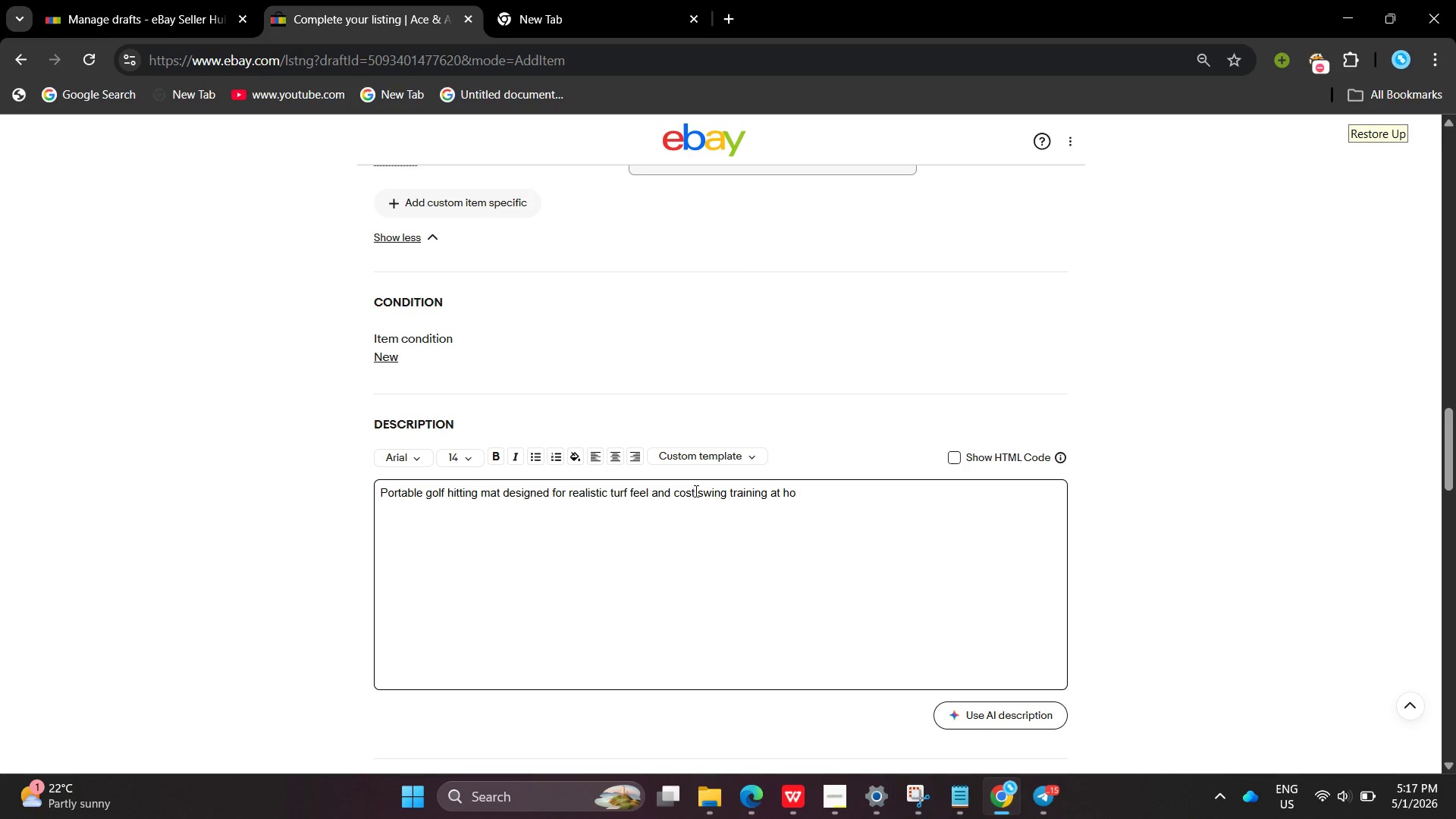 
left_click([695, 492])
 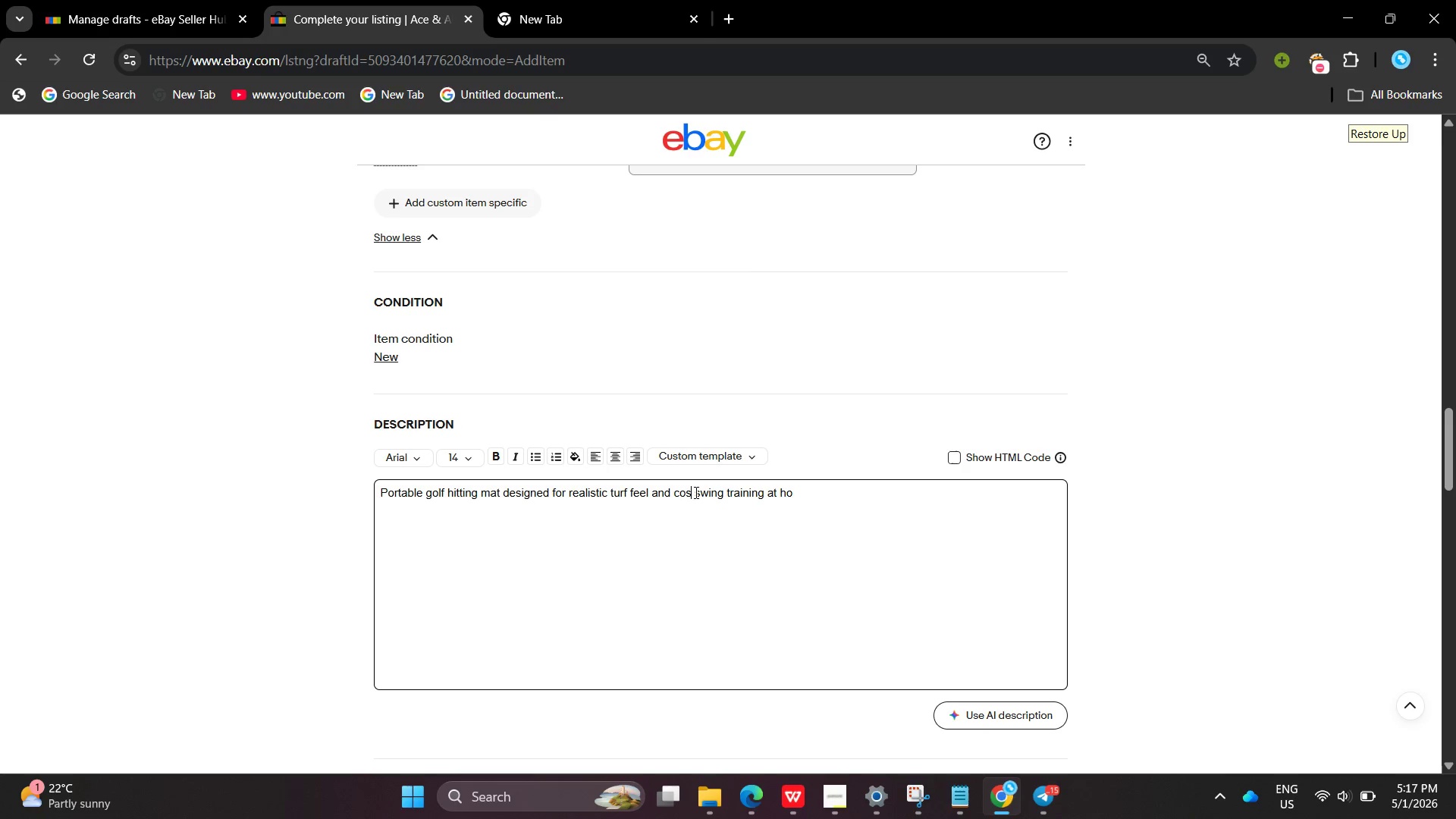 
key(Backspace)
key(Backspace)
type(nsistent )
 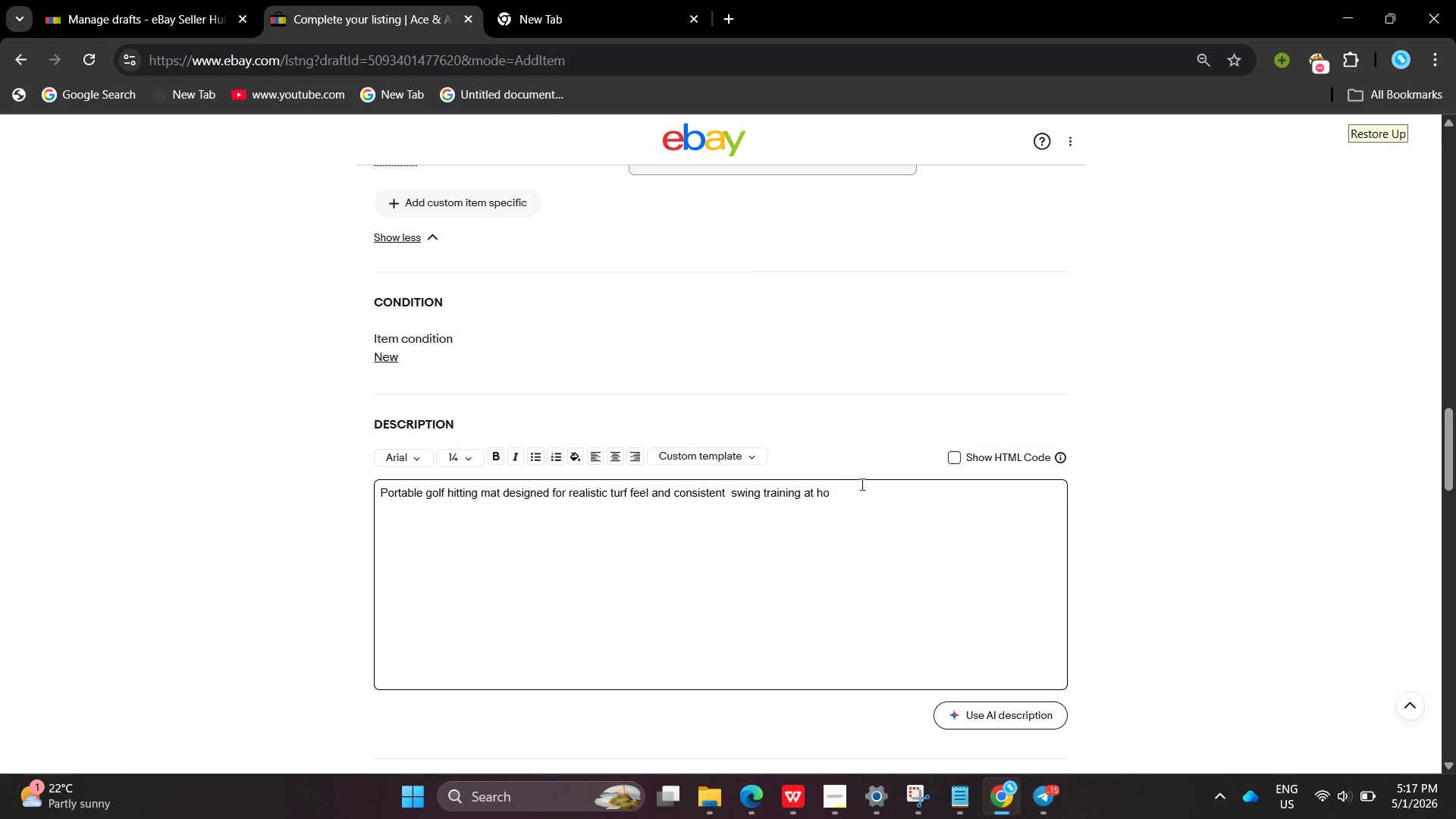 
left_click([861, 484])
 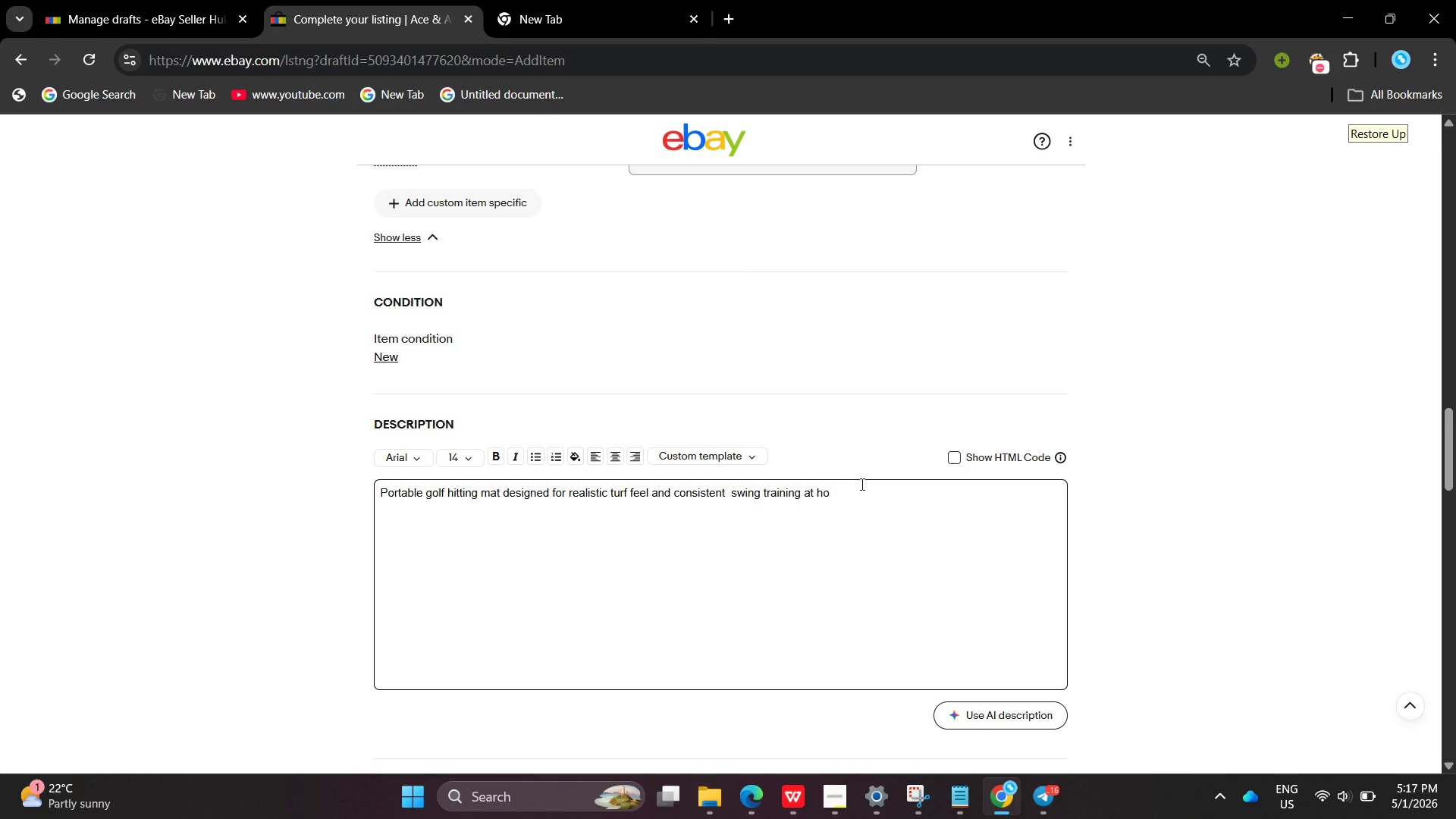 
type(me or outdoors)
 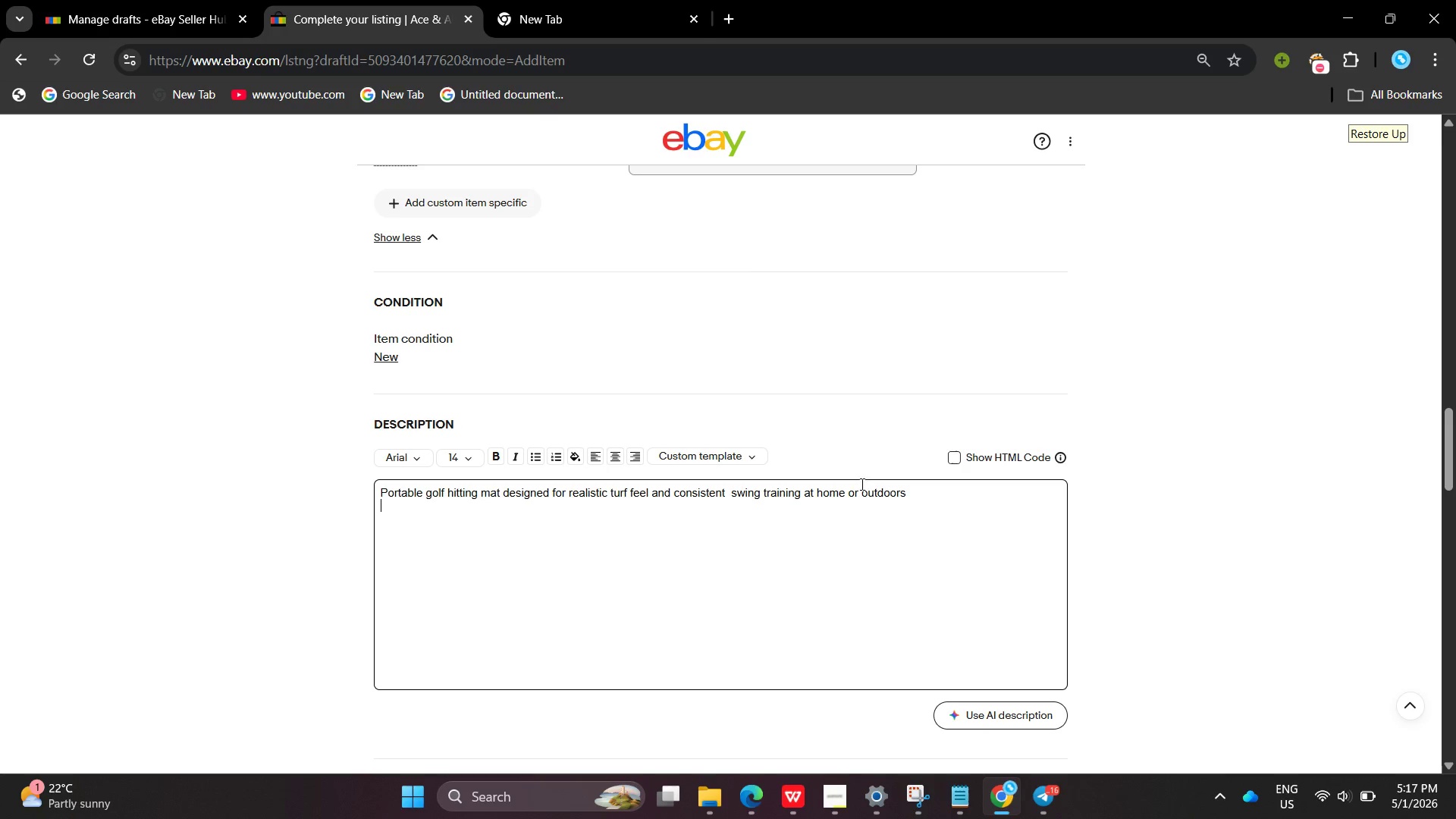 
key(Enter)
 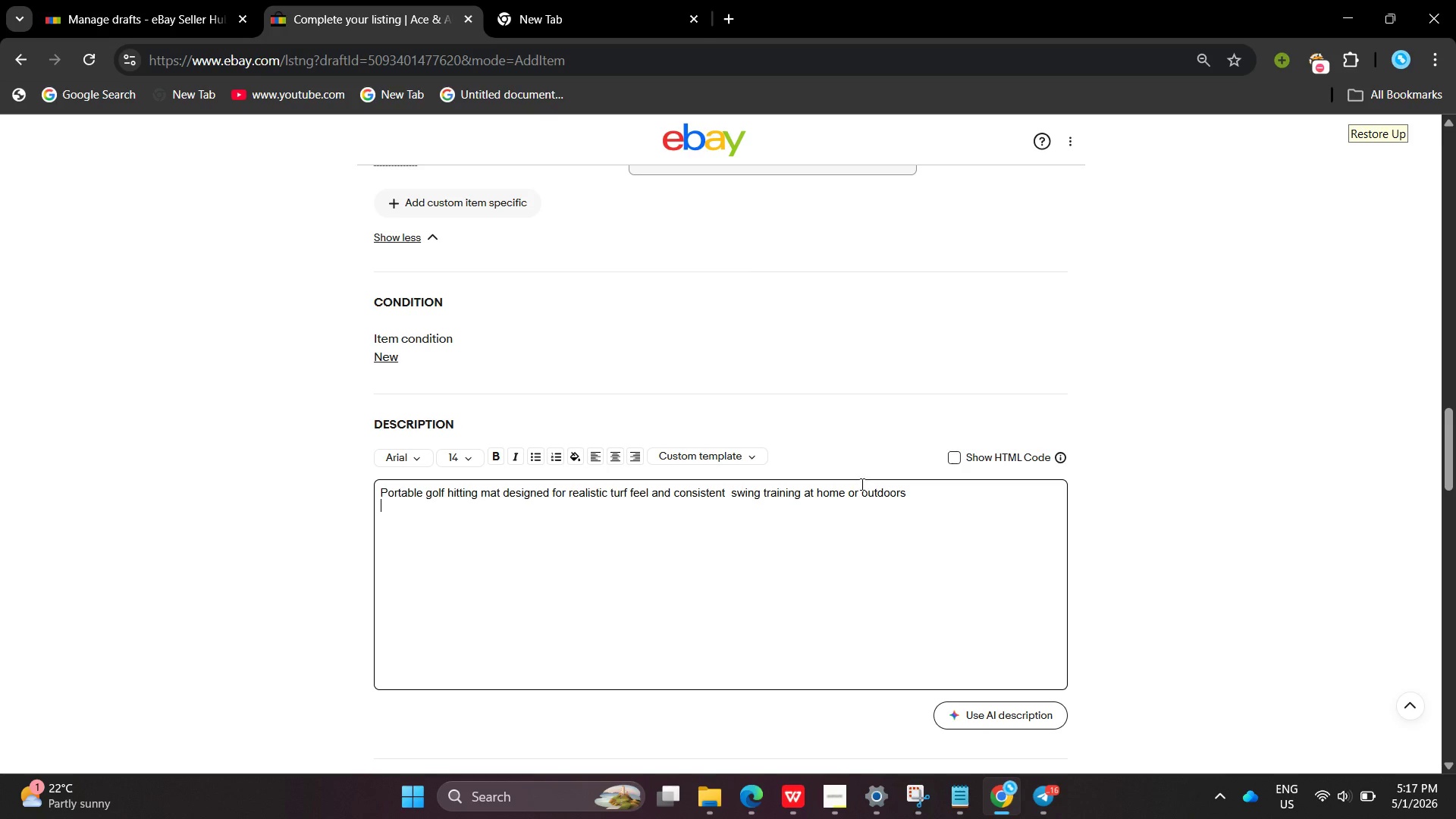 
key(Enter)
 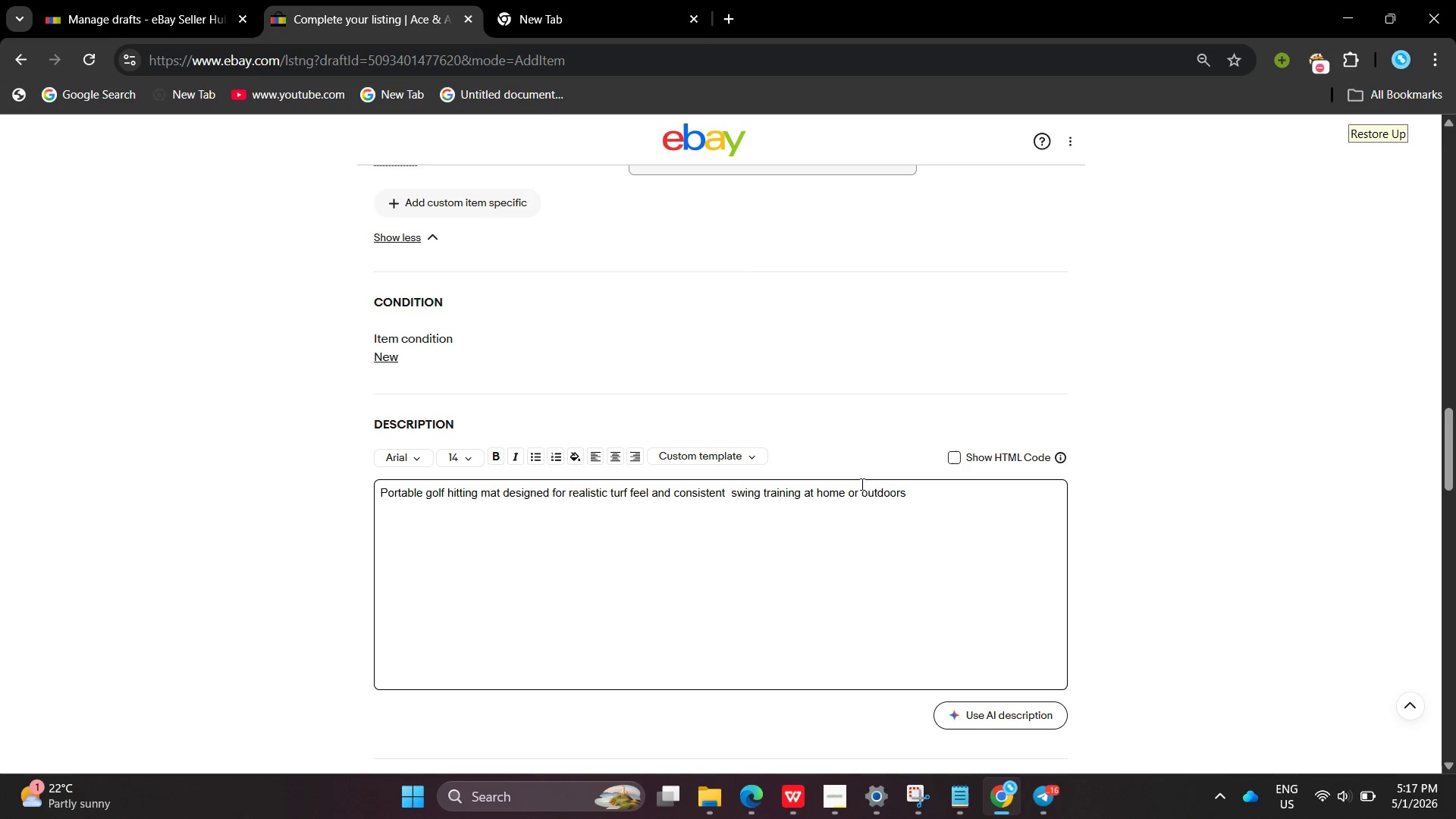 
type(KEY BENEFIRT)
key(Backspace)
key(Backspace)
key(Backspace)
type(ITS )
 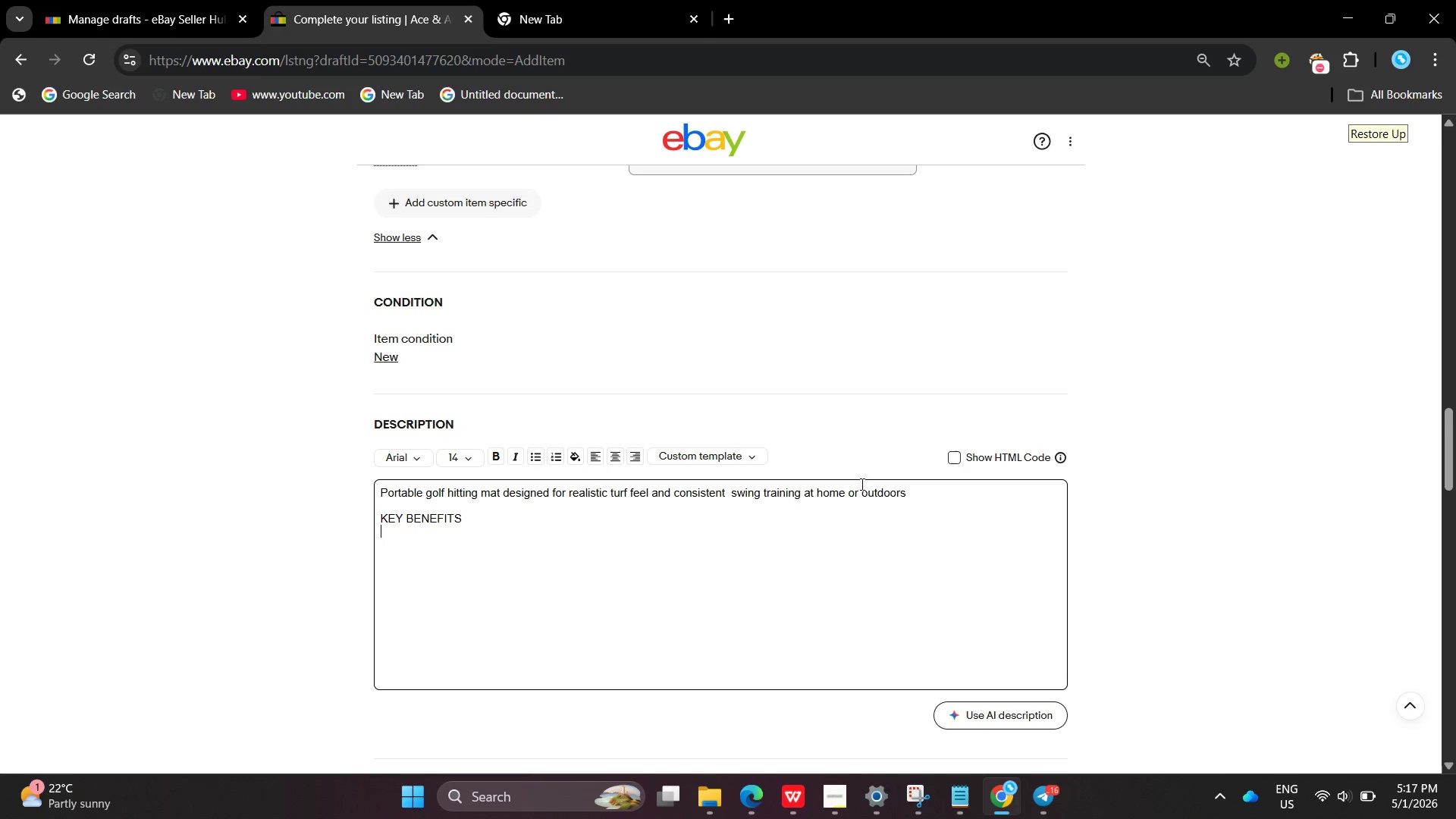 
key(Enter)
 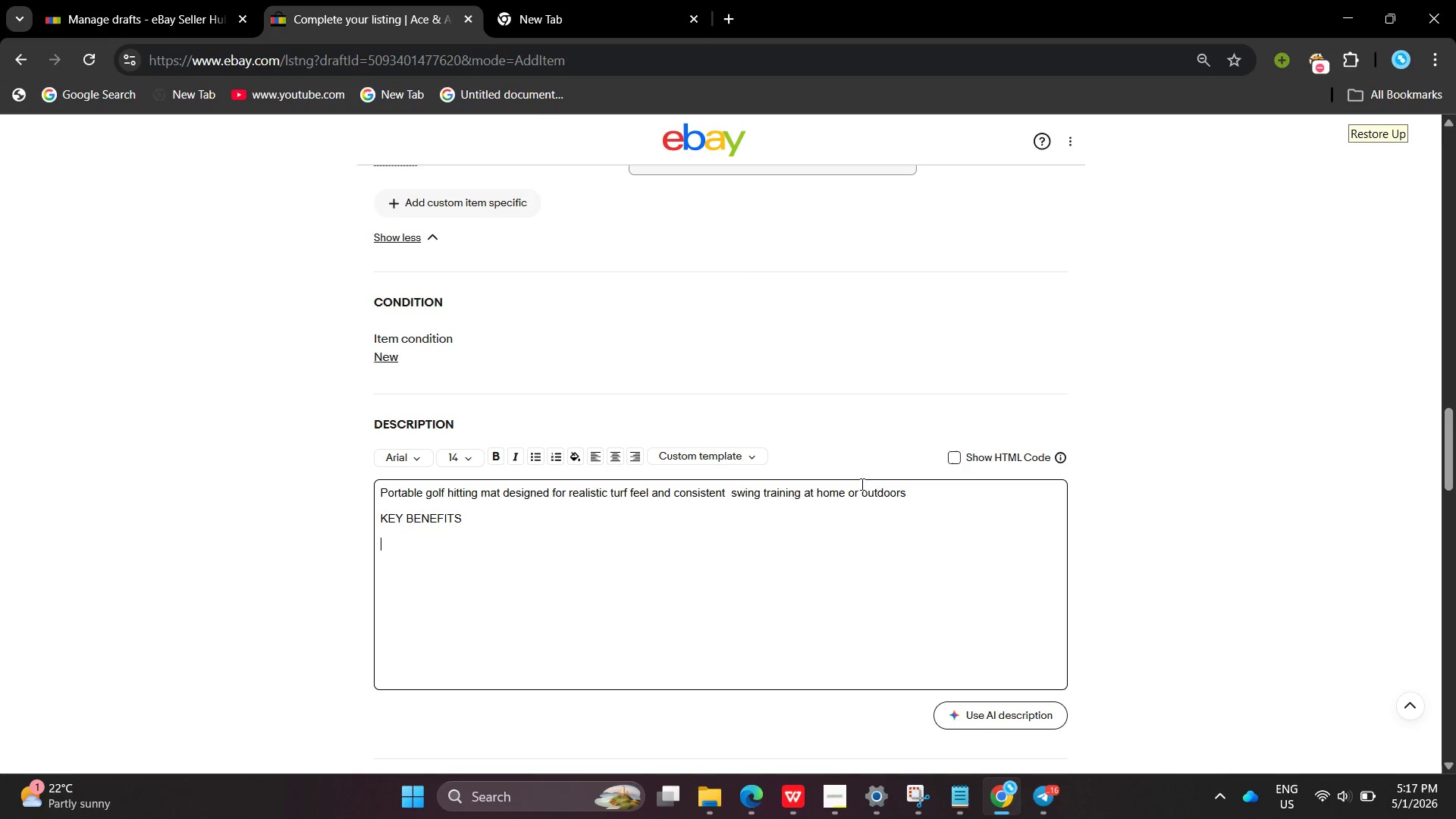 
key(Enter)
 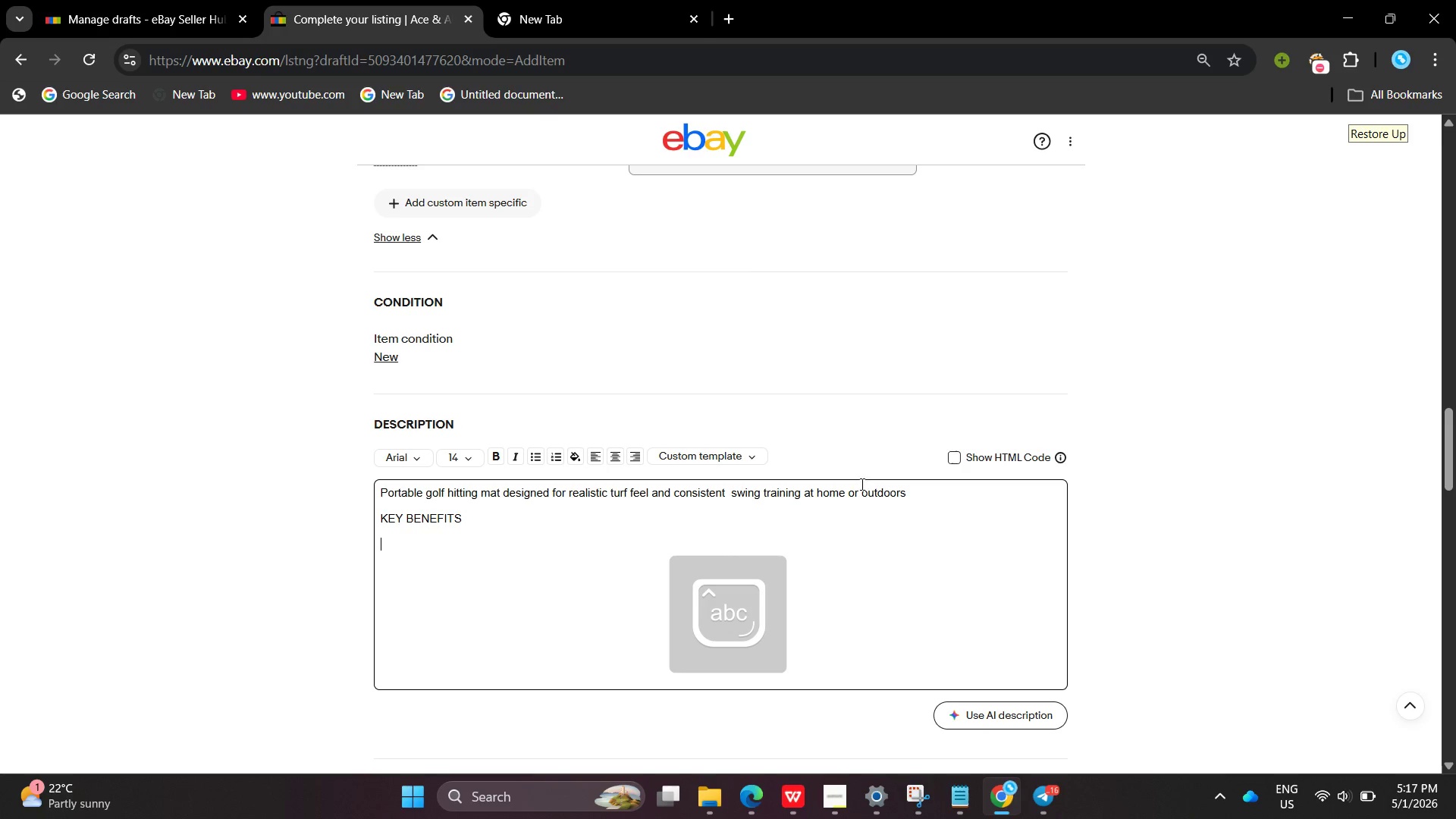 
key(CapsLock)
 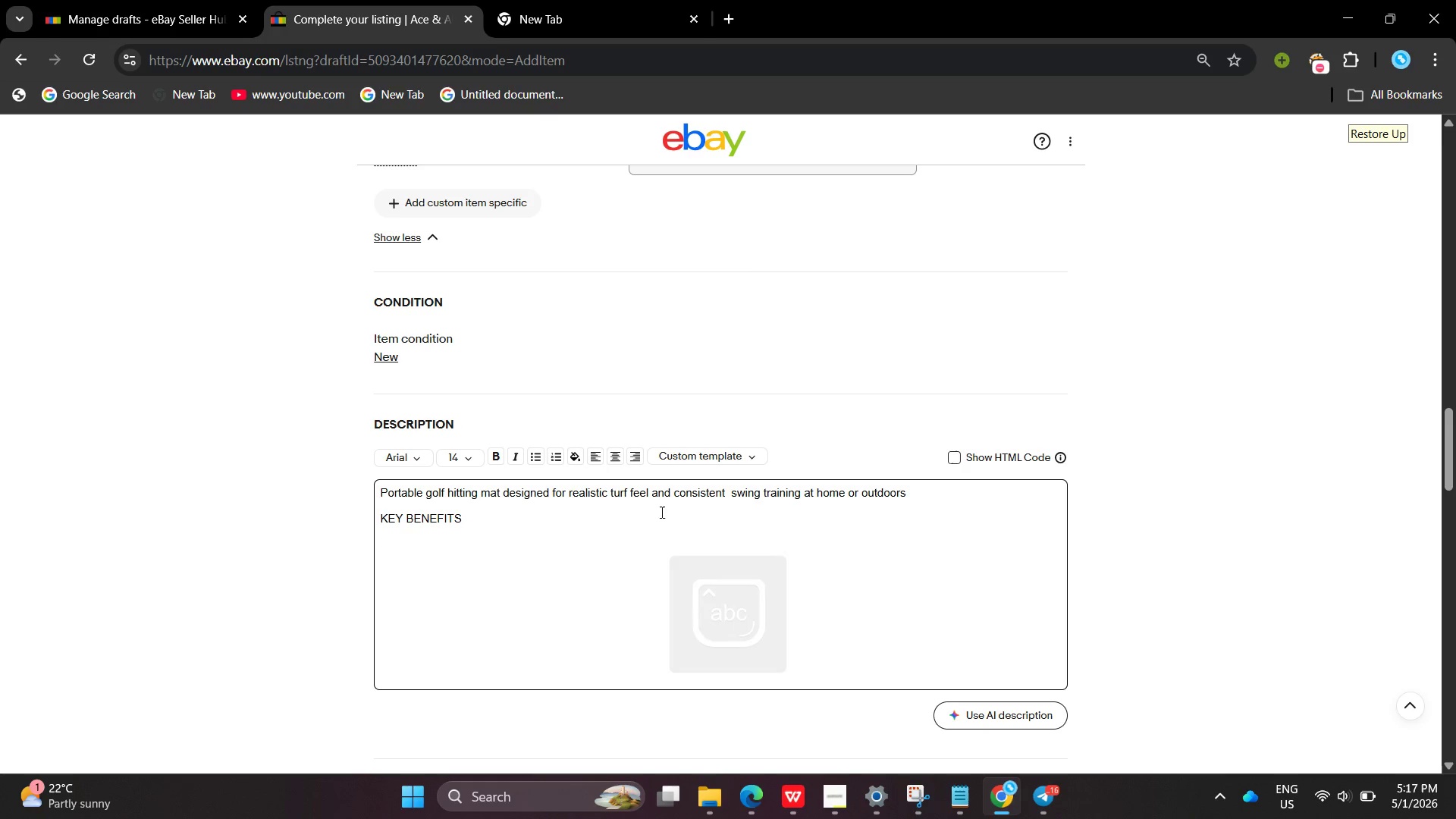 
left_click([532, 466])
 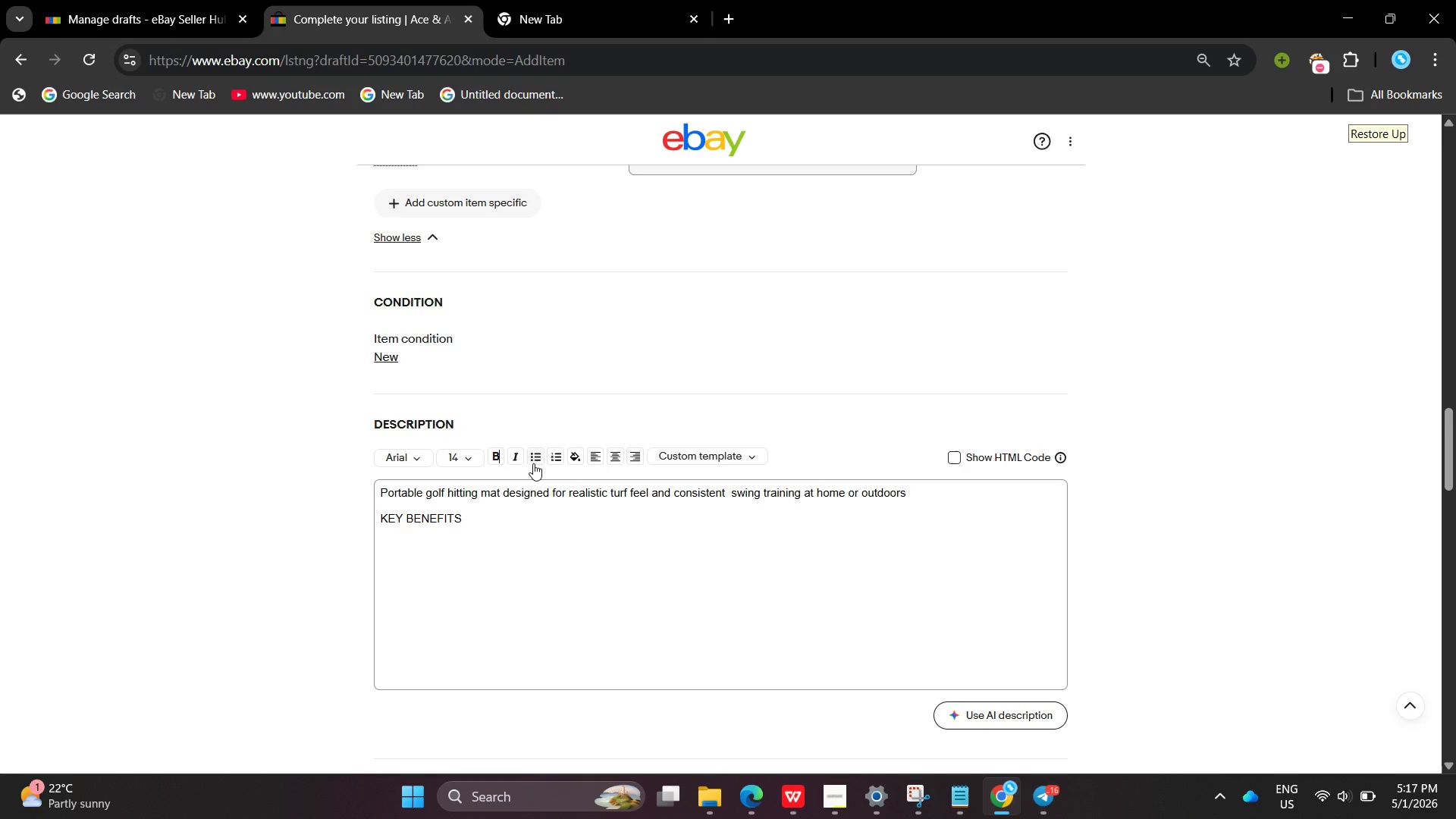 
left_click([533, 463])
 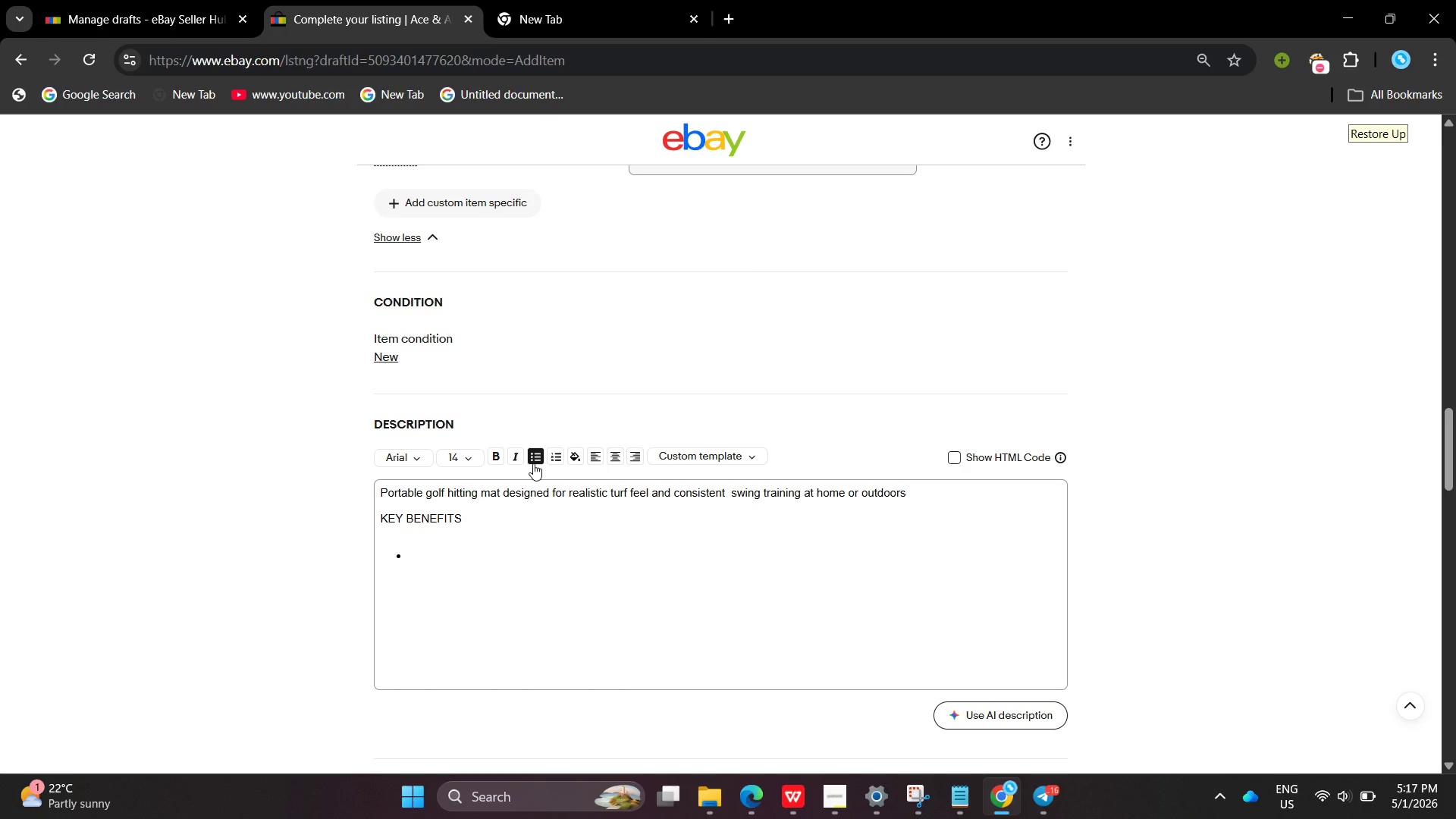 
type(re)
 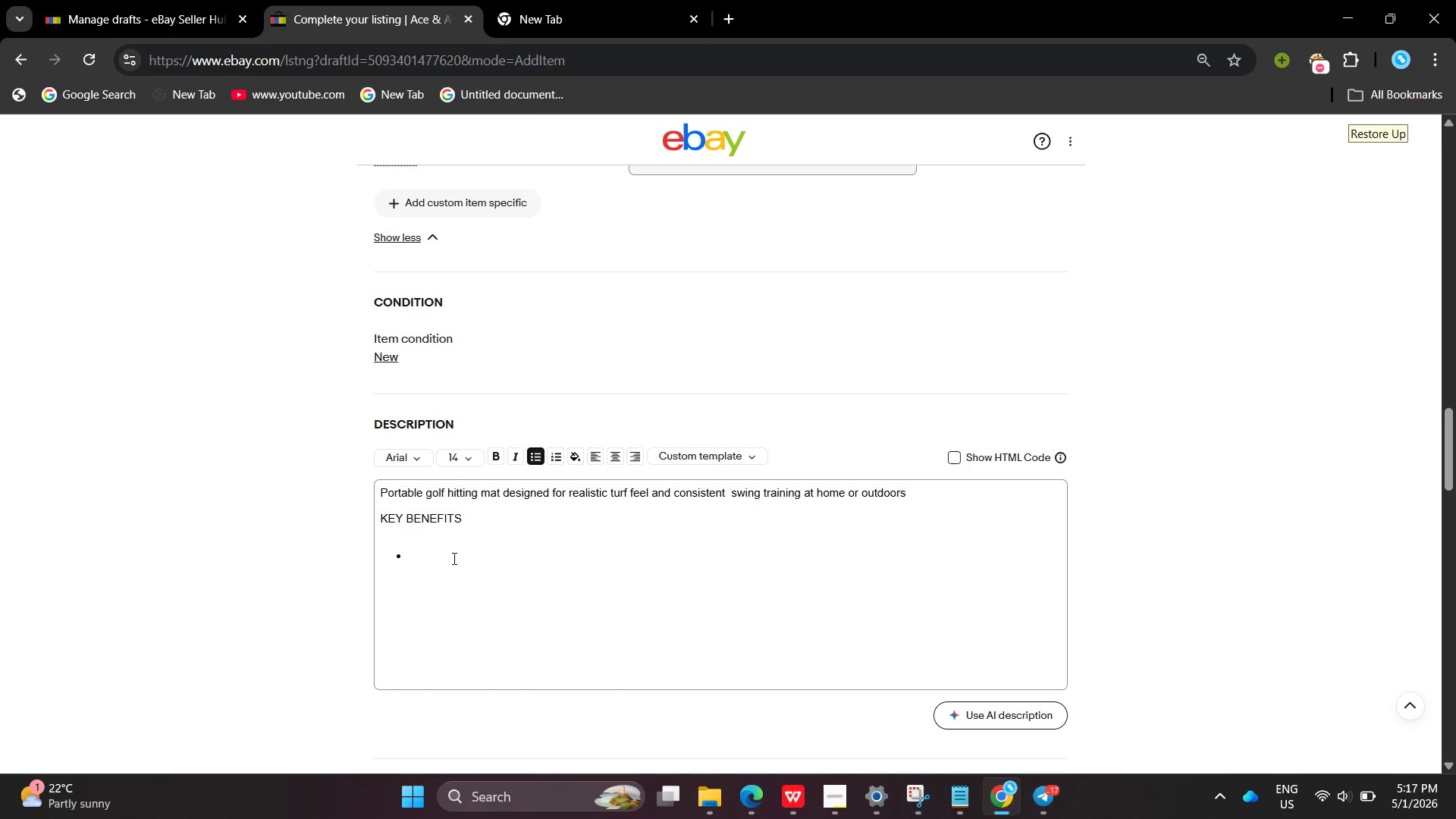 
left_click([449, 560])
 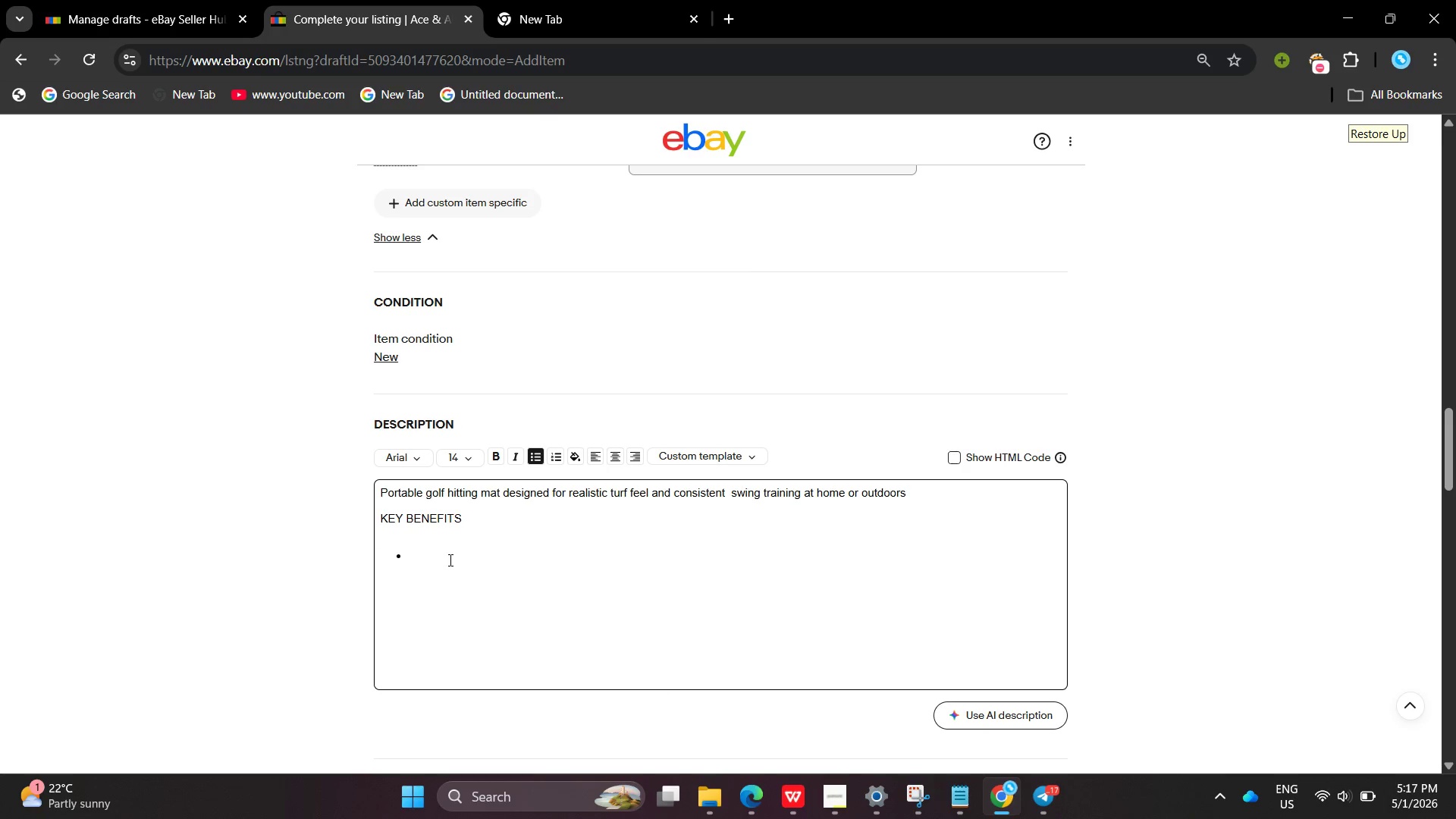 
type(Real turf feel surfave )
 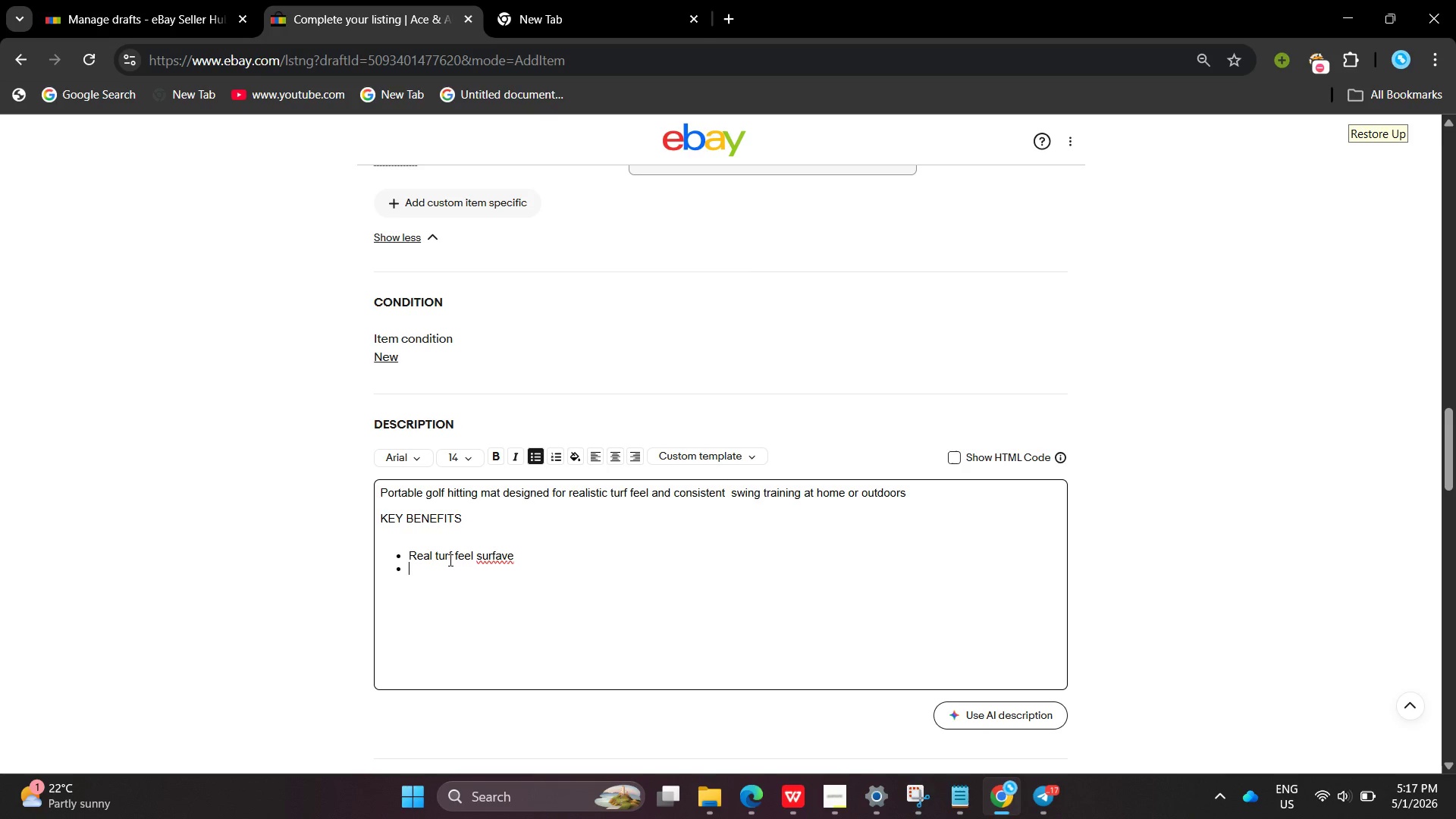 
key(Enter)
 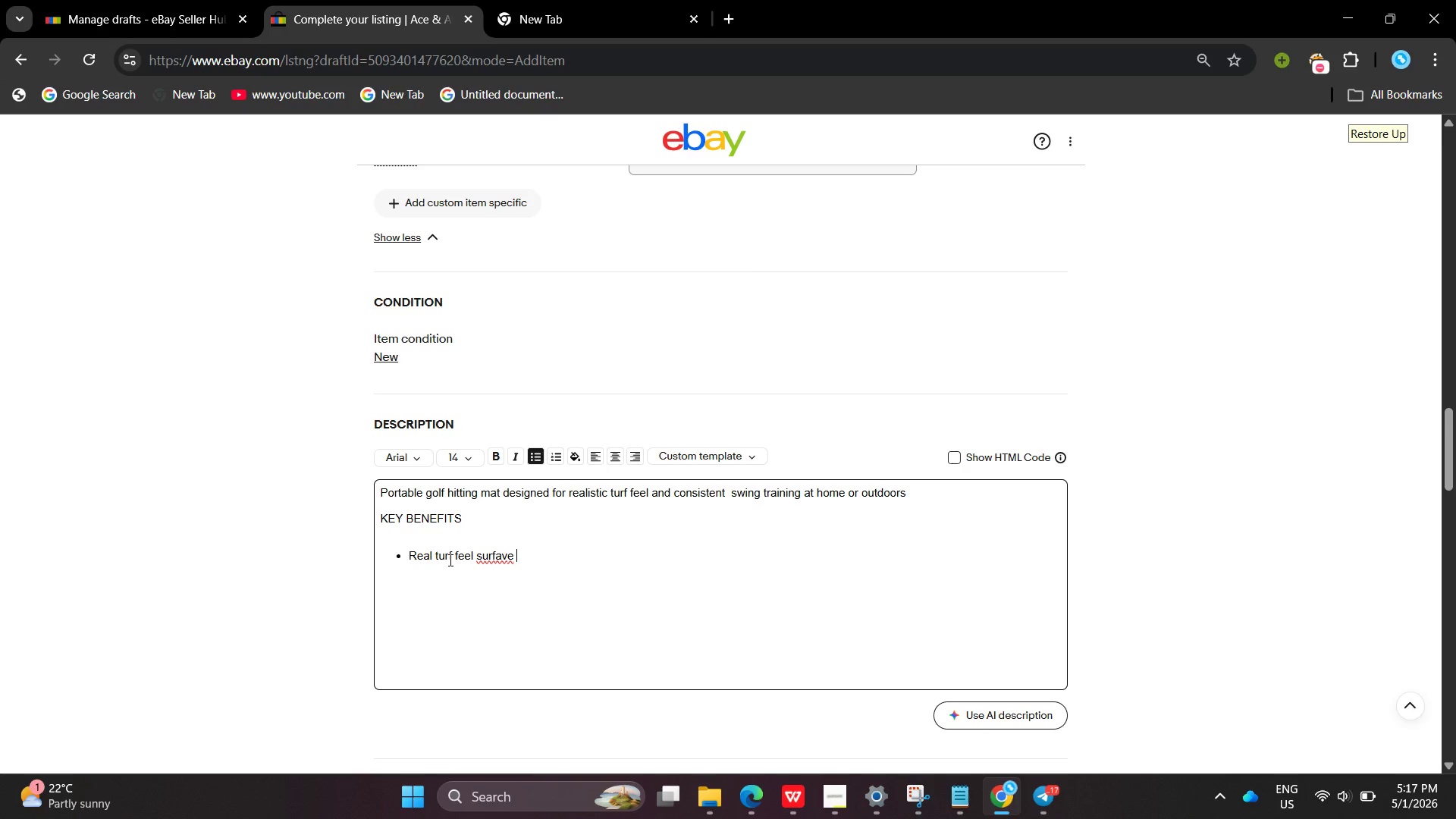 
key(Backspace)
key(Backspace)
key(Backspace)
key(Backspace)
type(ce)
 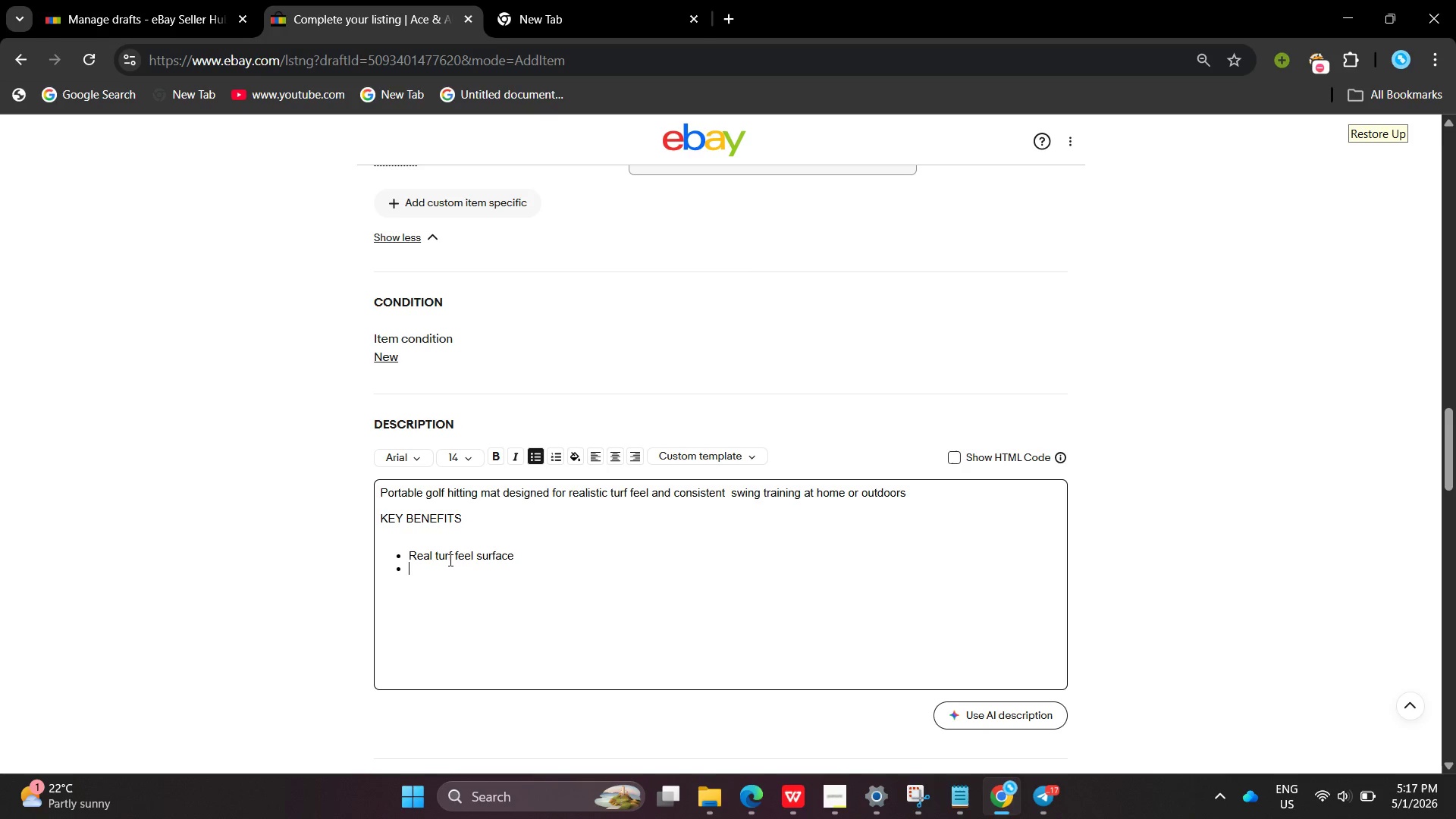 
key(Enter)
 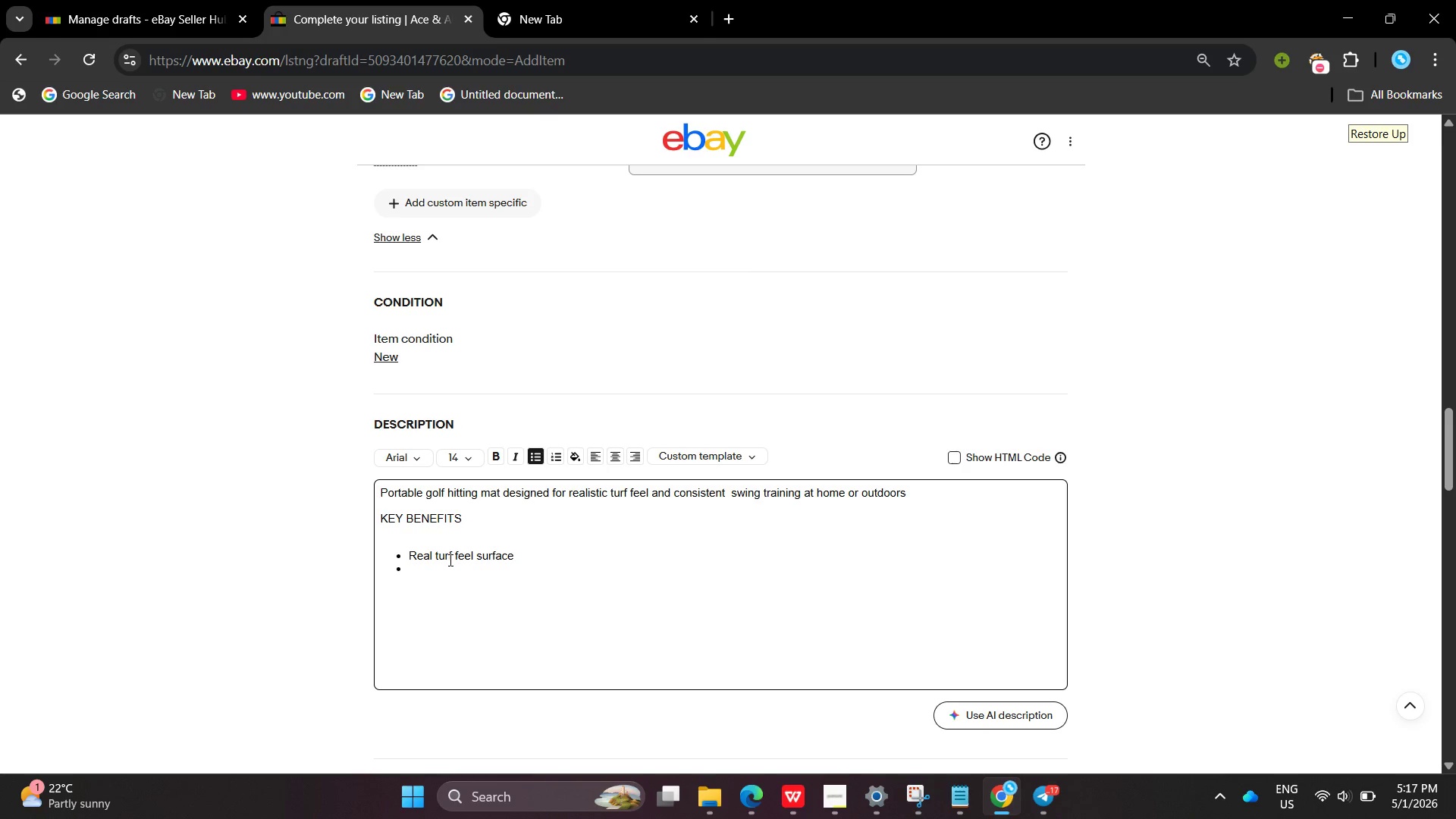 
type(shock absorbing base)
 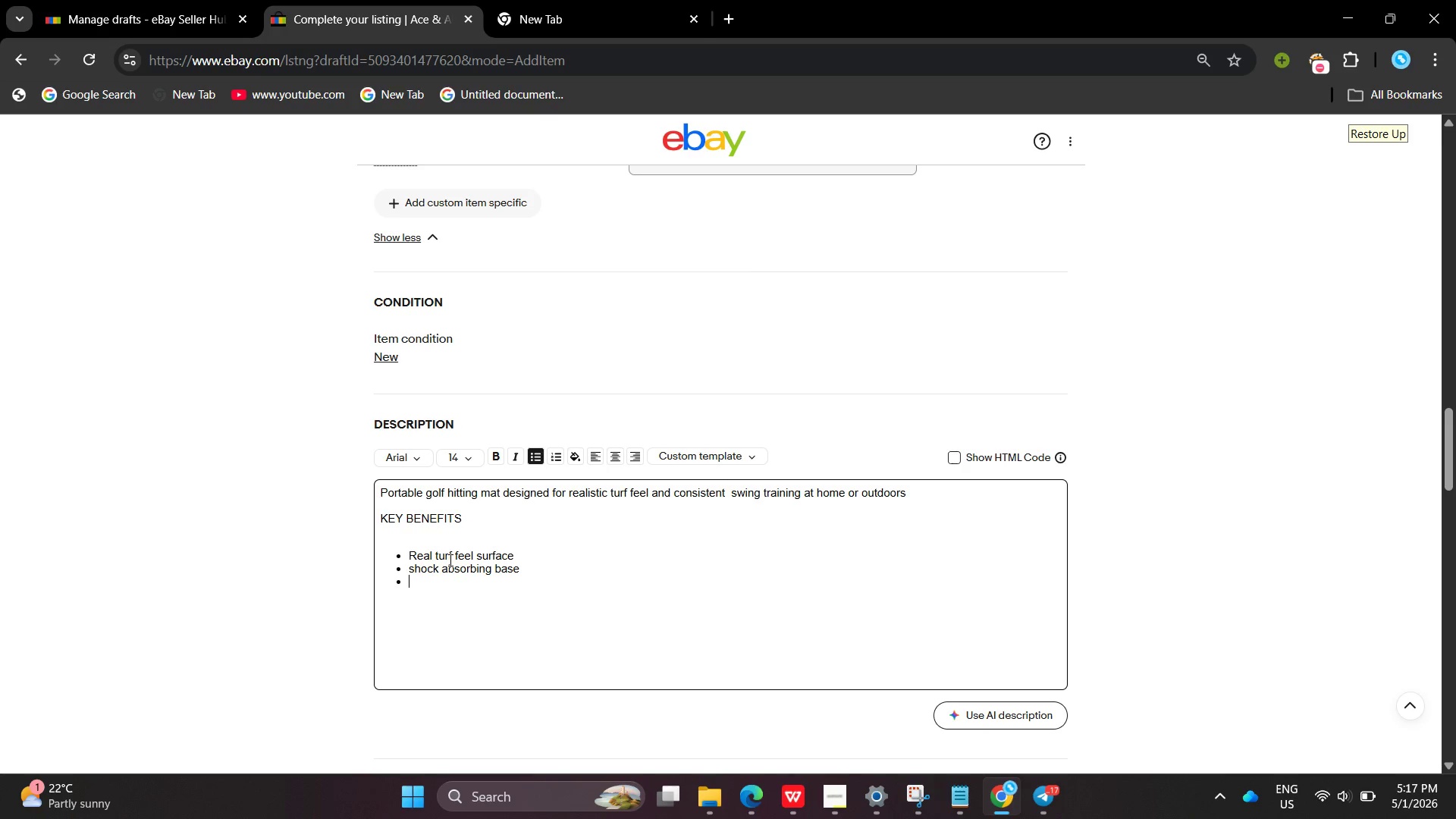 
key(Enter)
 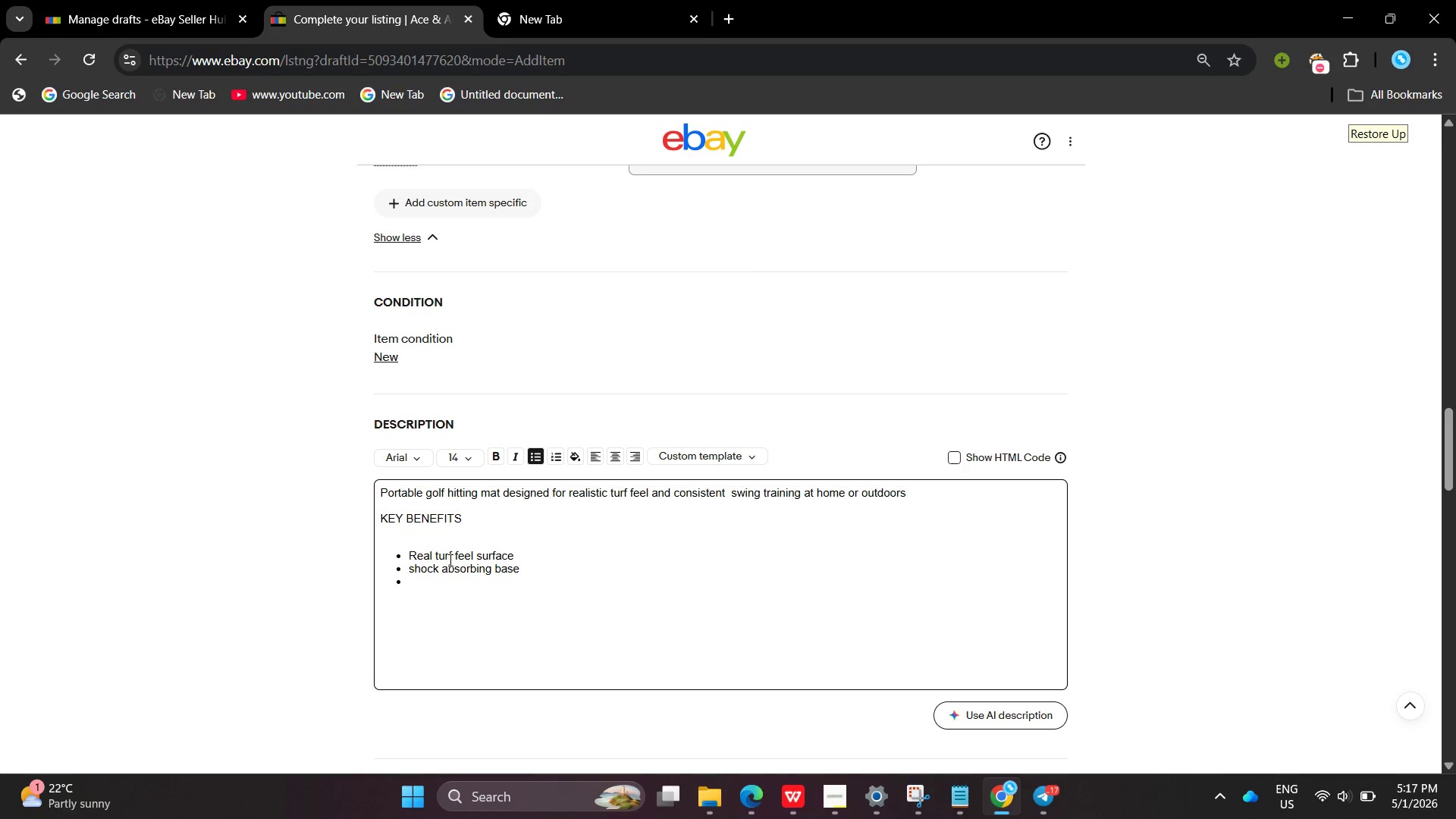 
type(Portable and lightweight)
 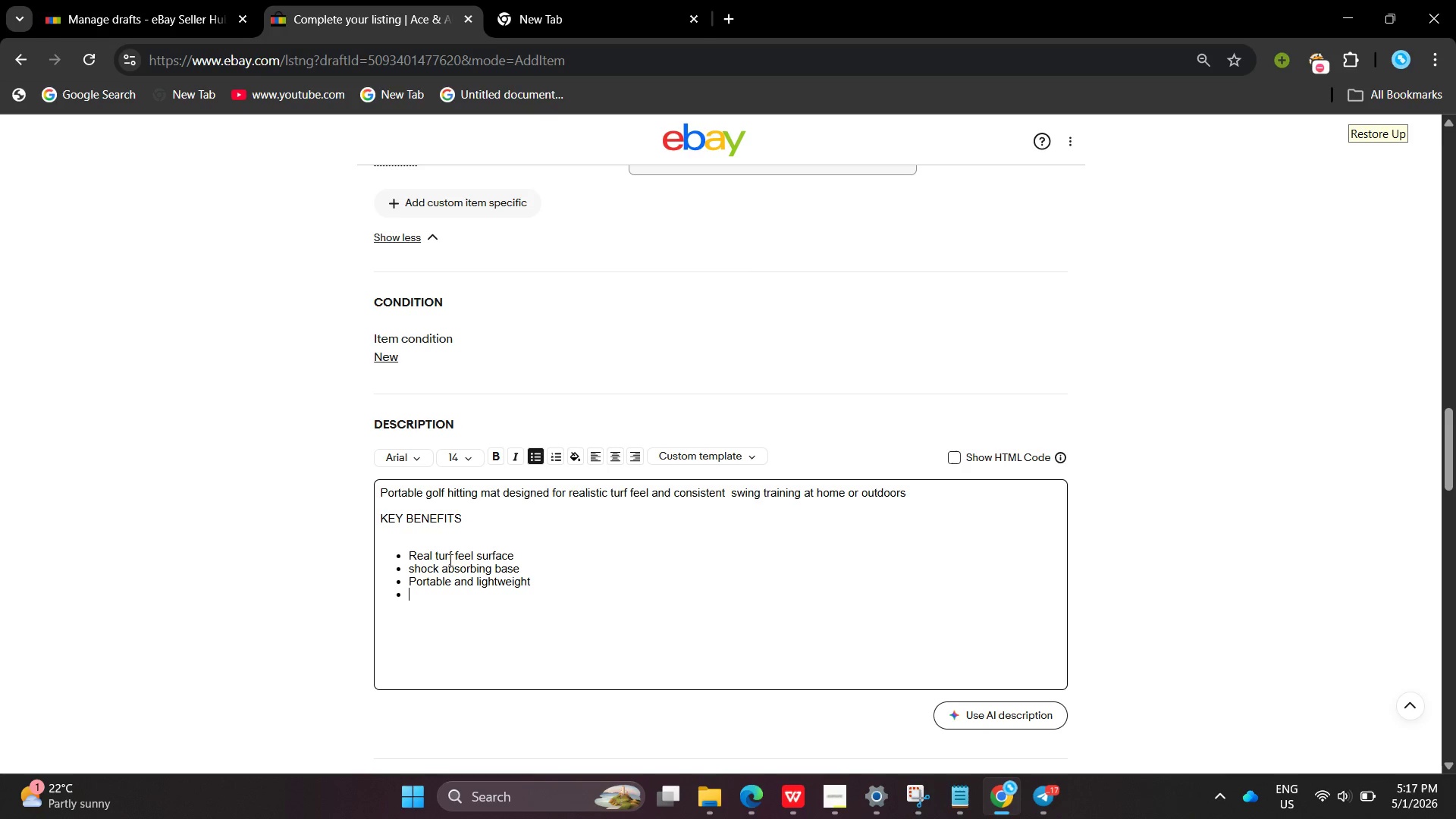 
key(Enter)
 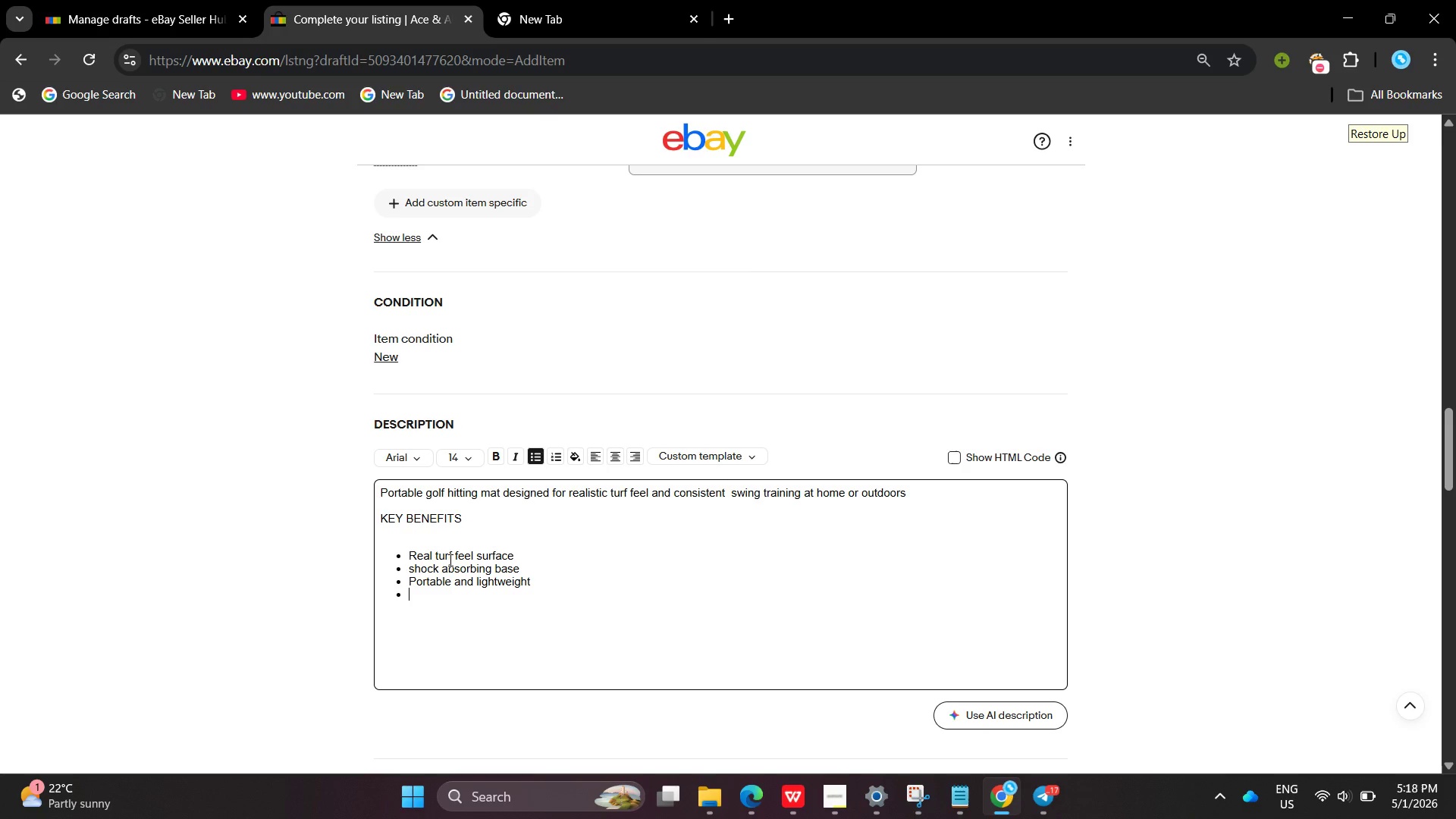 
type(idoor/out)
key(Backspace)
key(Backspace)
key(Backspace)
key(Backspace)
key(Backspace)
type(r/out)
 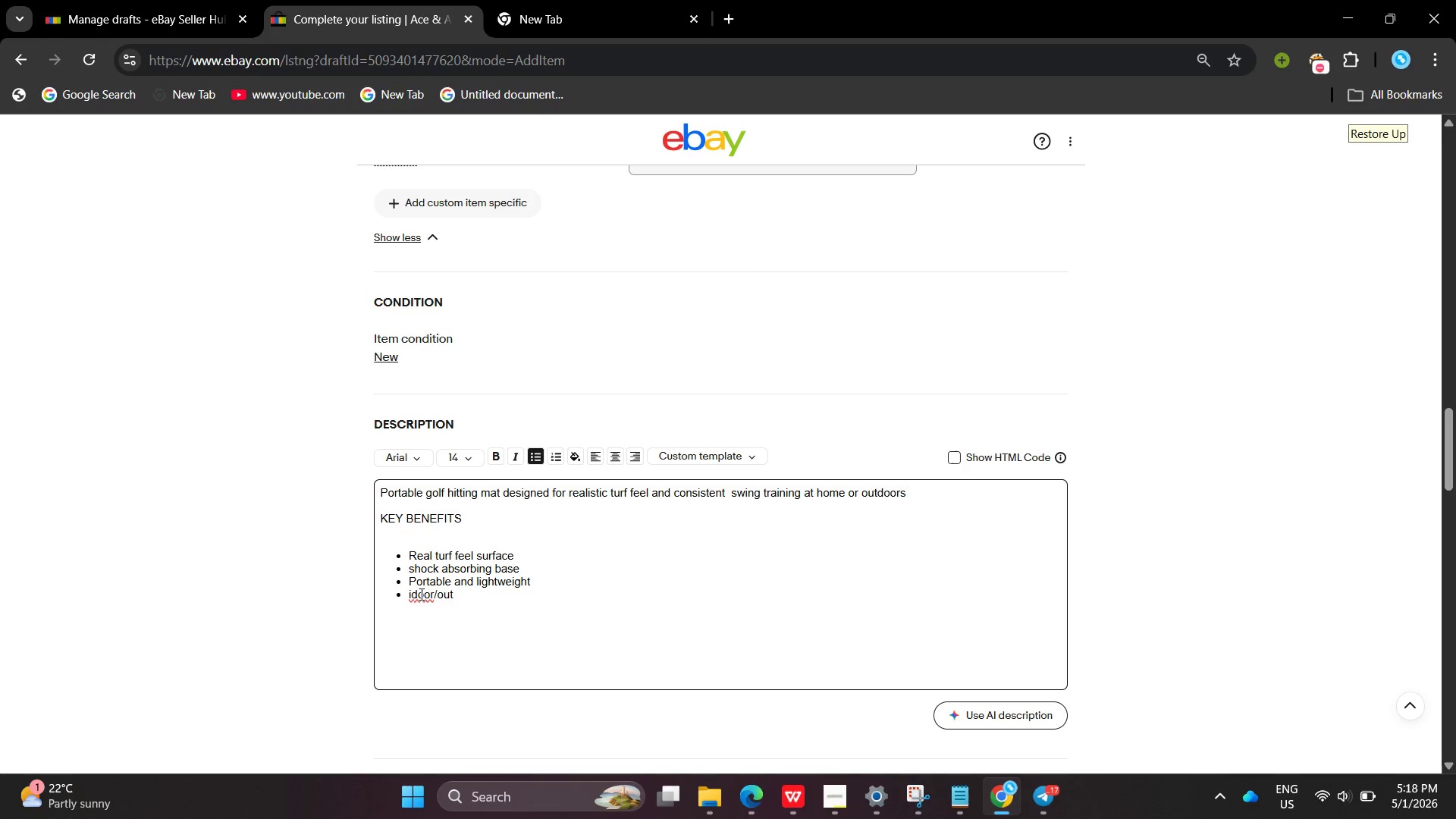 
left_click([412, 598])
 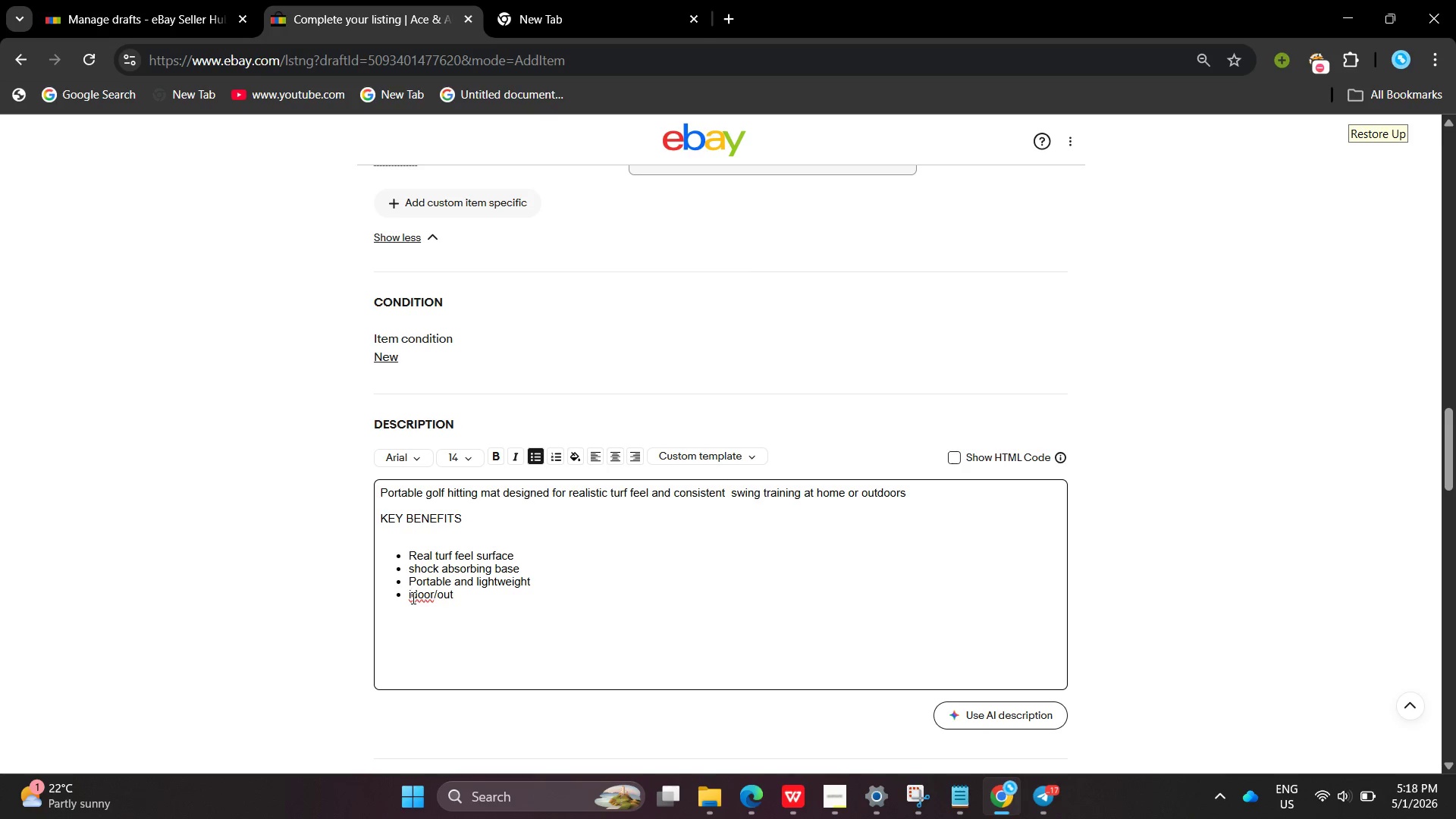 
key(N)
 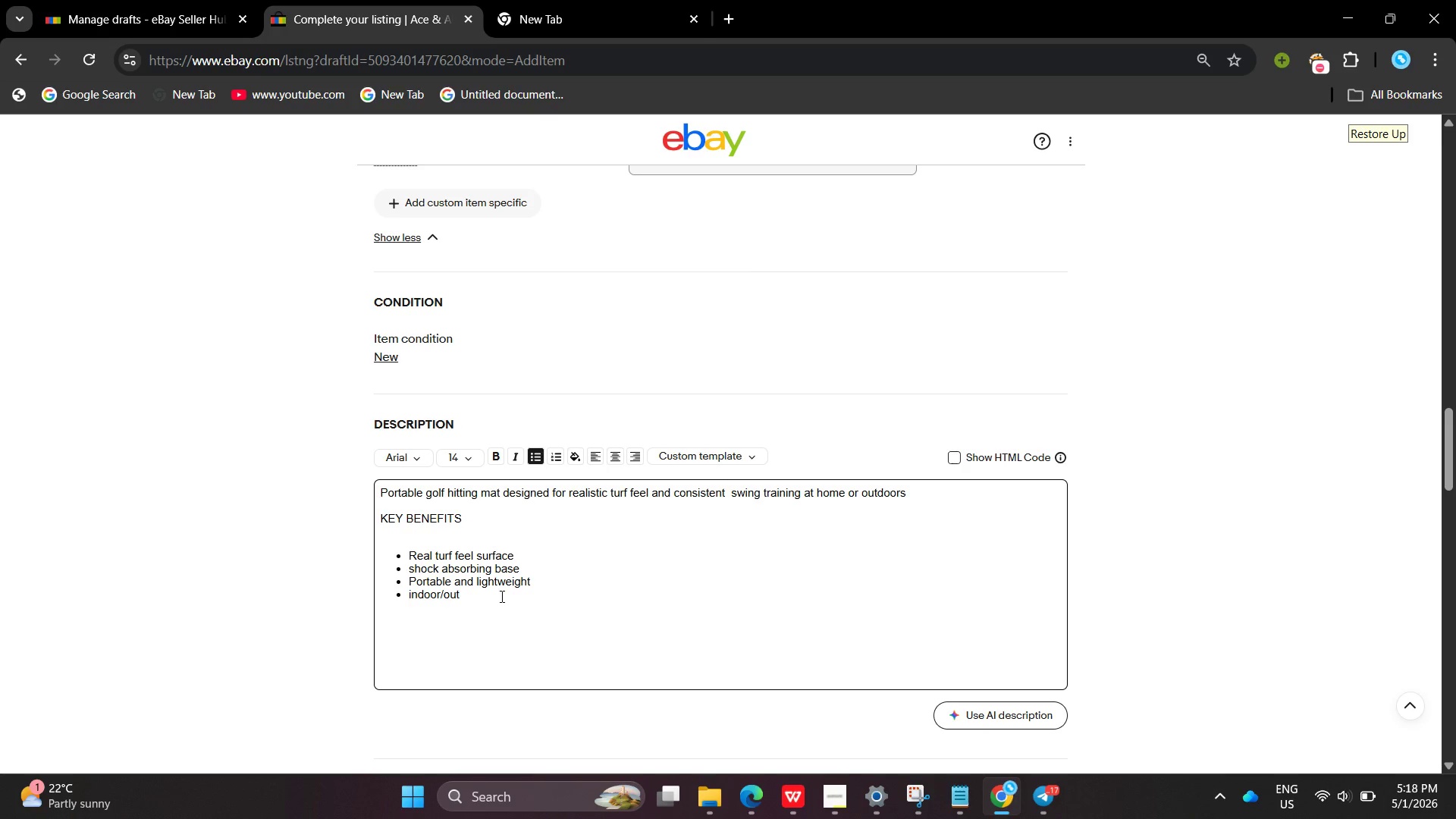 
left_click([500, 596])
 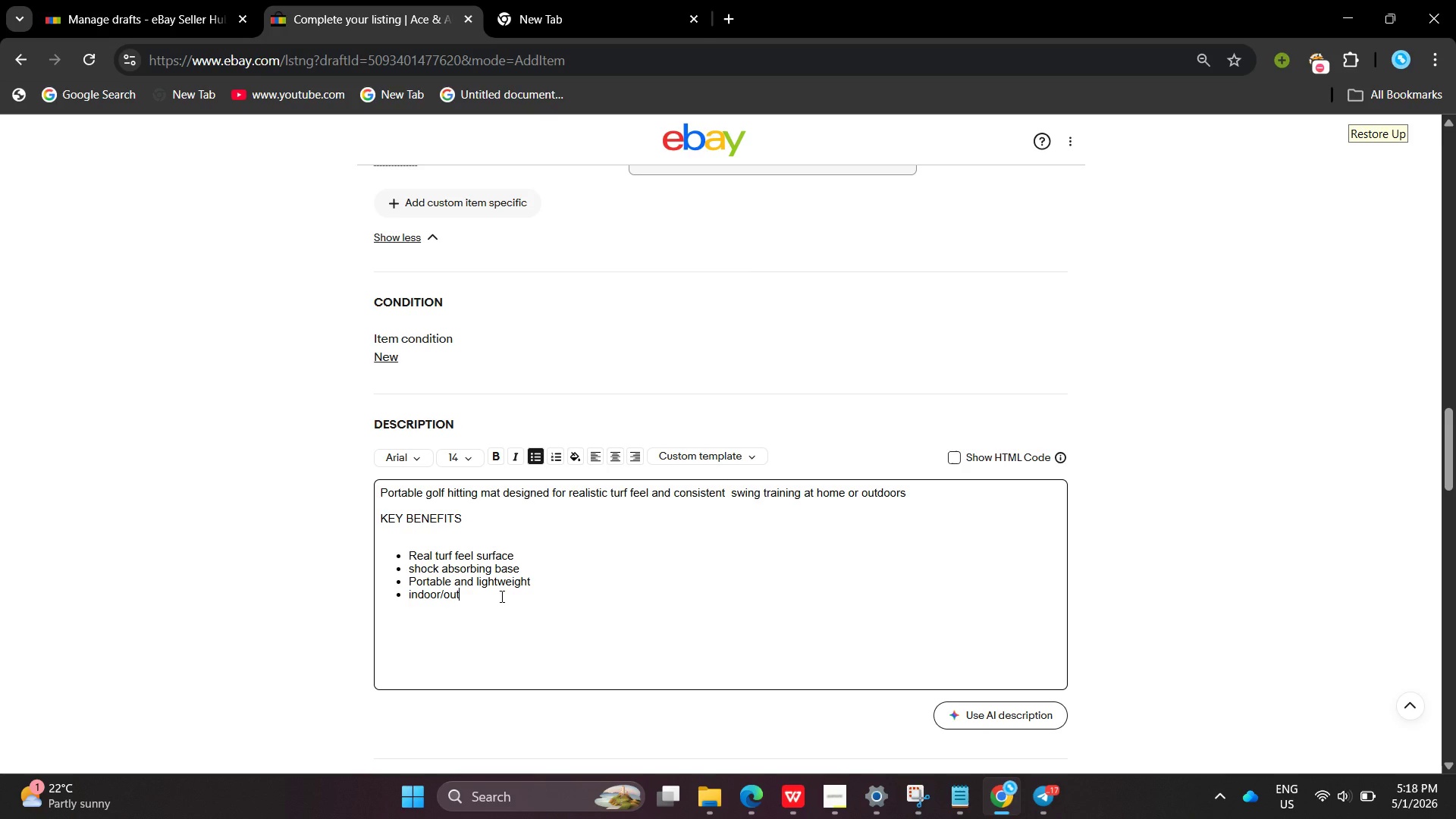 
type(oor use)
 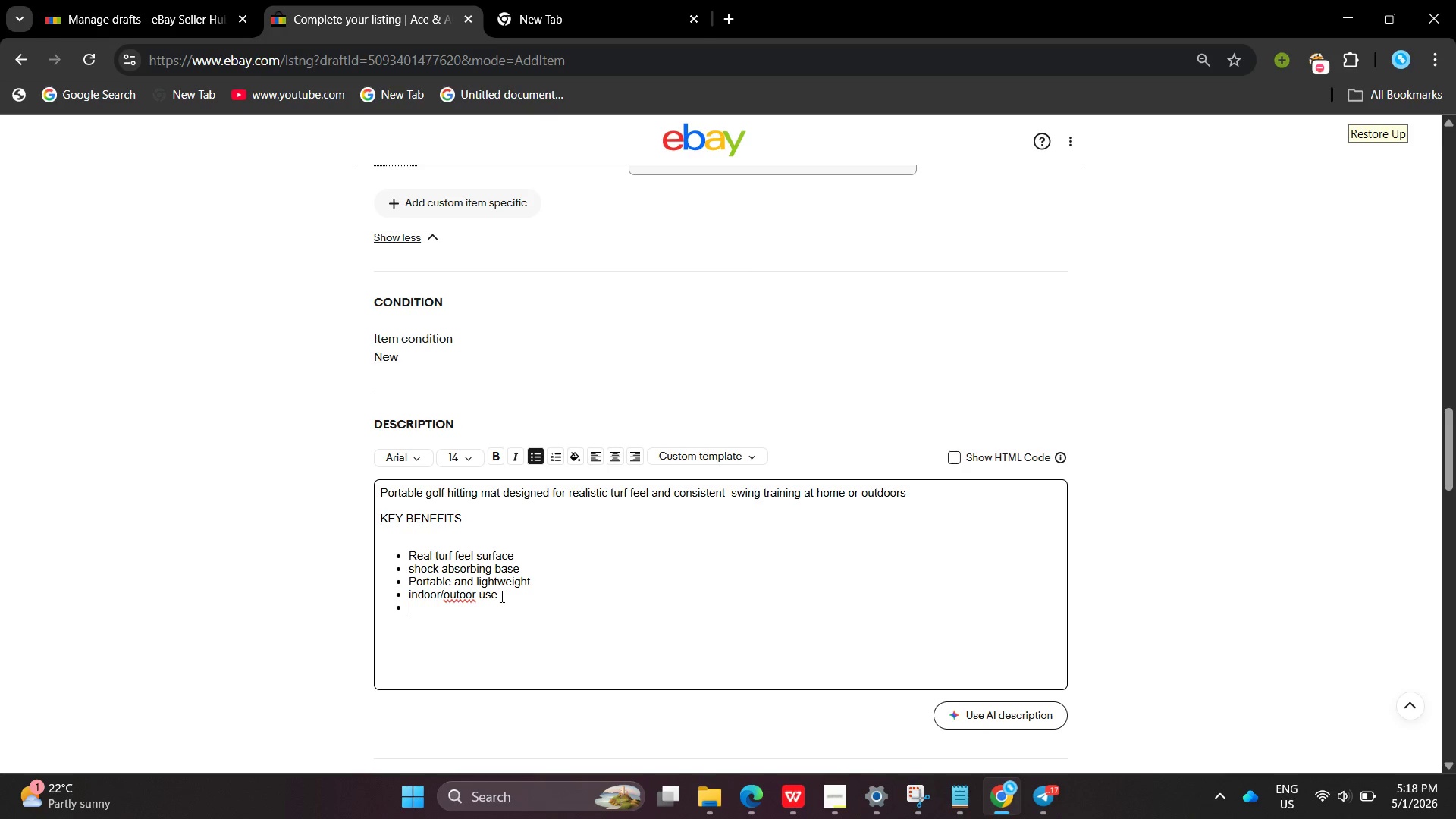 
key(Enter)
 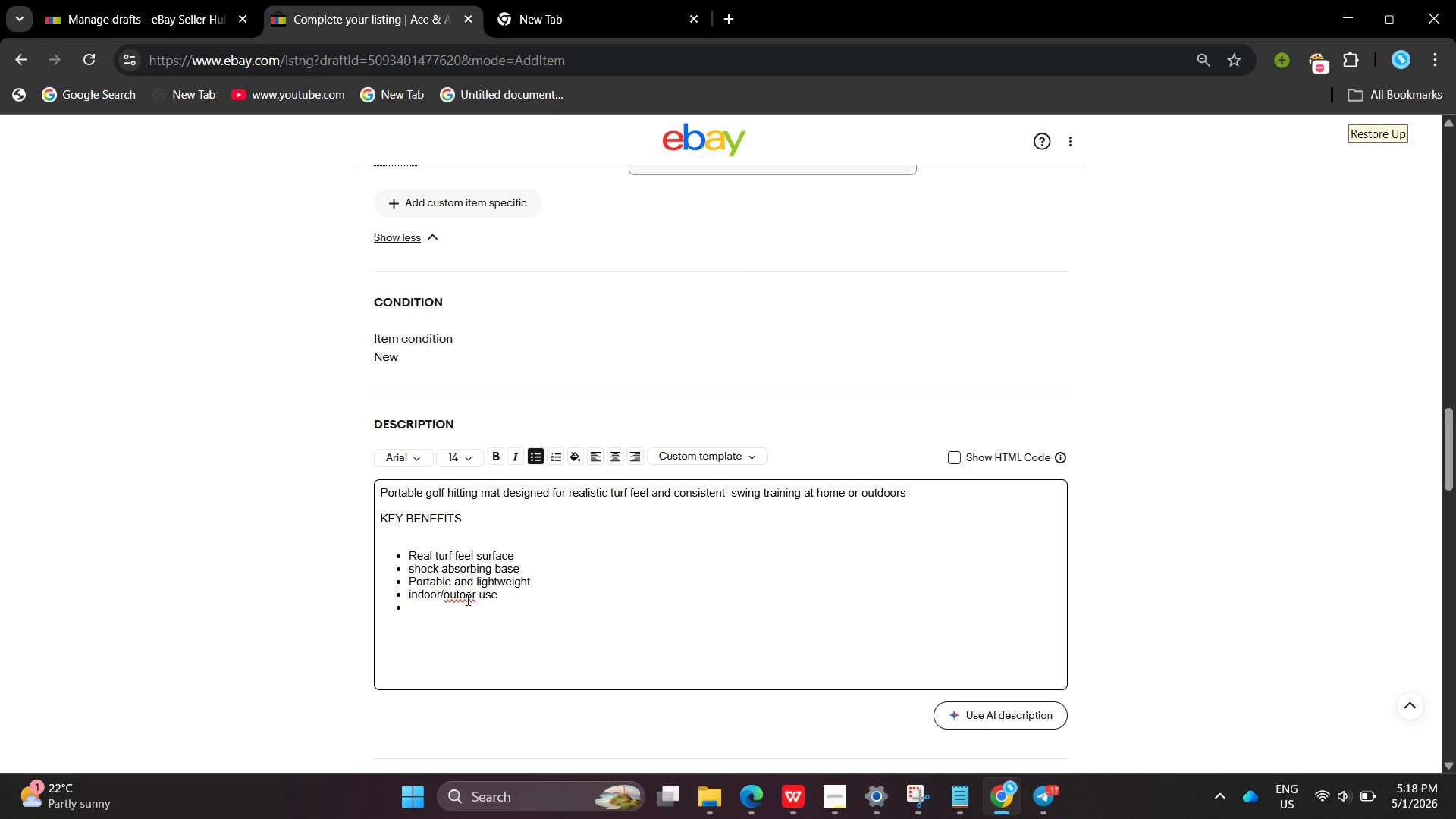 
wait(6.16)
 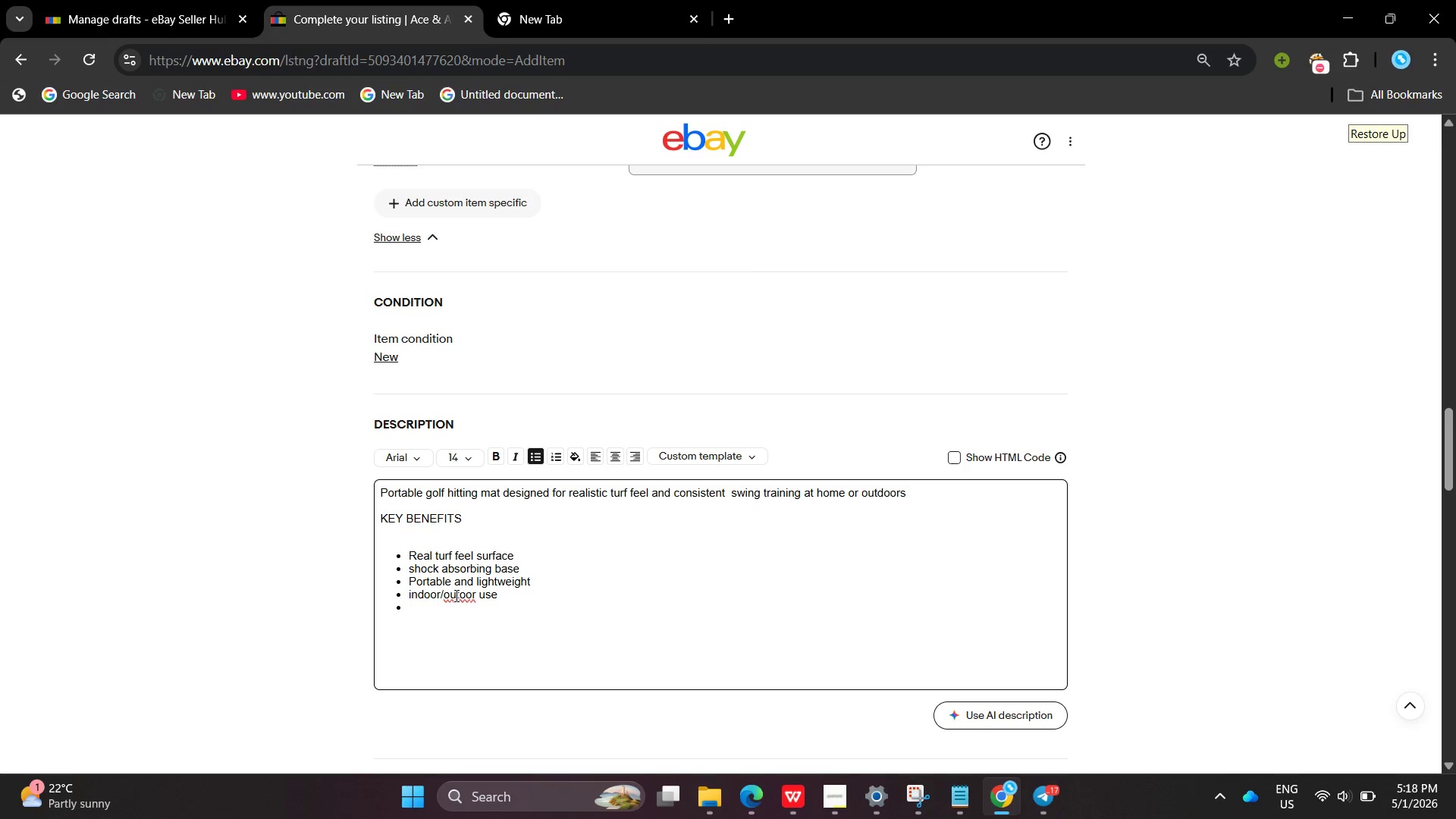 
left_click([463, 596])
 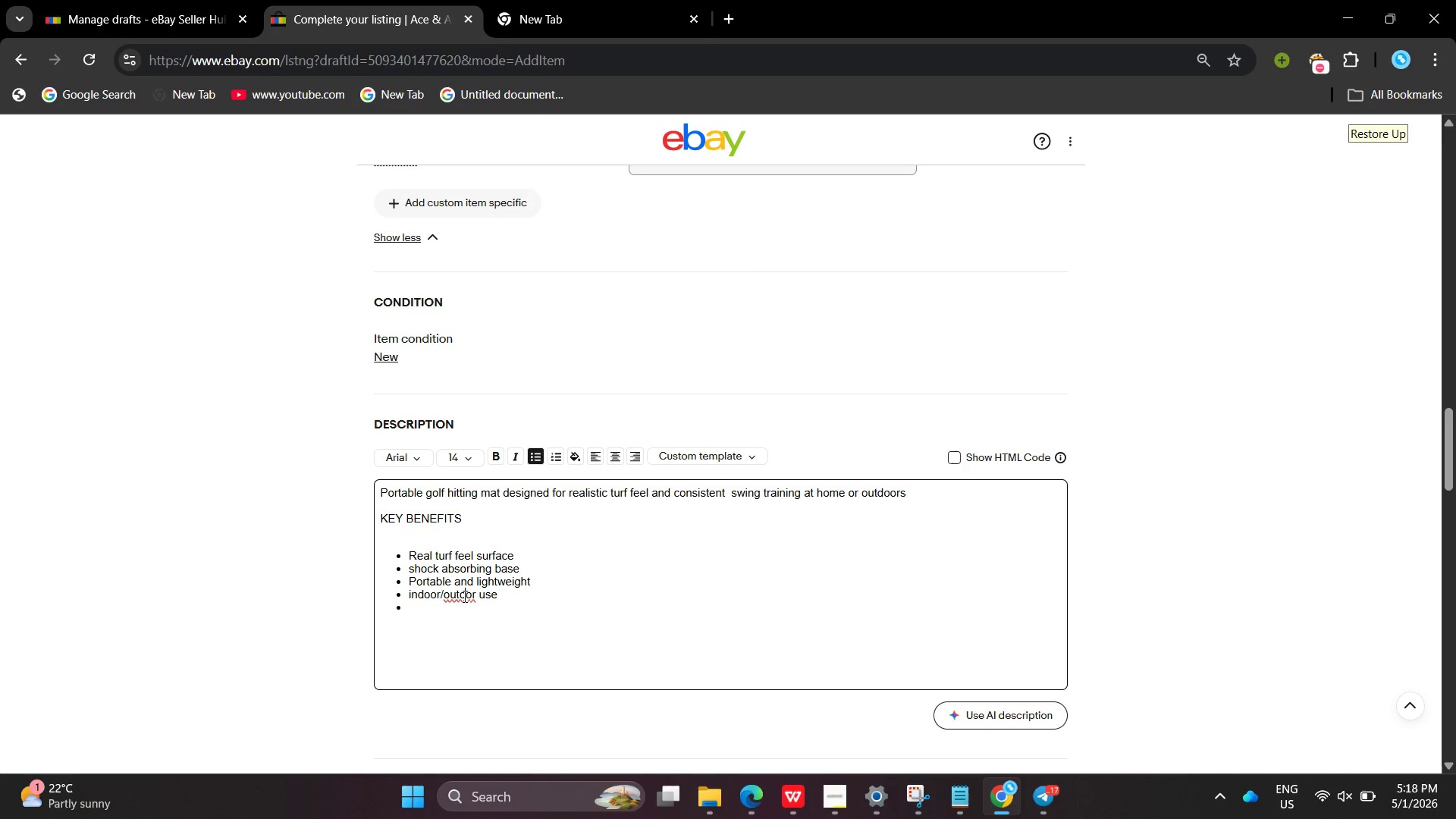 
key(Mute)
 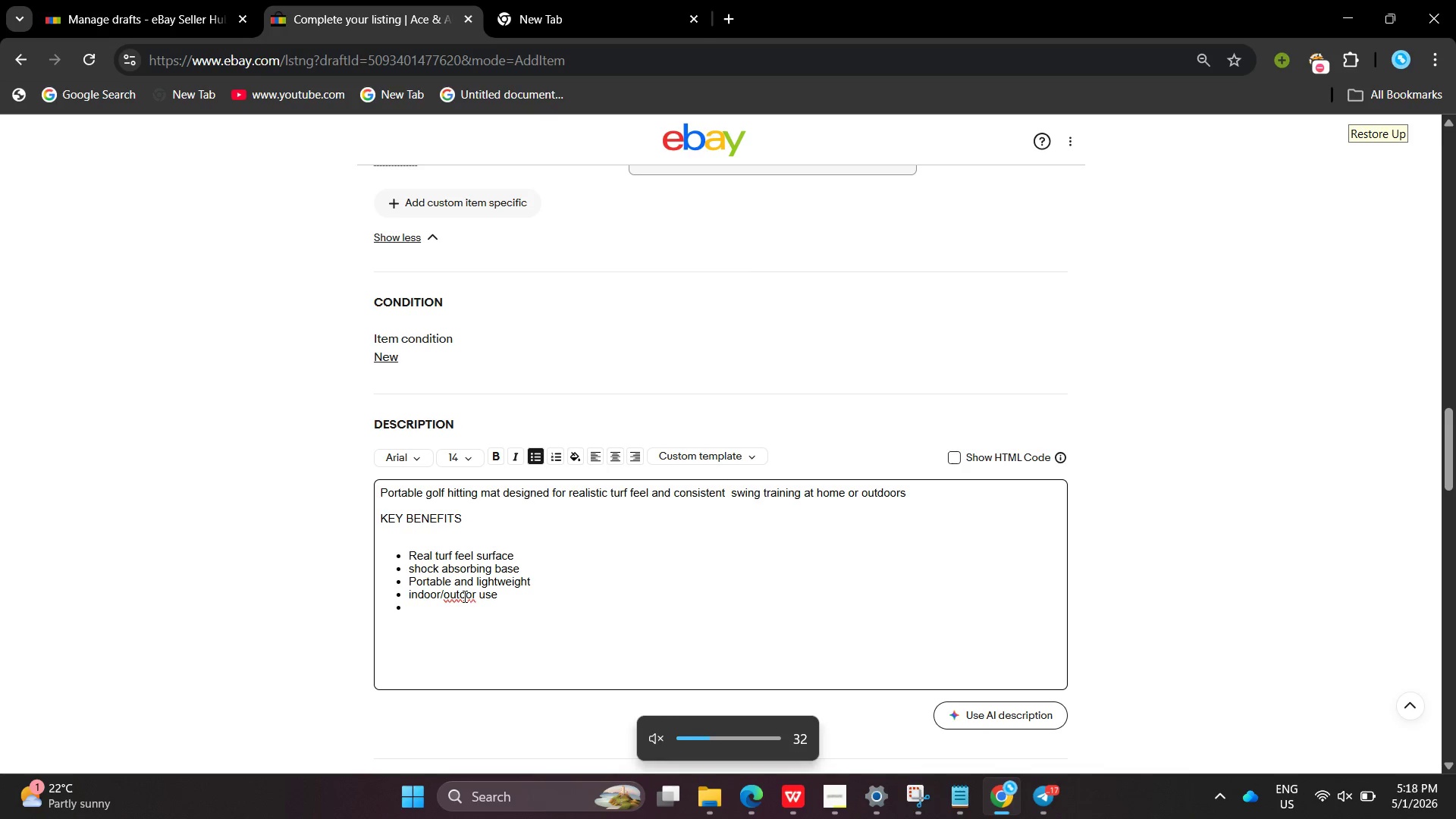 
left_click([463, 596])
 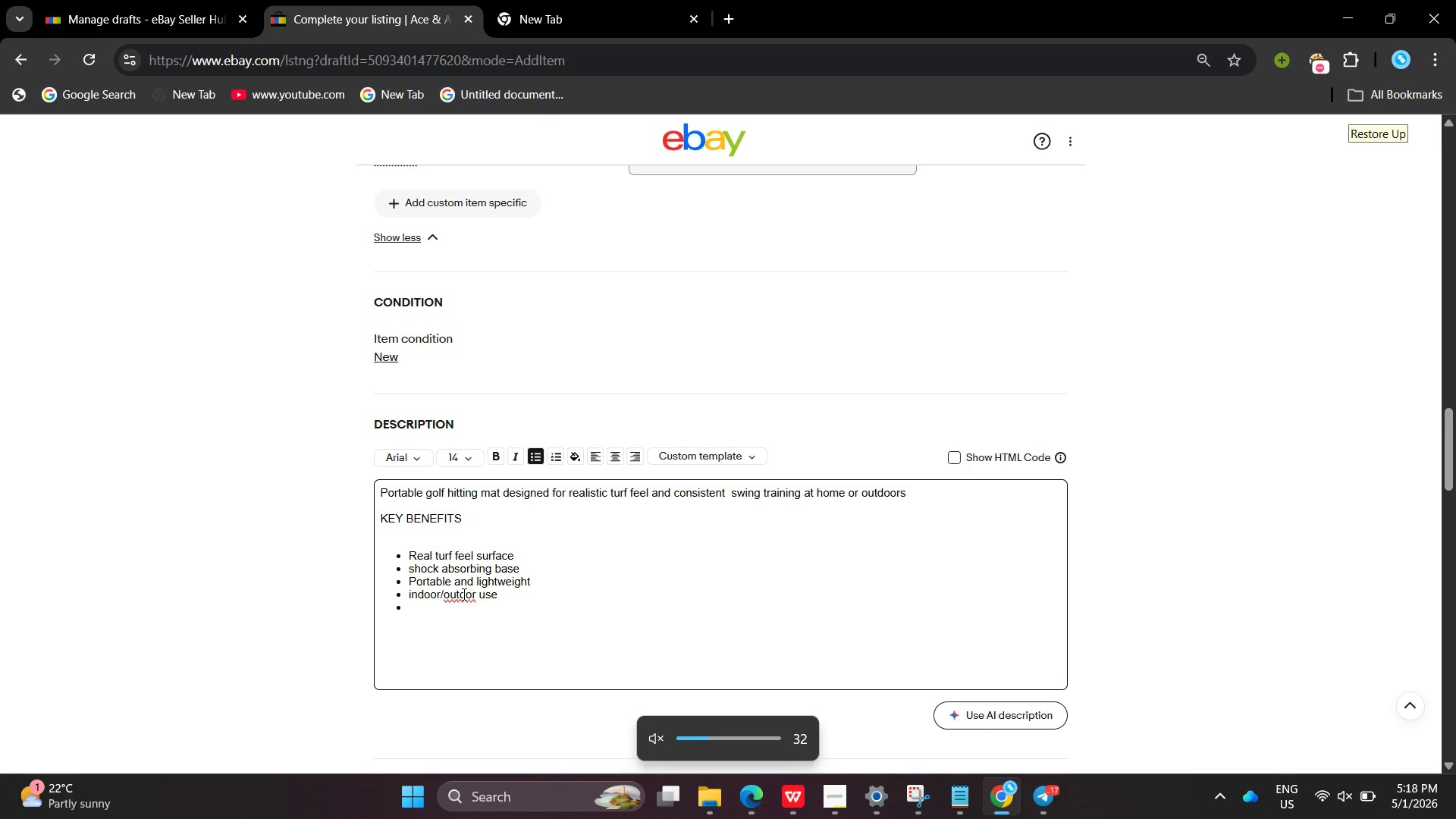 
left_click([462, 592])
 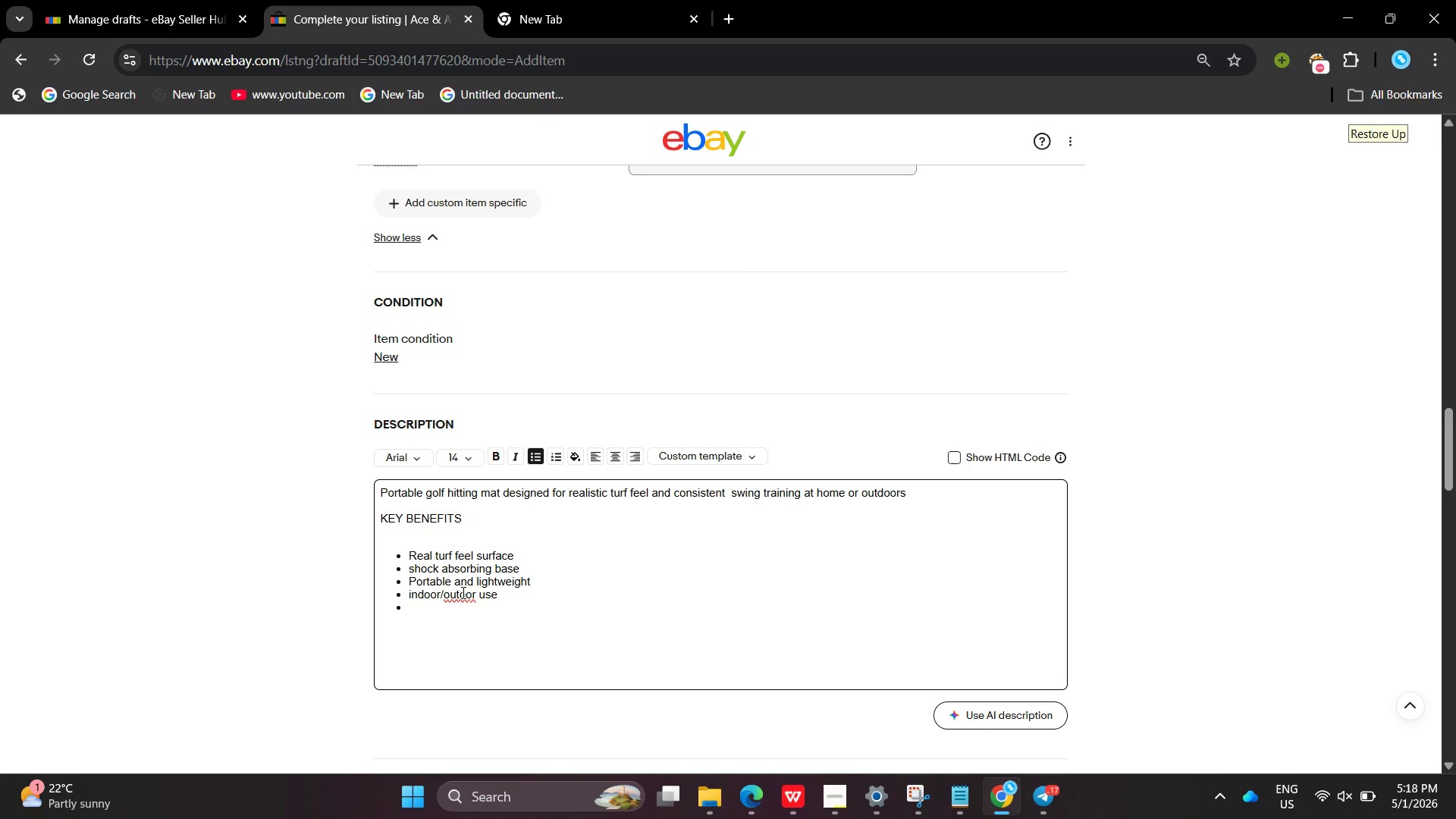 
key(D)
 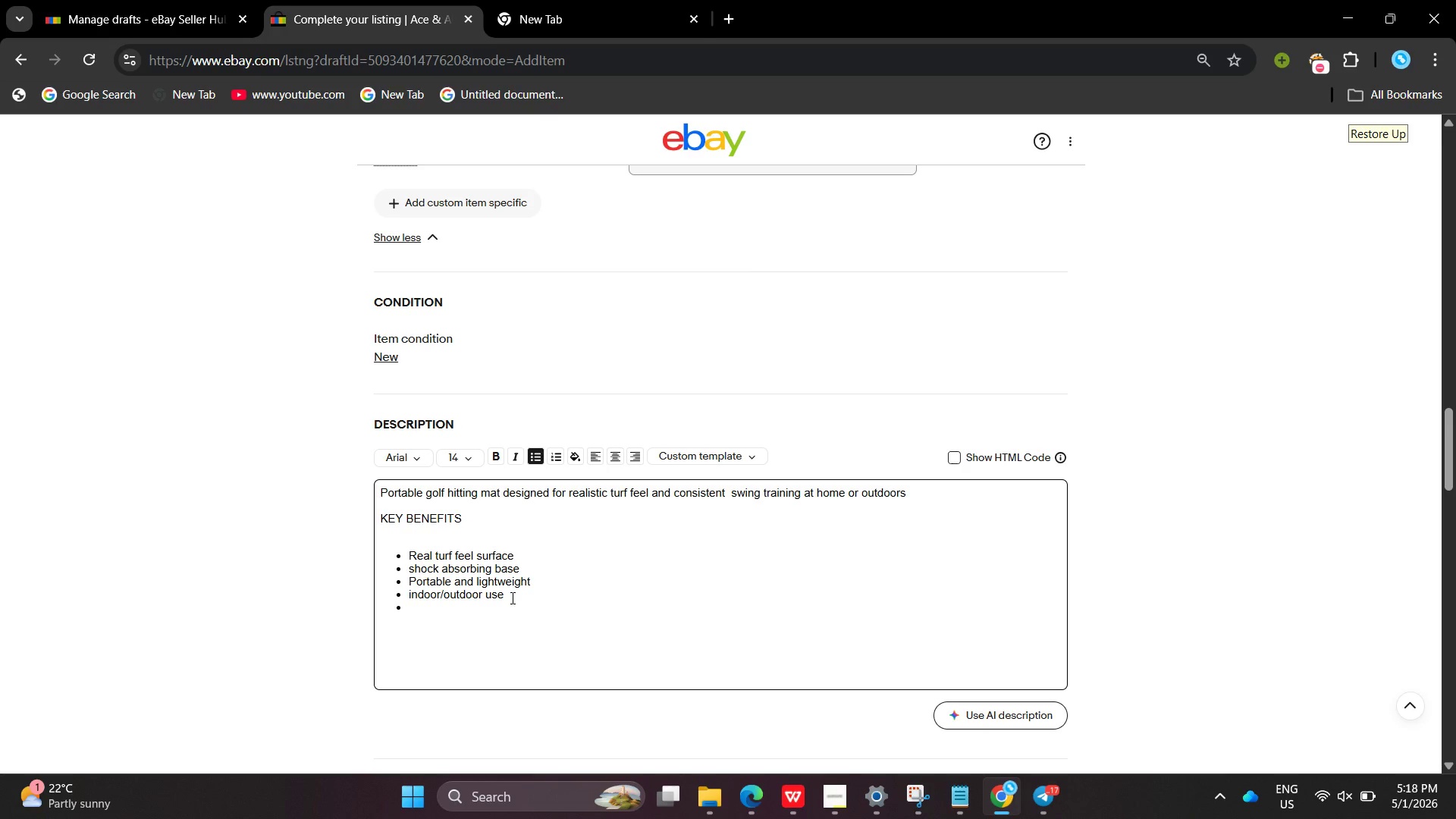 
left_click([511, 598])
 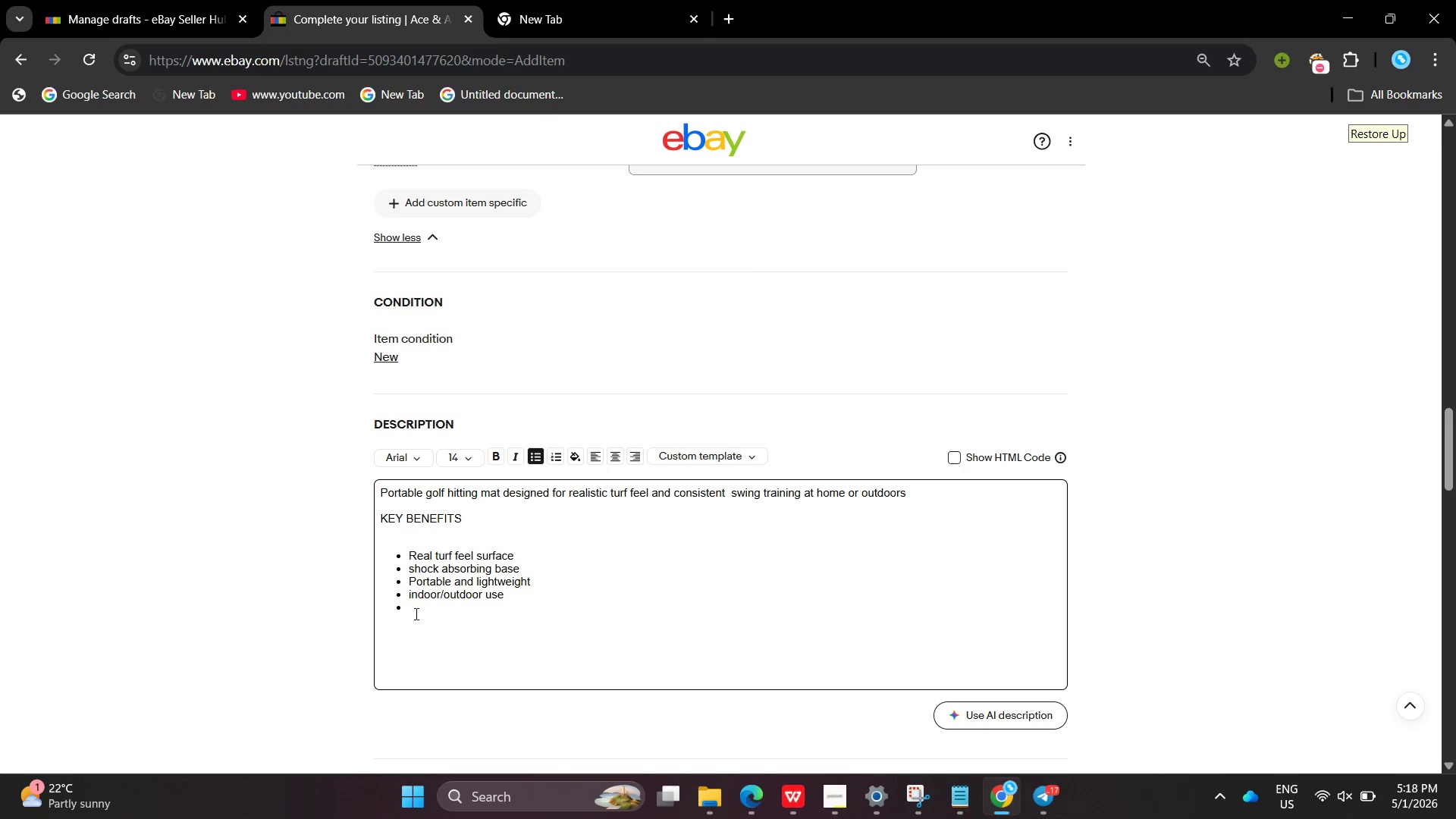 
left_click([415, 613])
 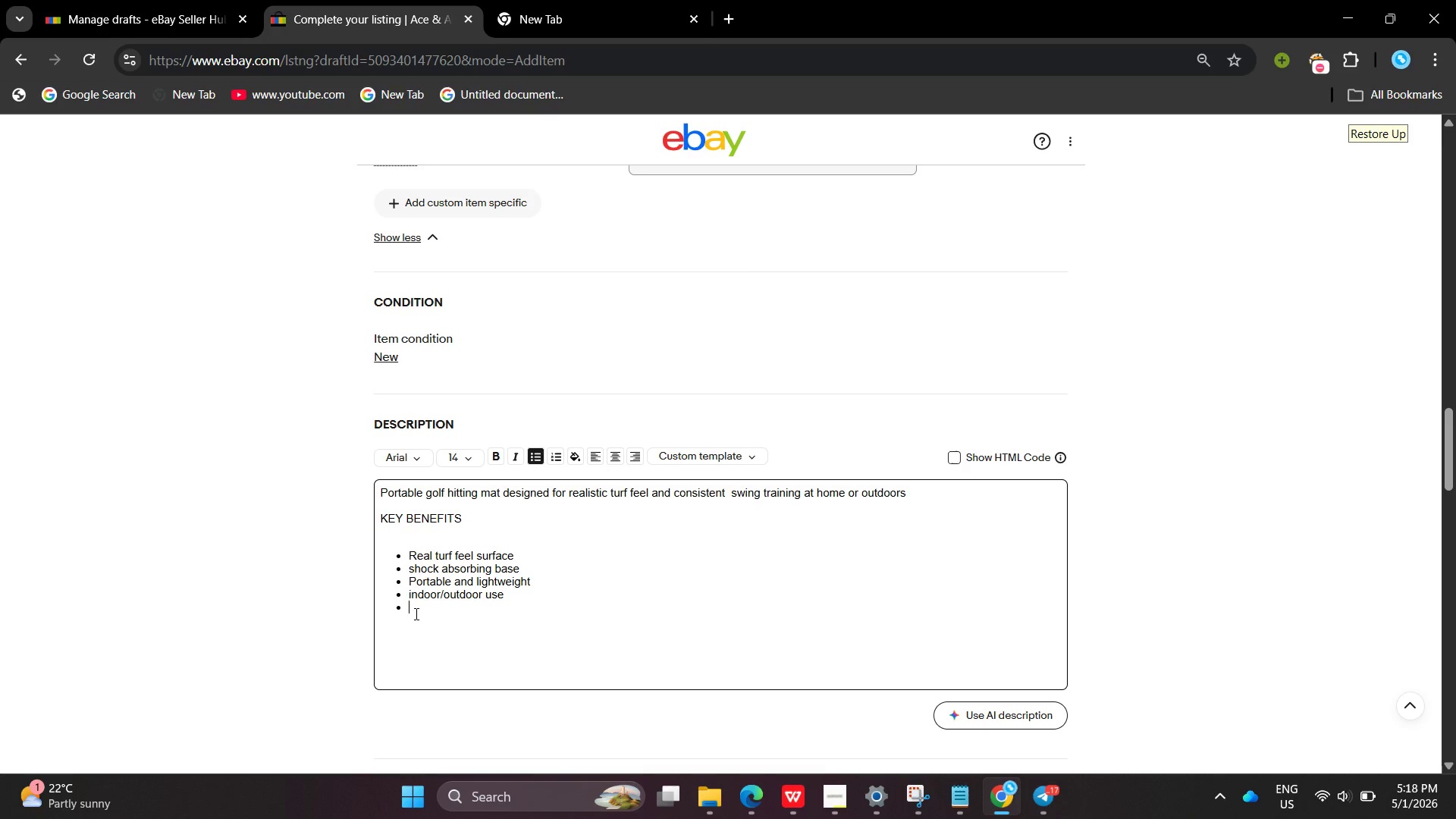 
key(Mute)
 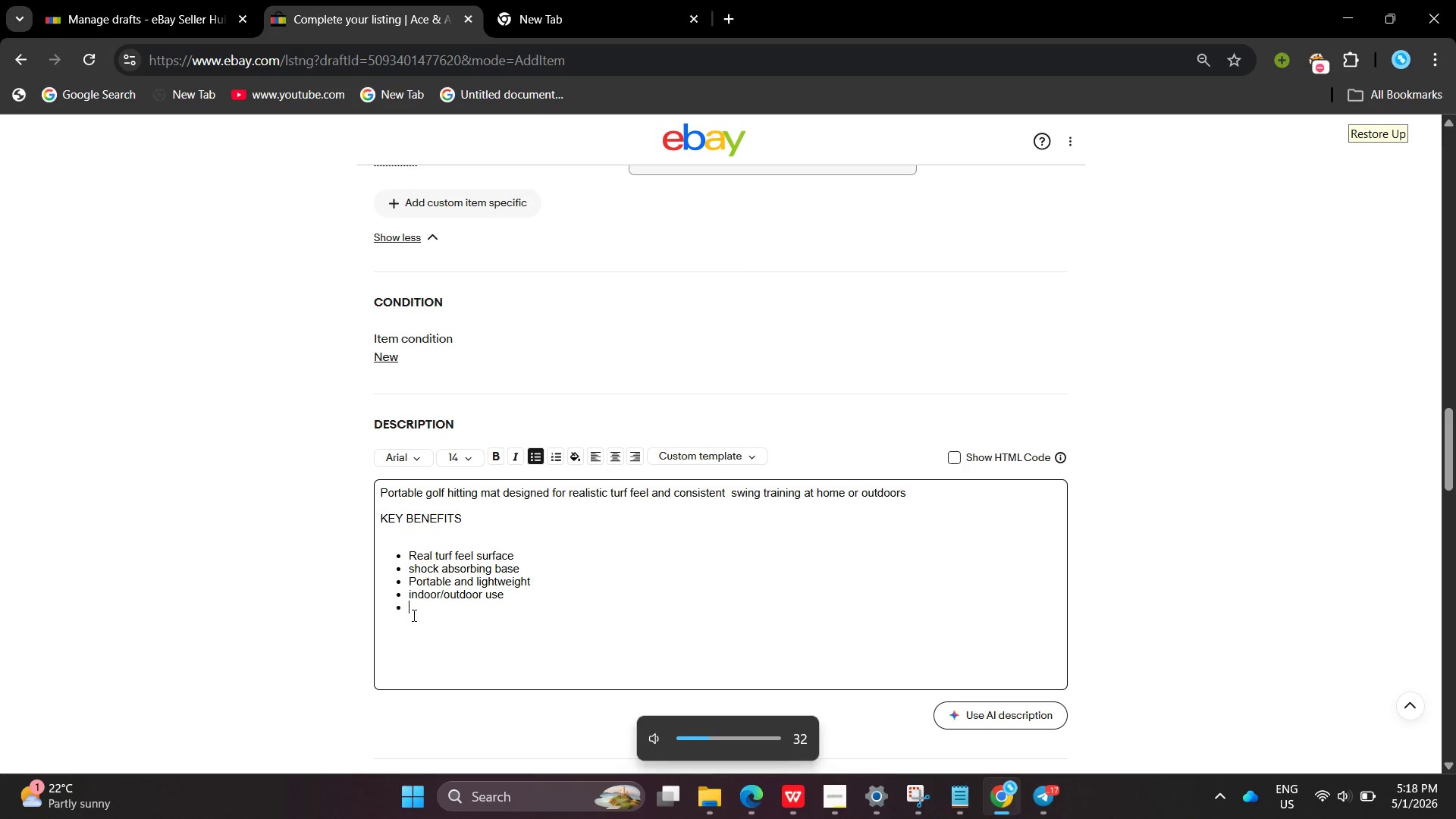 
left_click([413, 615])
 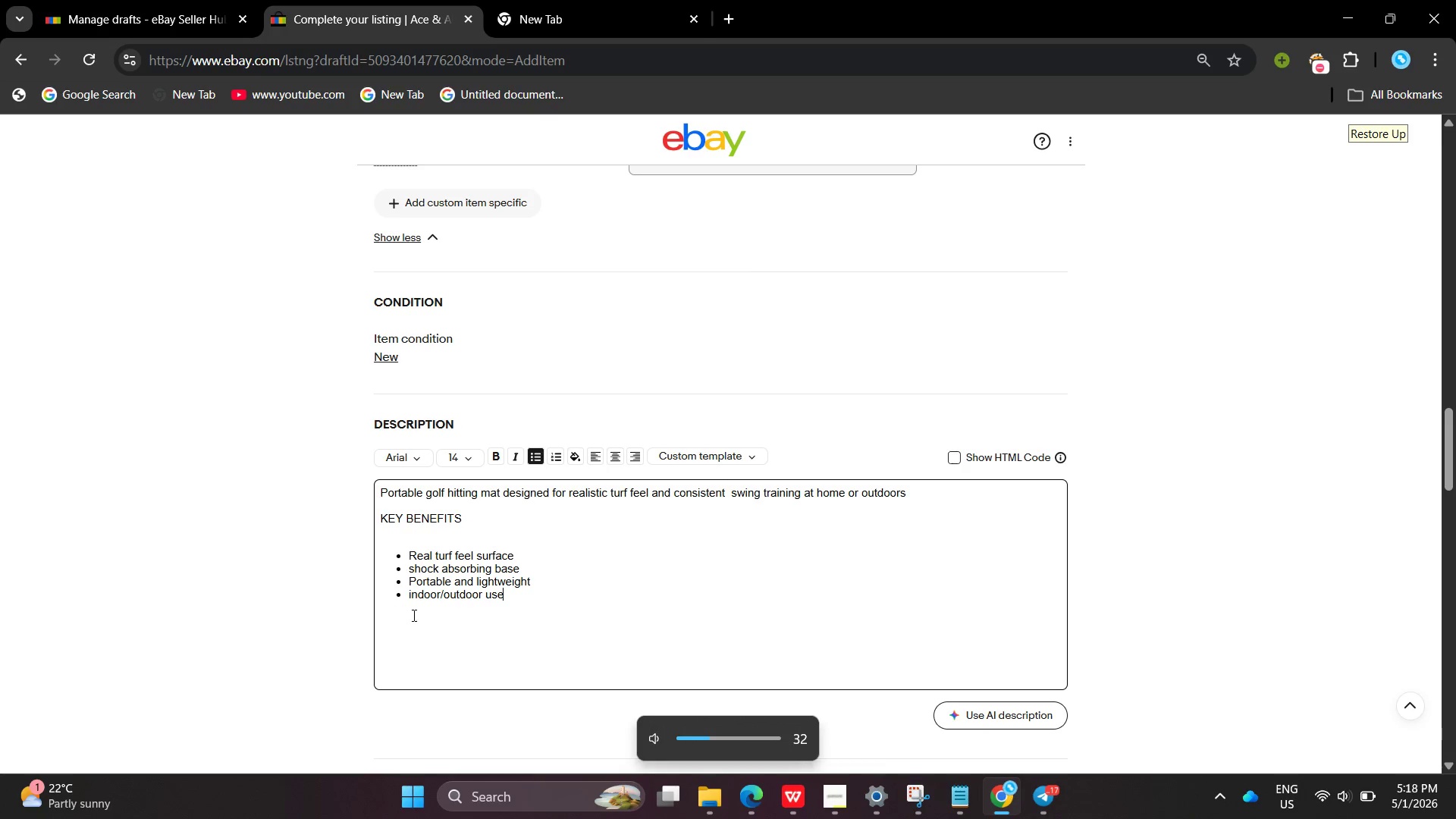 
key(Backspace)
 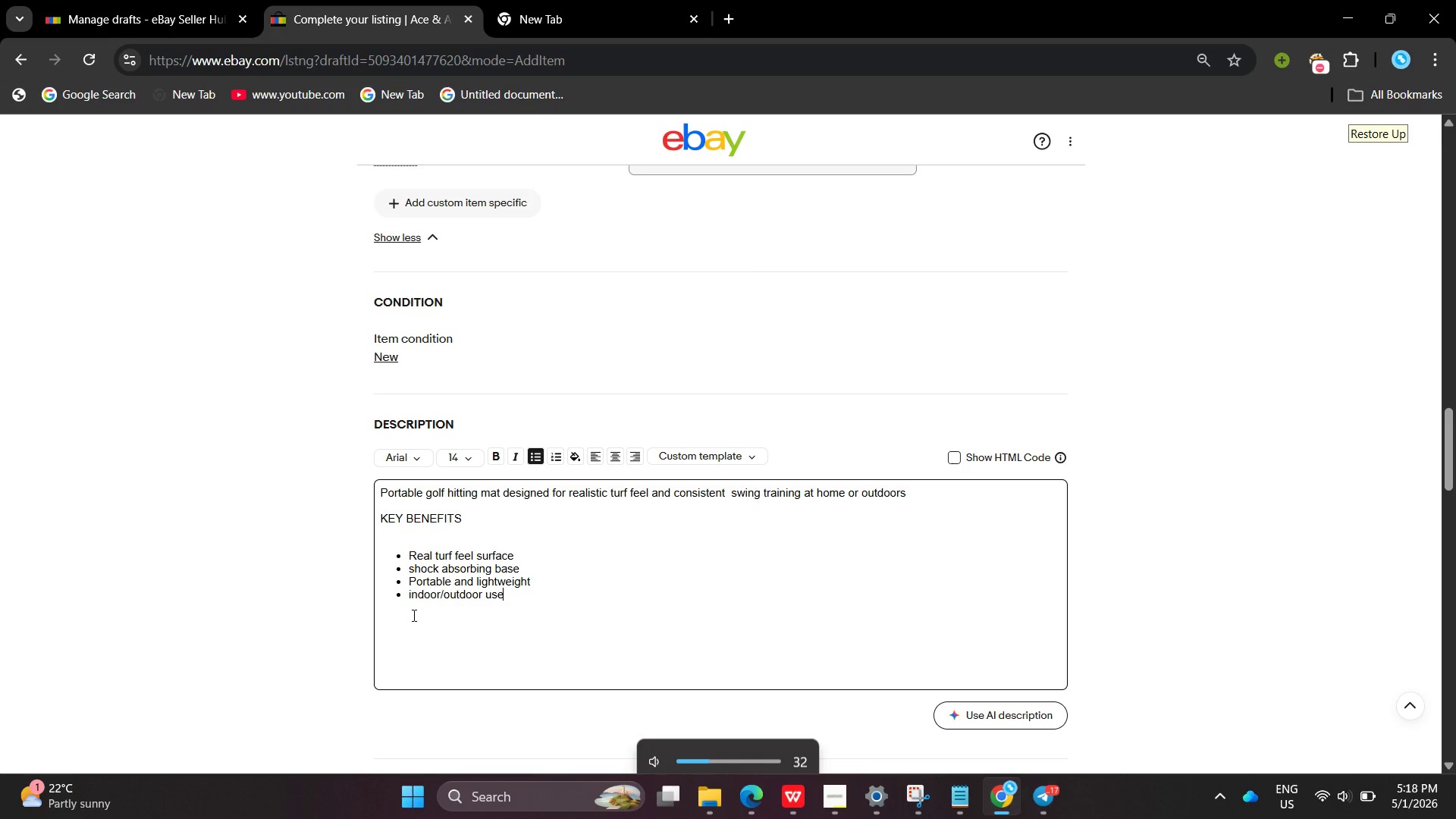 
key(Enter)
 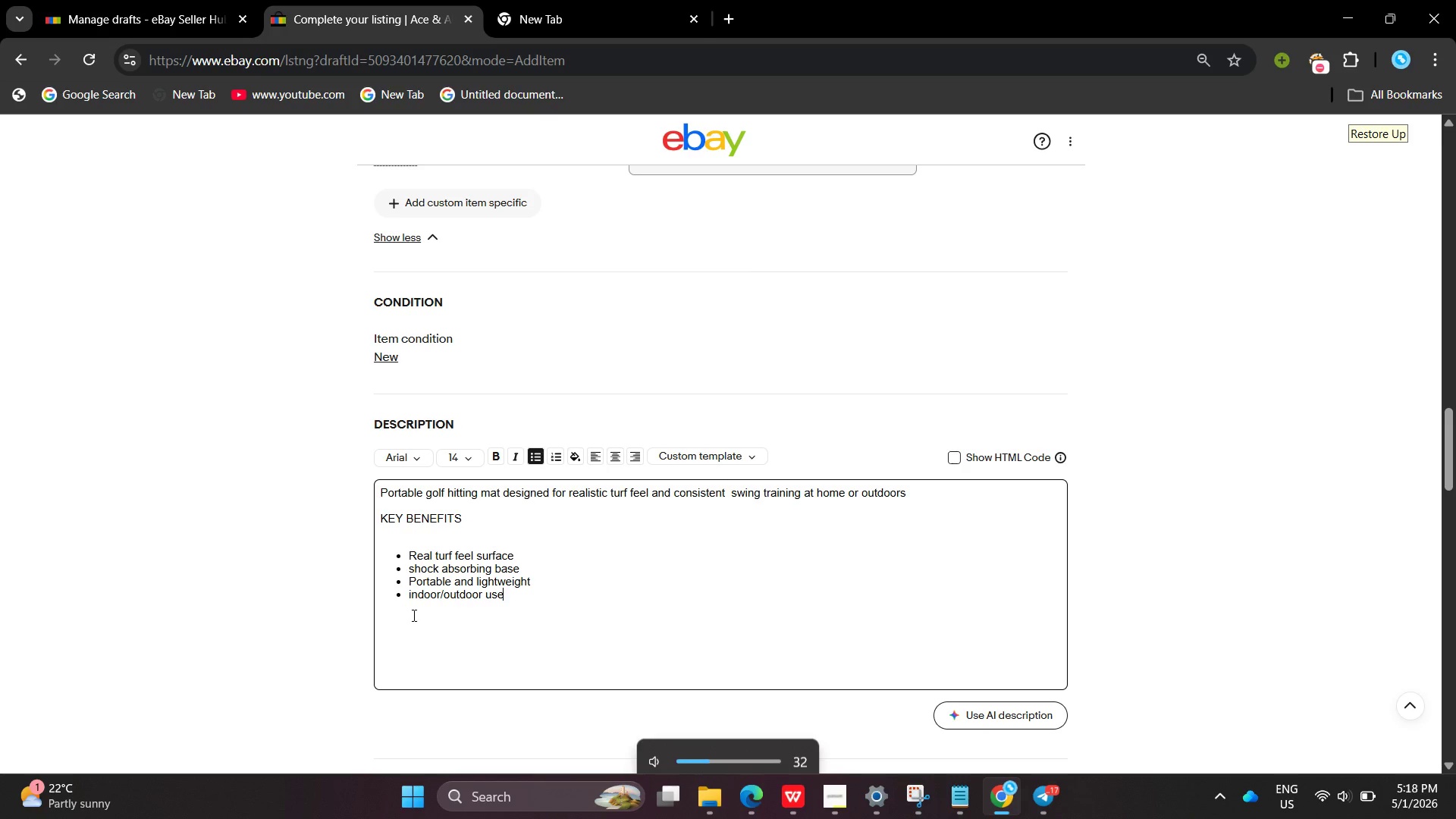 
key(Enter)
 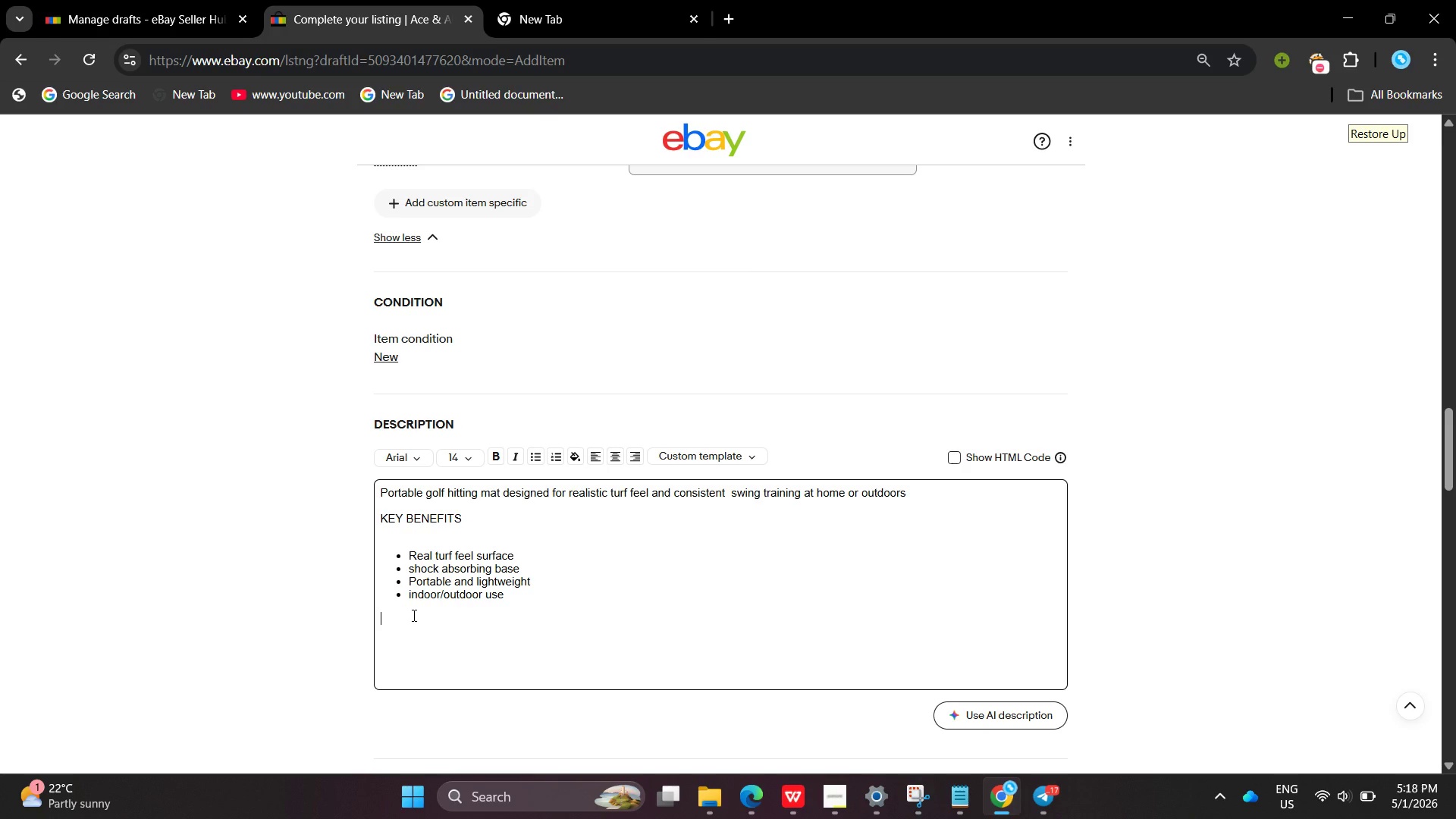 
type(Whar)
key(Backspace)
type(t's included )
 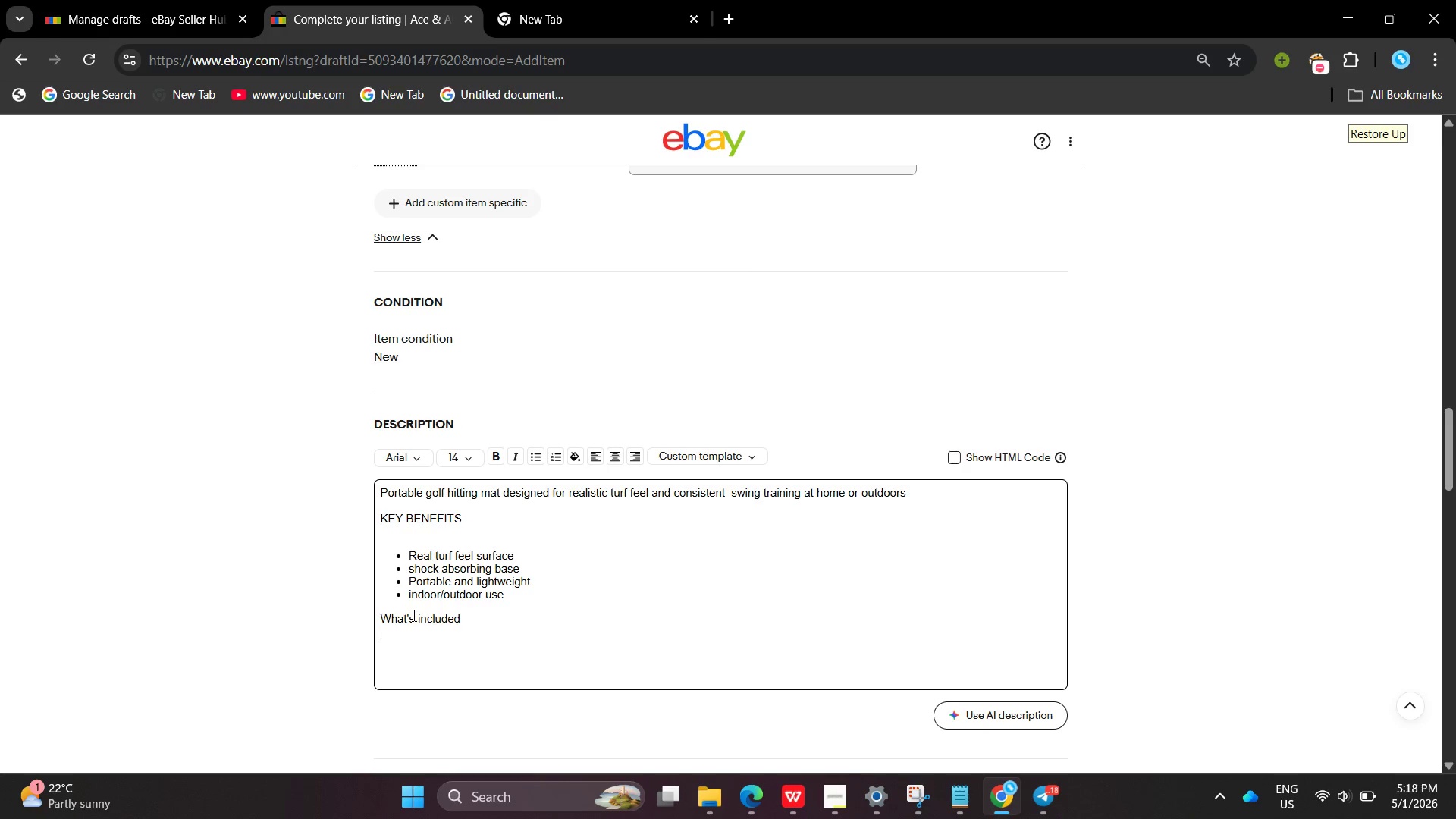 
key(Enter)
 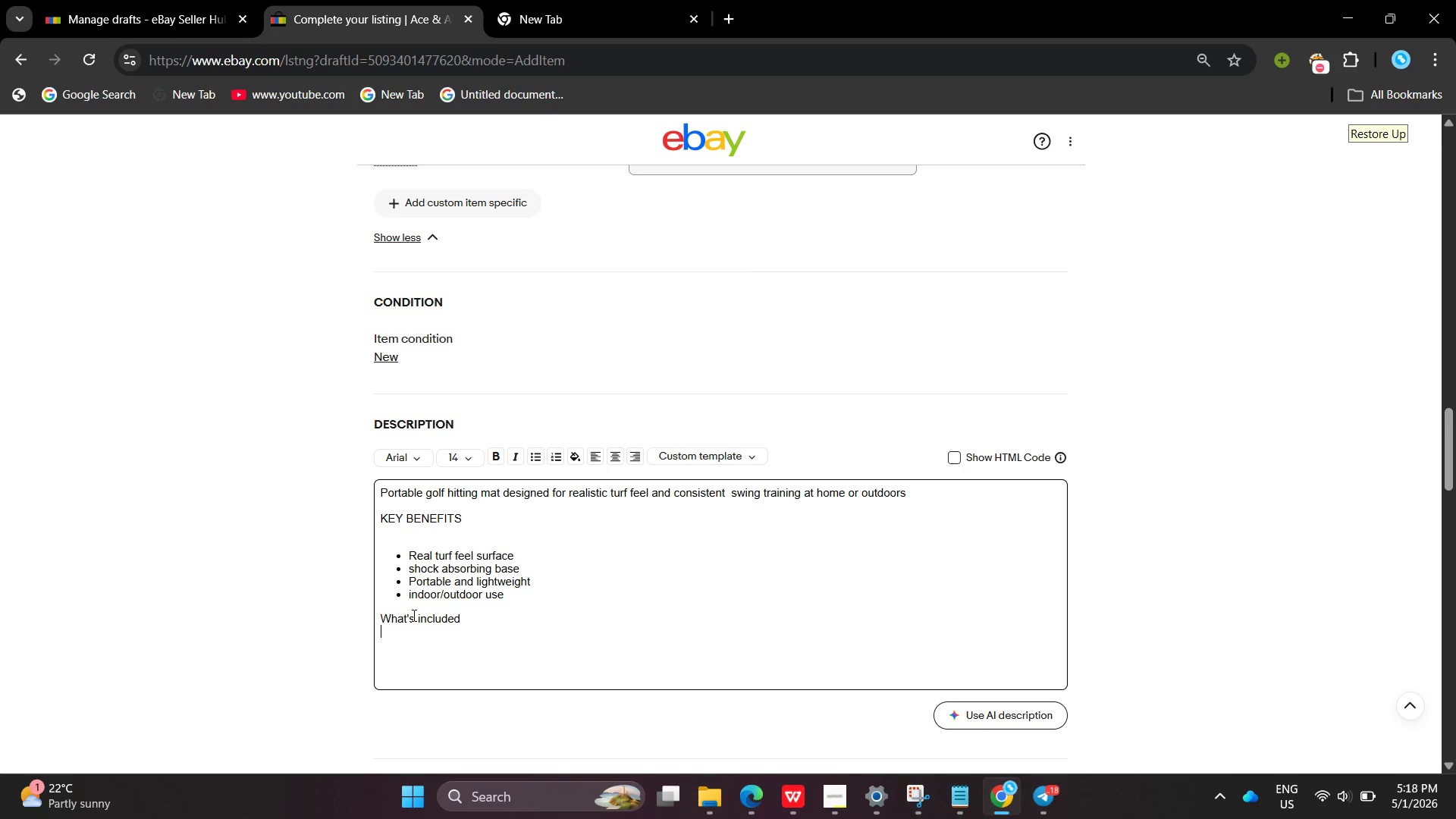 
type(Gold )
key(Backspace)
key(Backspace)
type(f hittig mat)
 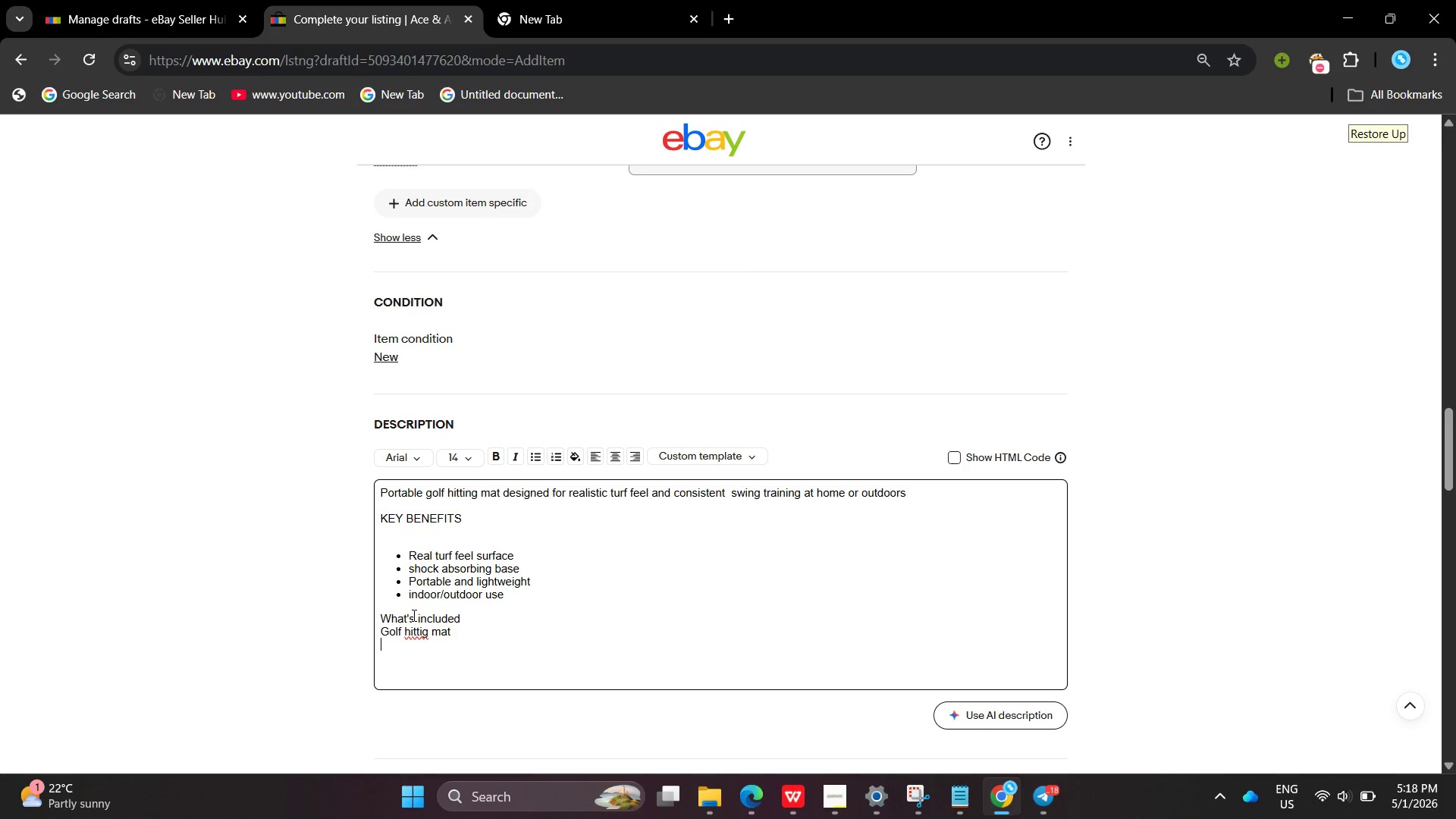 
key(Enter)
 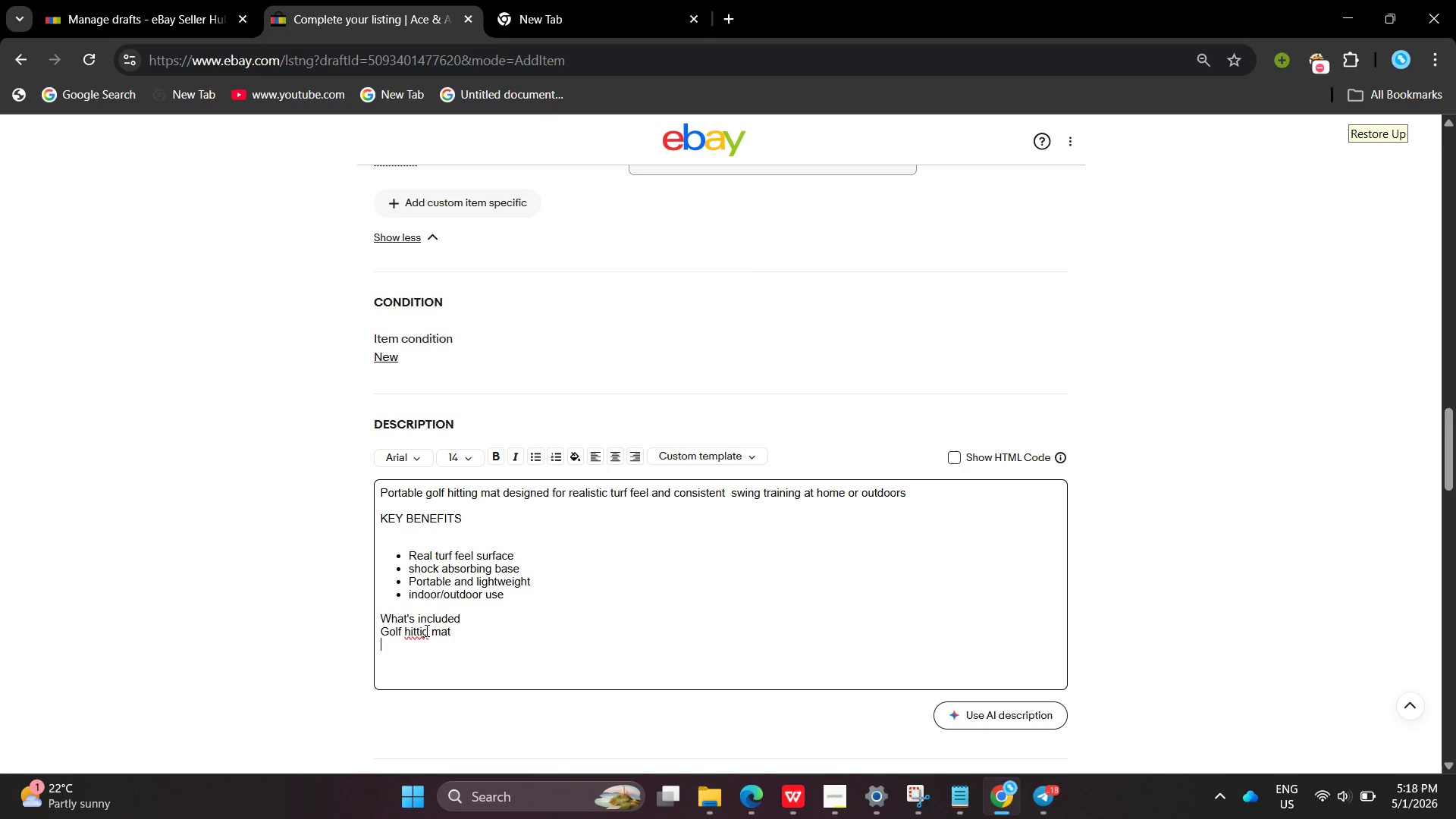 
left_click([425, 630])
 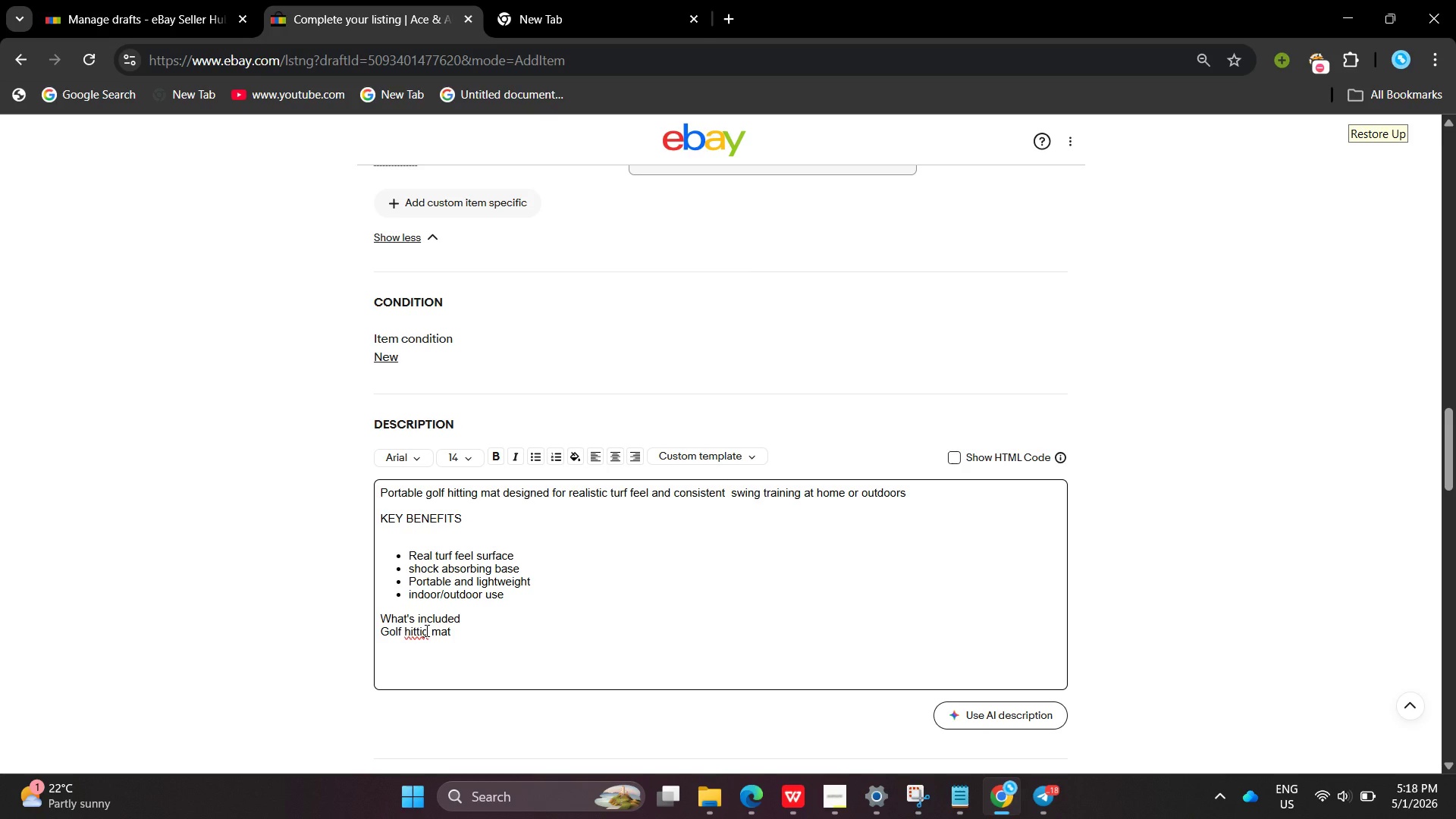 
left_click([422, 630])
 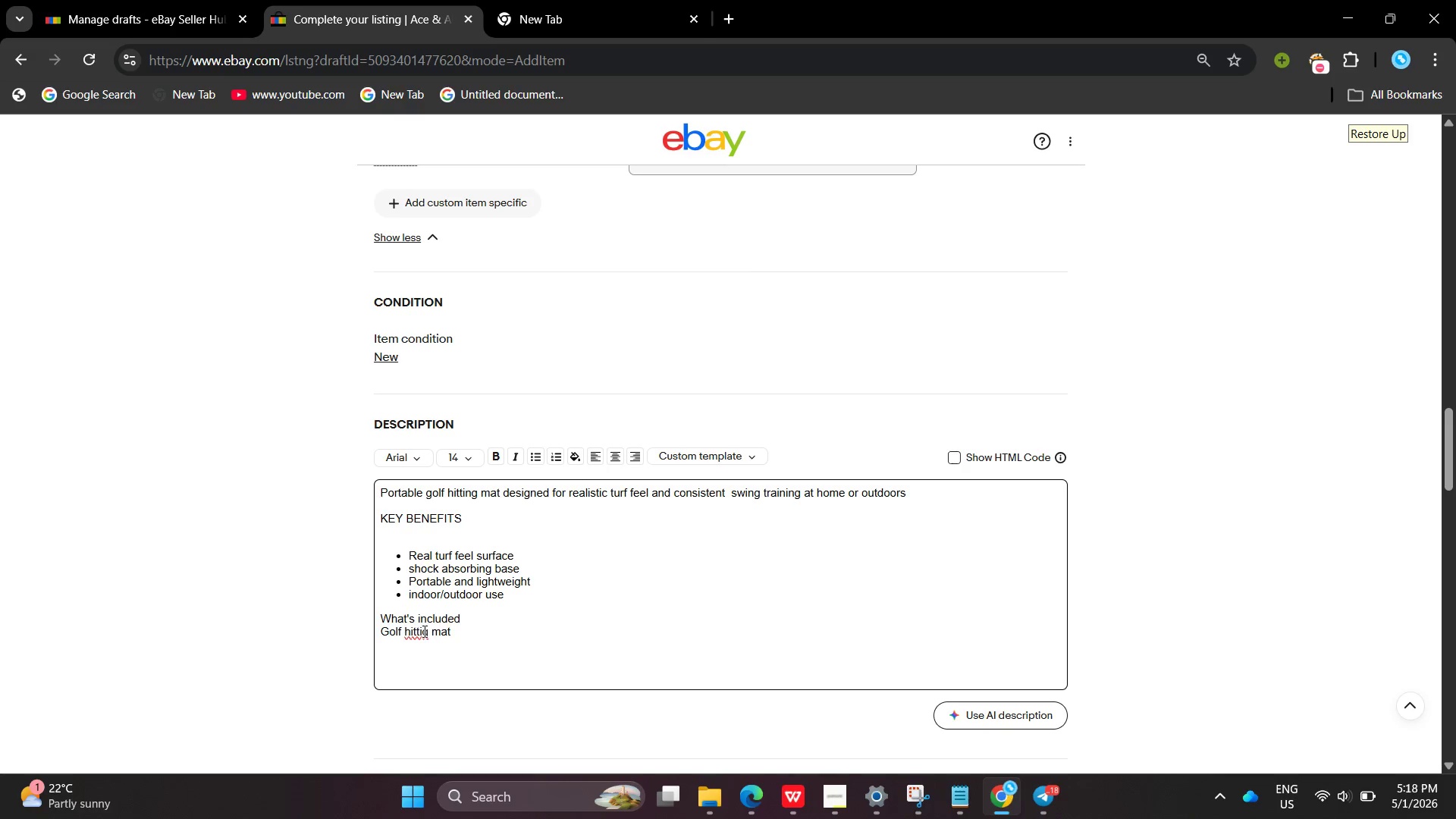 
left_click([423, 631])
 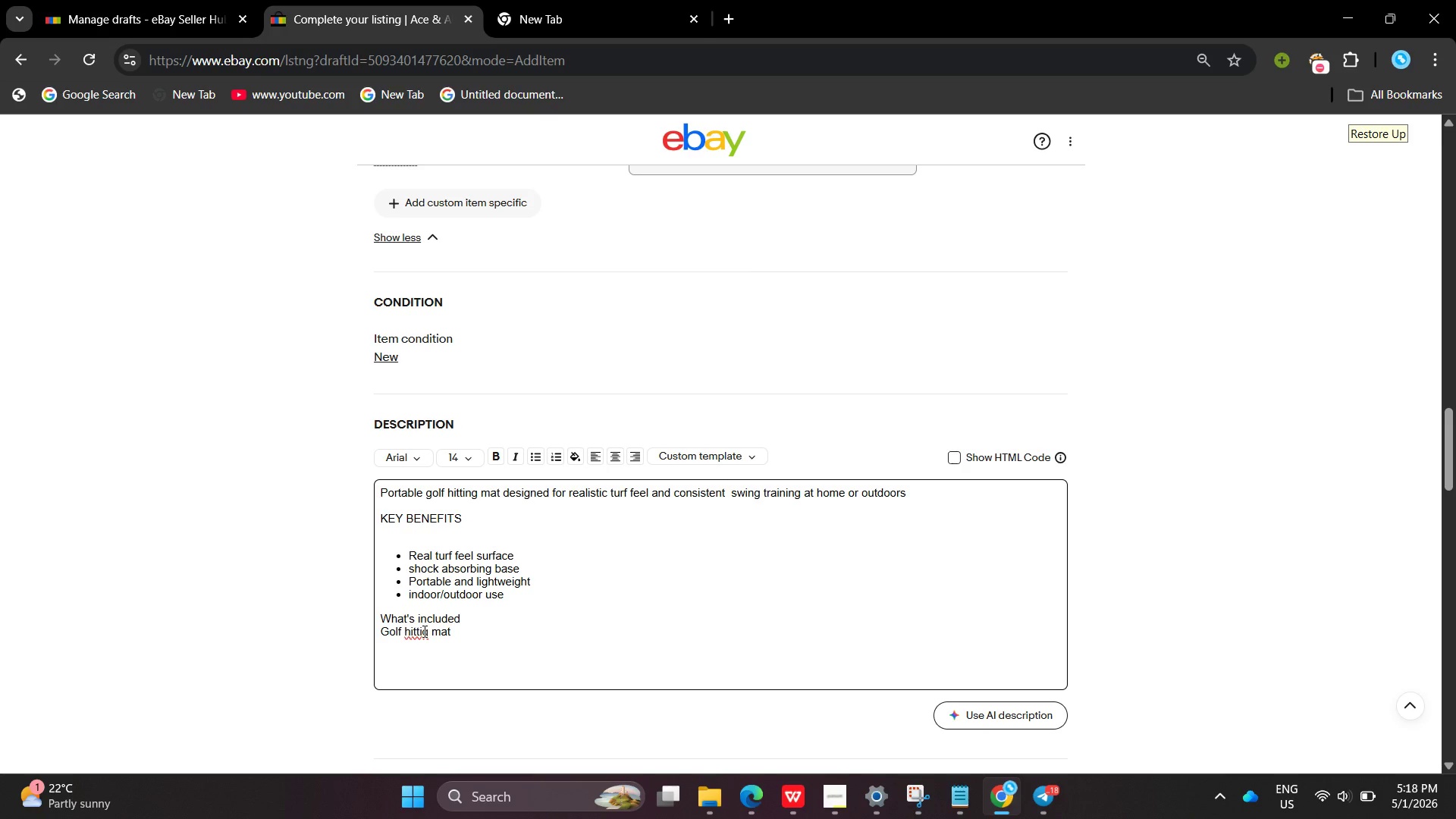 
key(N)
 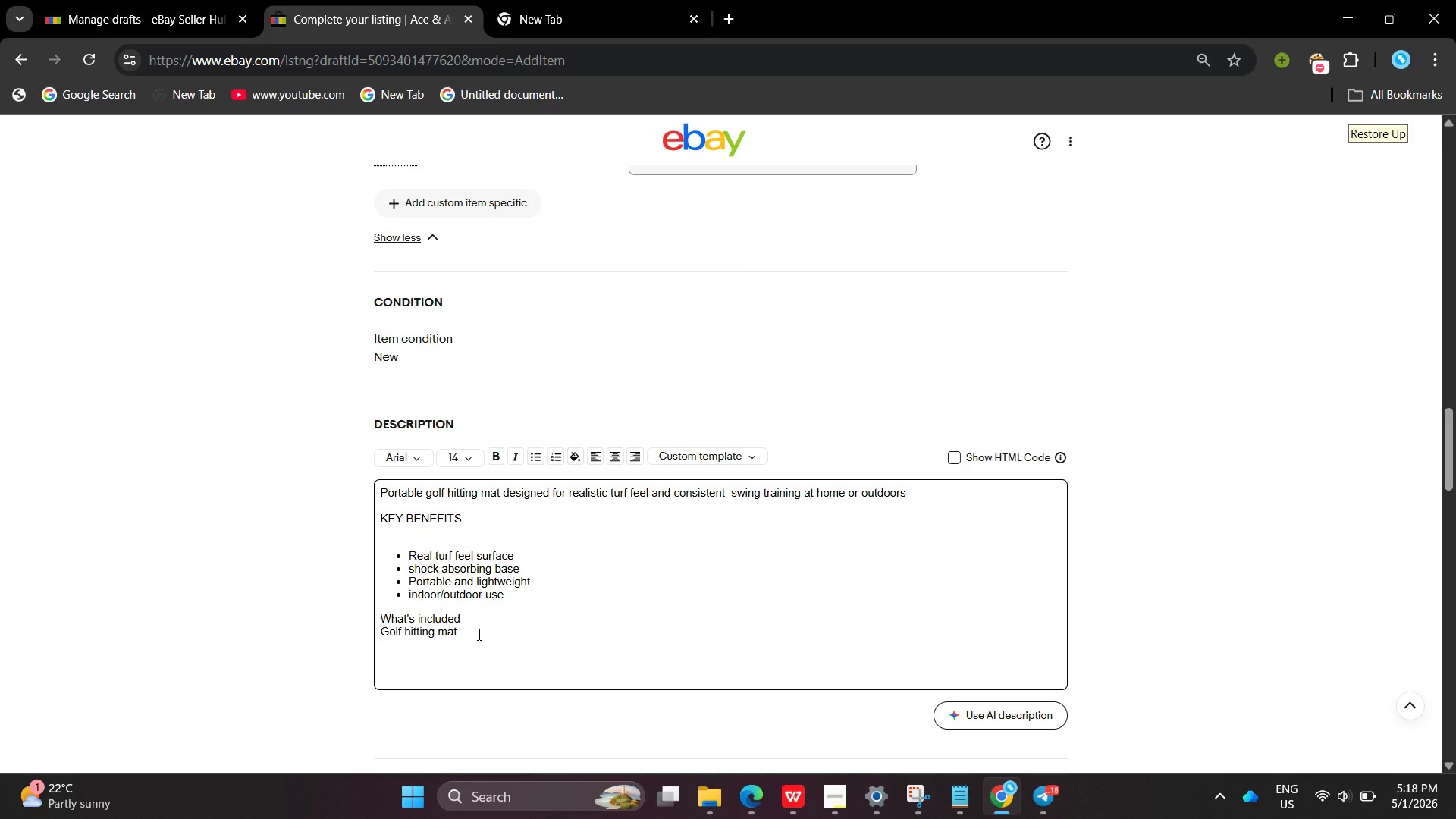 
left_click([478, 634])
 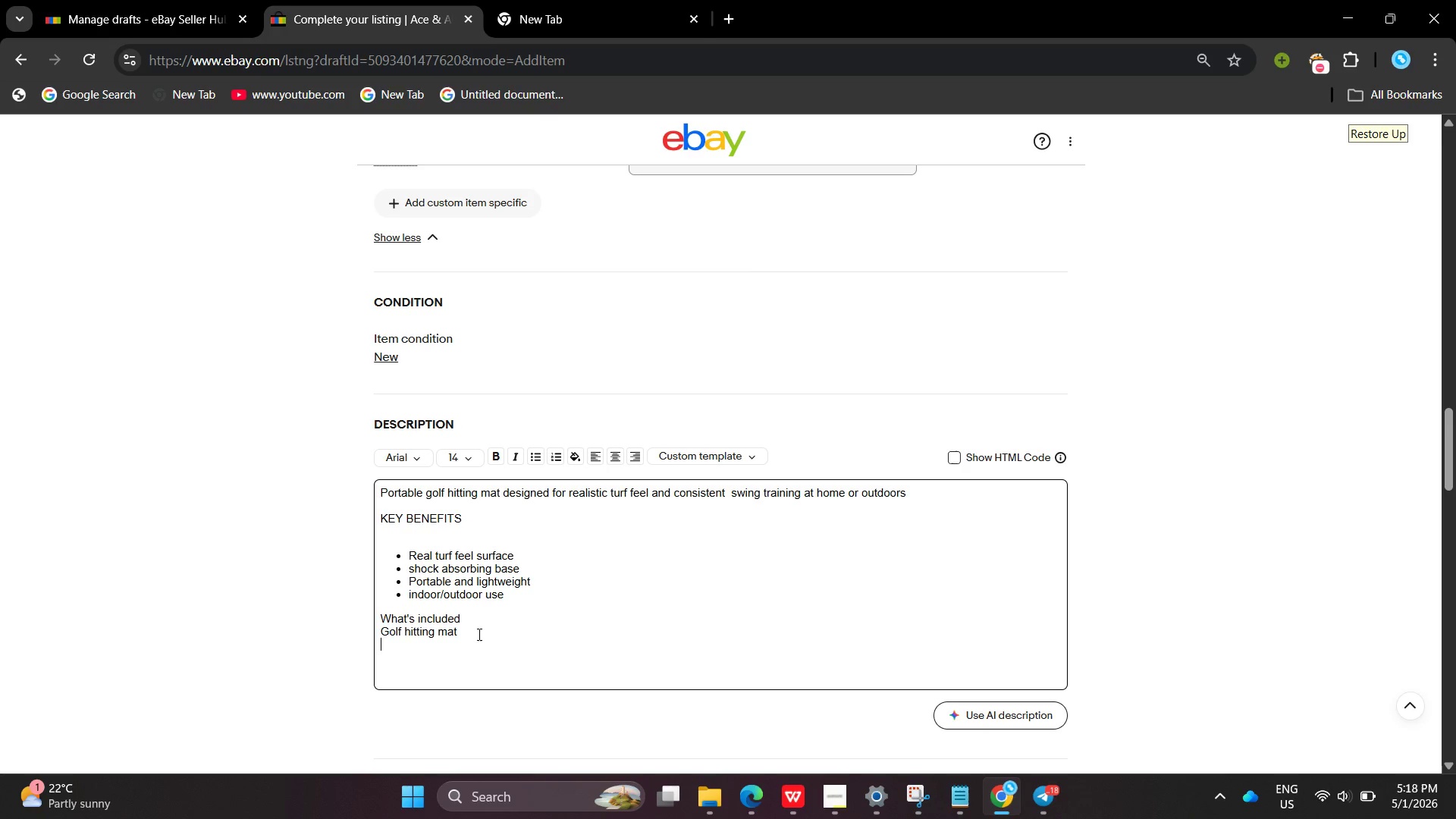 
key(Enter)
 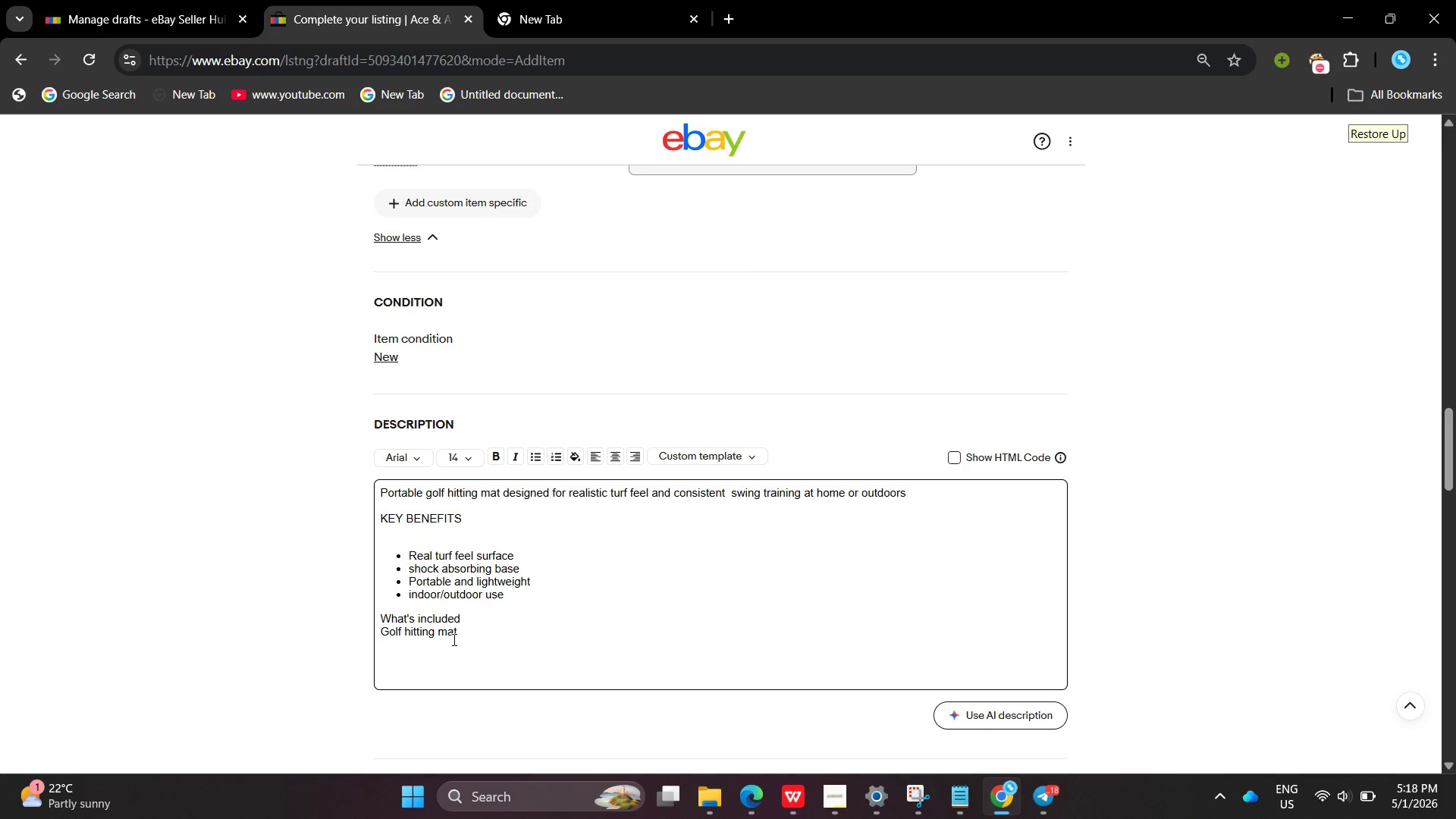 
left_click_drag(start_coordinate=[471, 635], to_coordinate=[376, 629])
 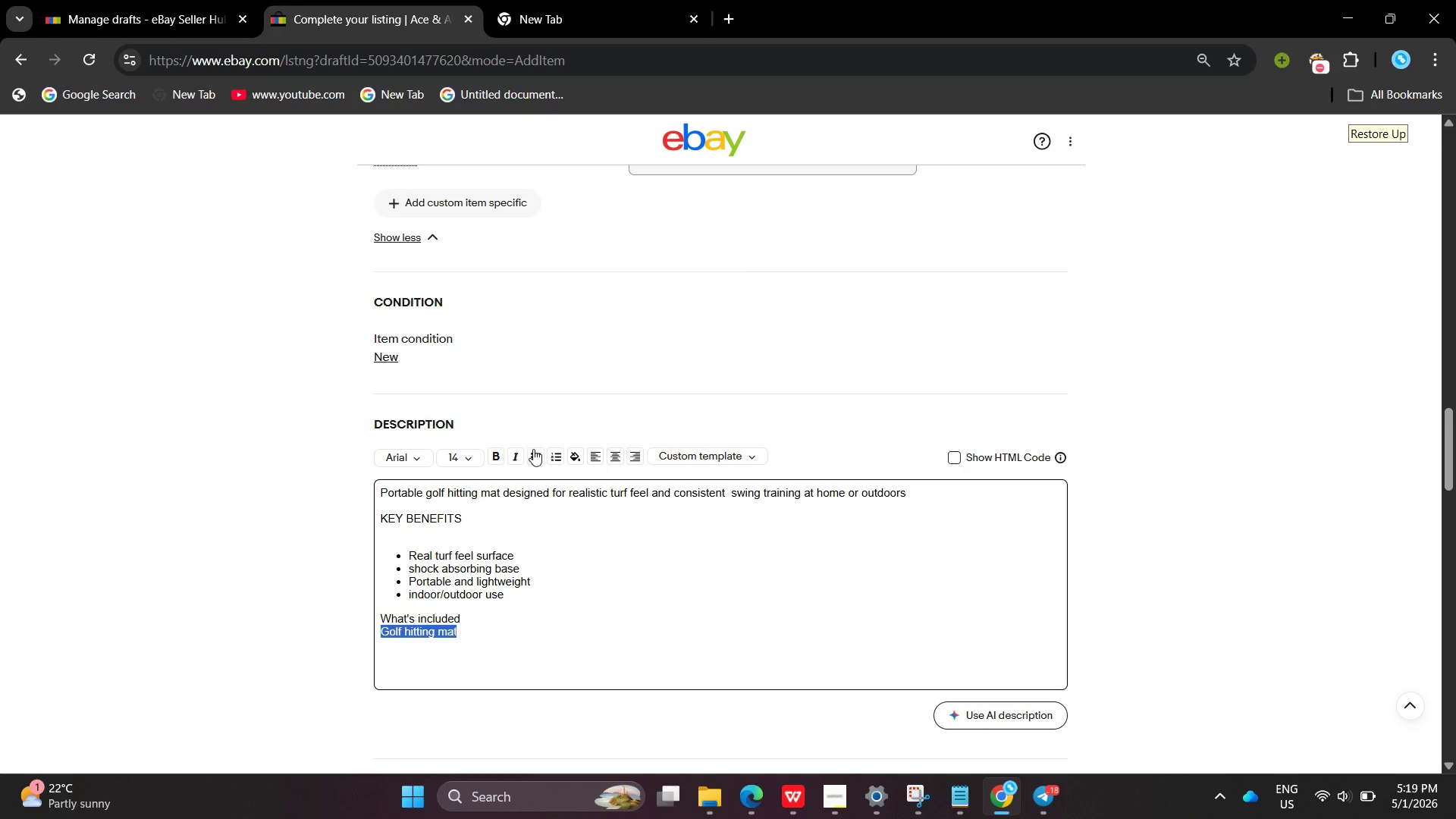 
left_click([533, 449])
 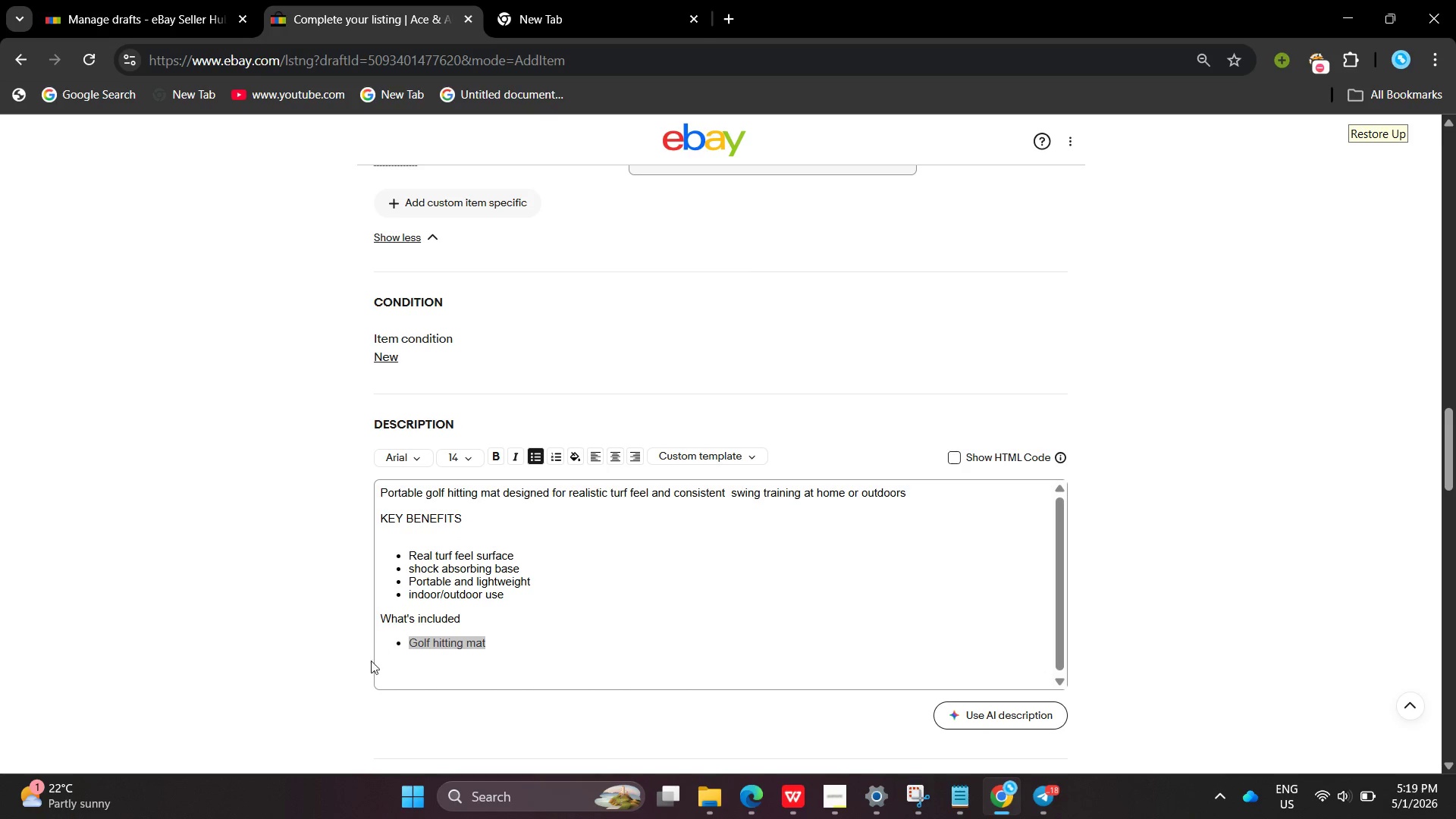 
left_click([370, 661])
 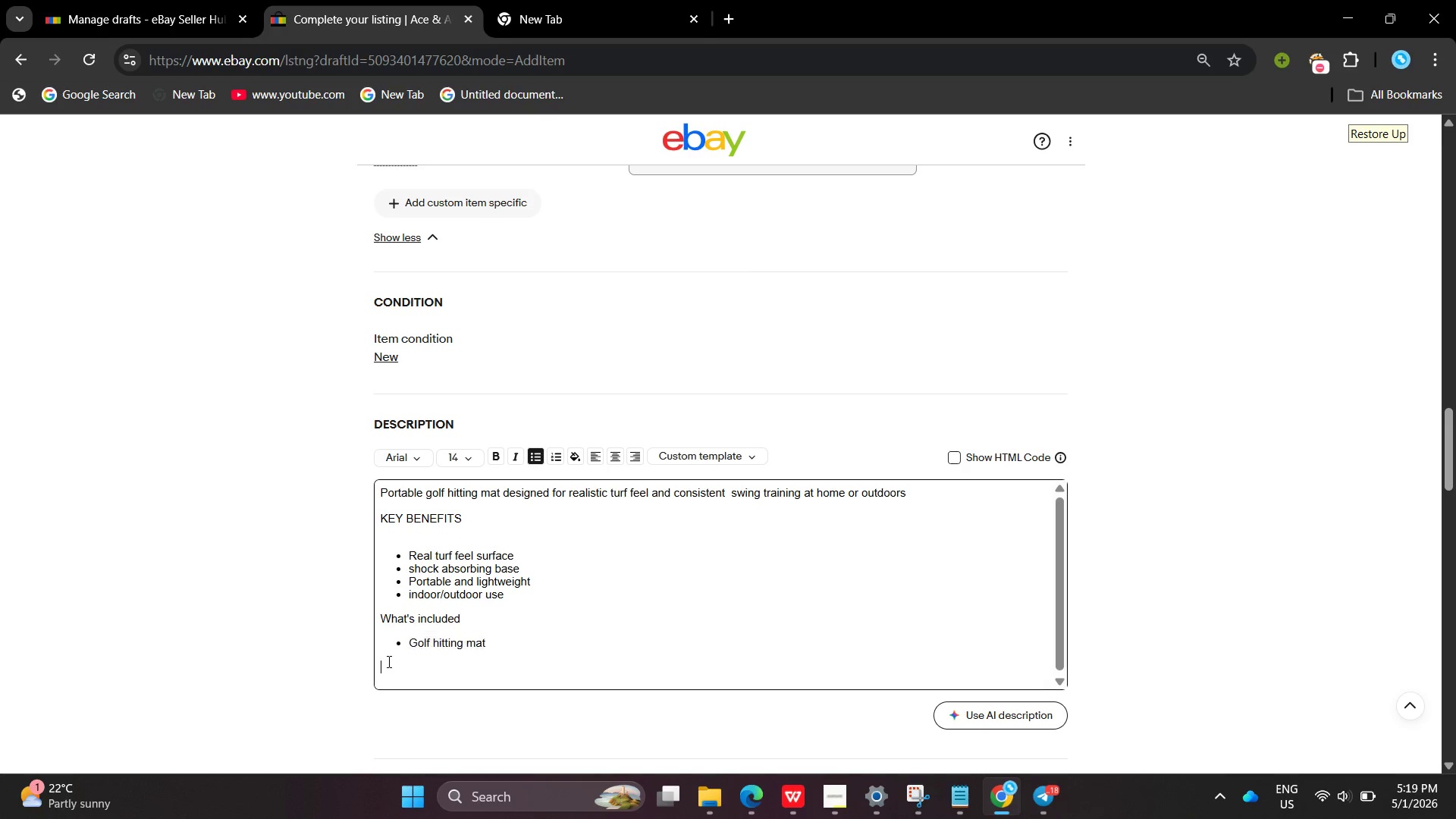 
left_click([388, 661])
 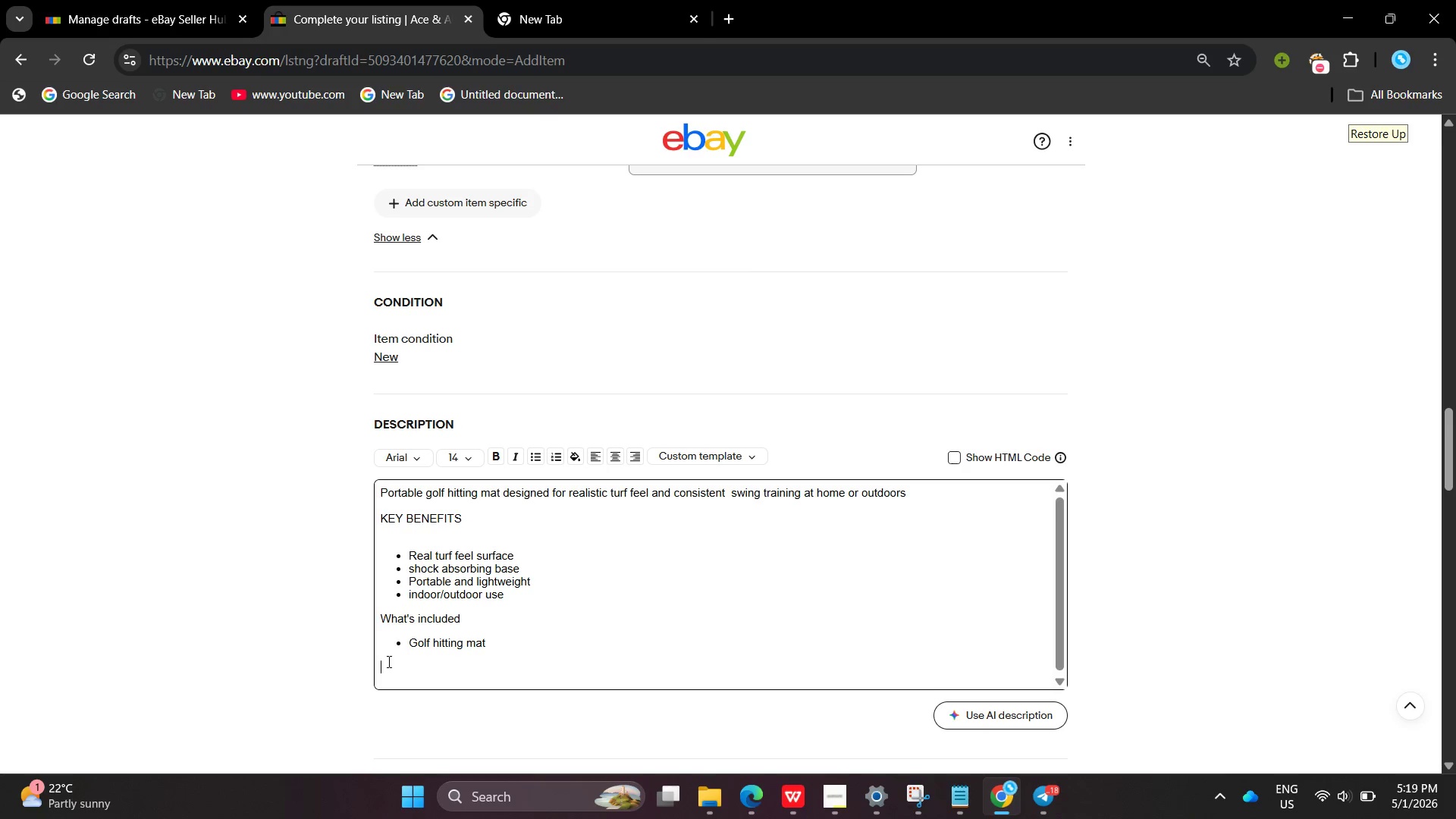 
type(Tec=)
key(Backspace)
key(Backspace)
key(Backspace)
type(ech)
key(Backspace)
key(Backspace)
key(Backspace)
type(e)
key(Backspace)
type(ech)
 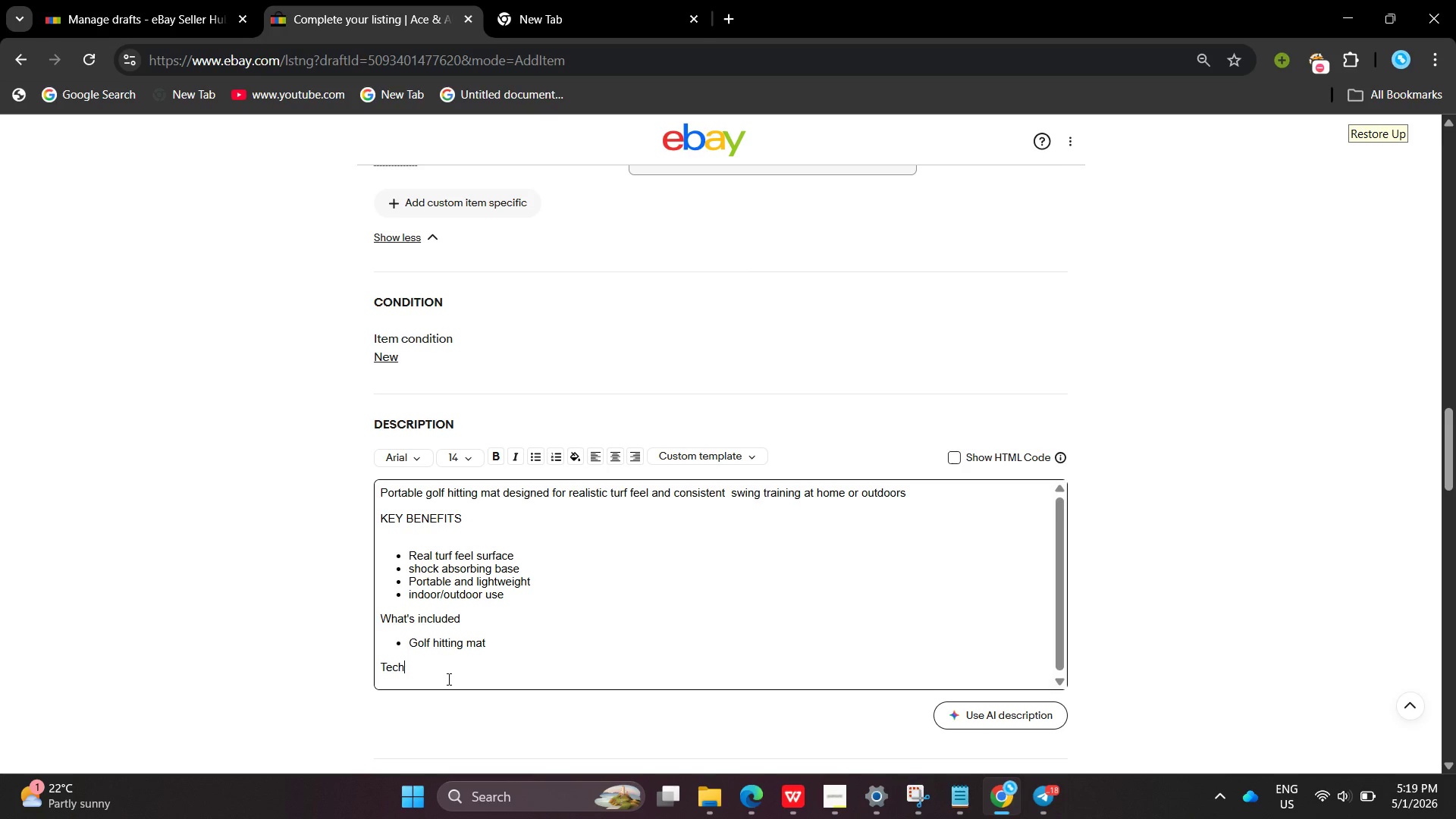 
type(nical details )
 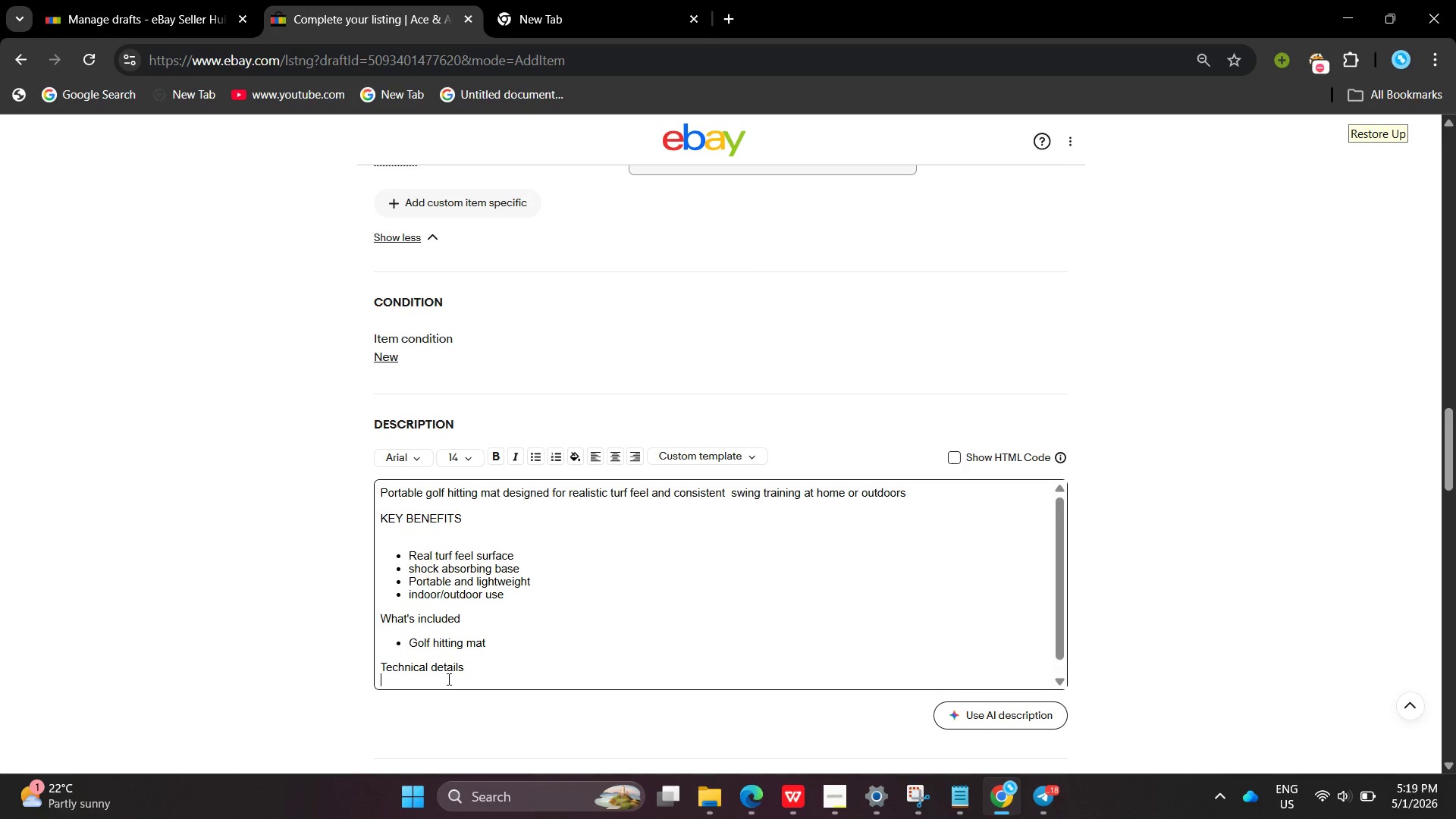 
key(Enter)
 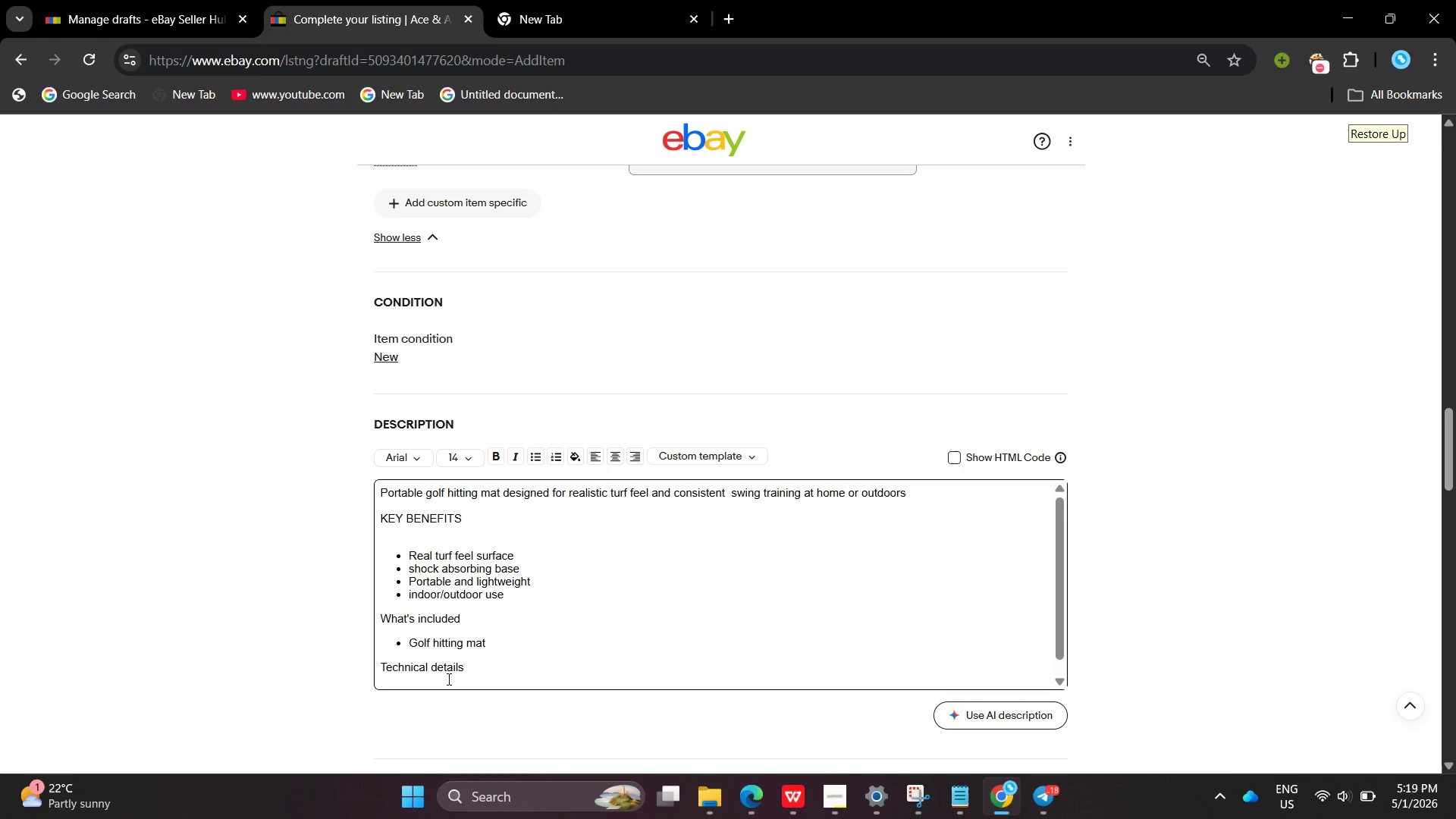 
key(Enter)
 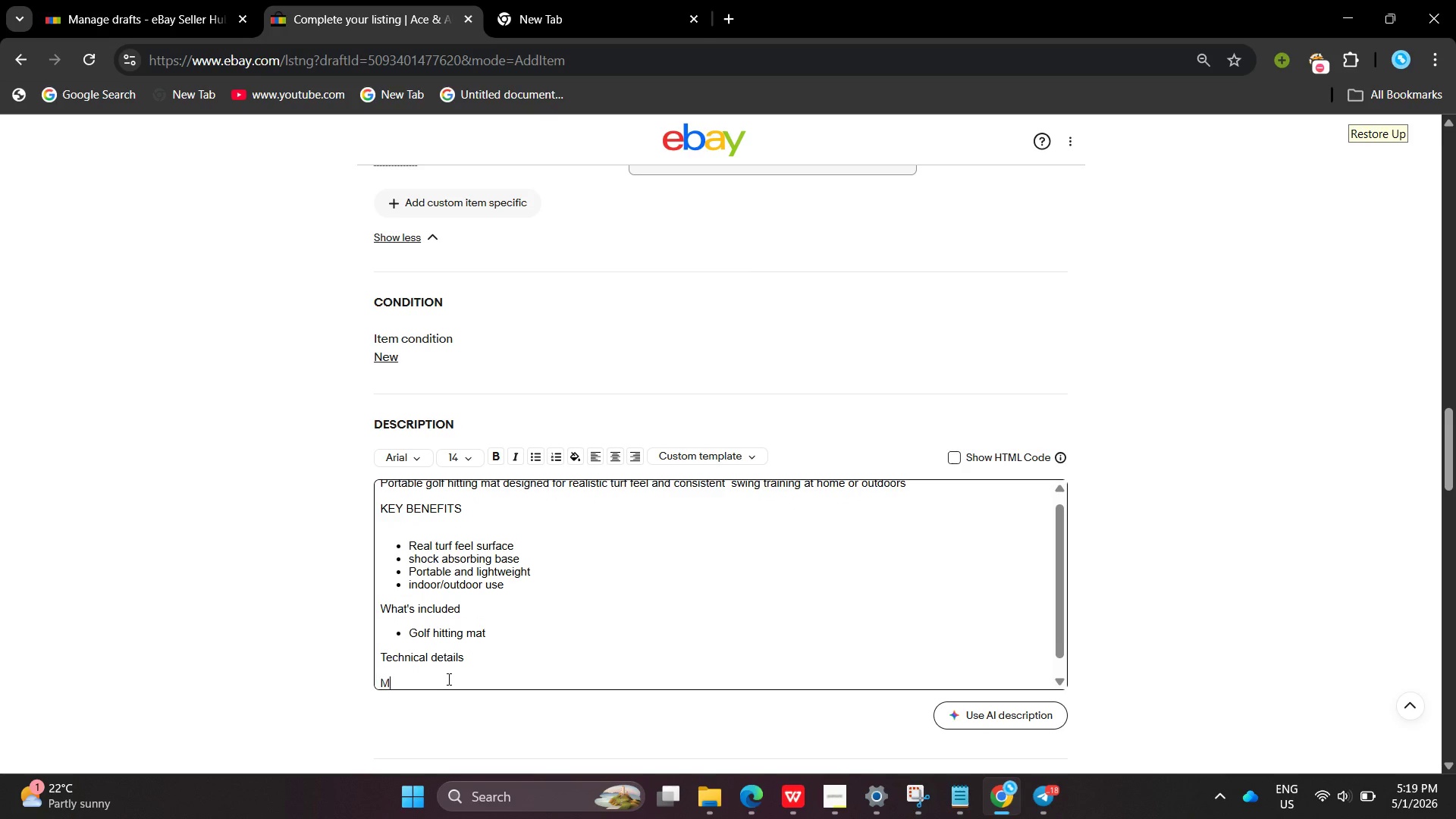 
type(Material : Synthetic turf)
 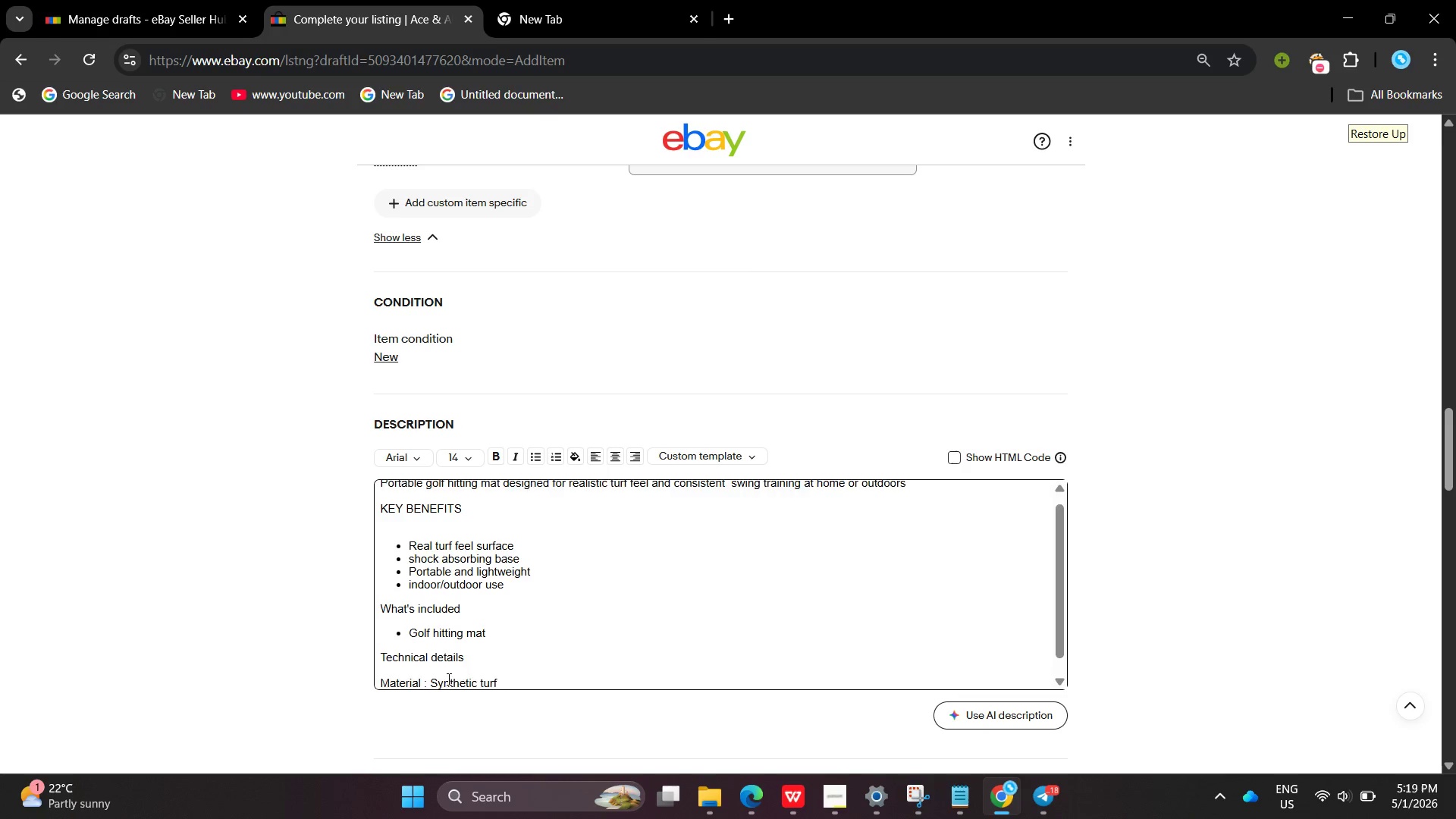 
key(Enter)
 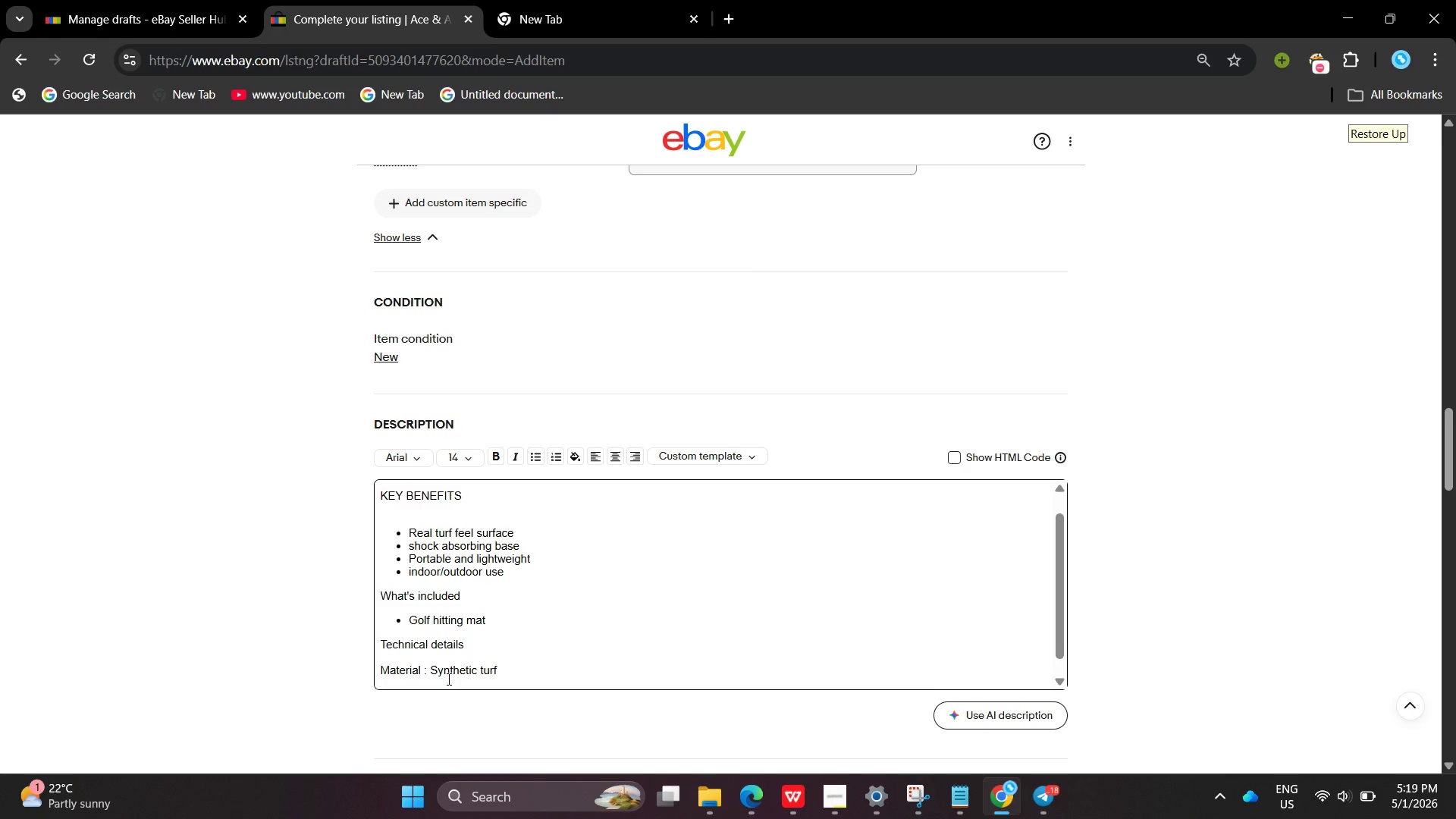 
type(Size : 5ft*5ft)
 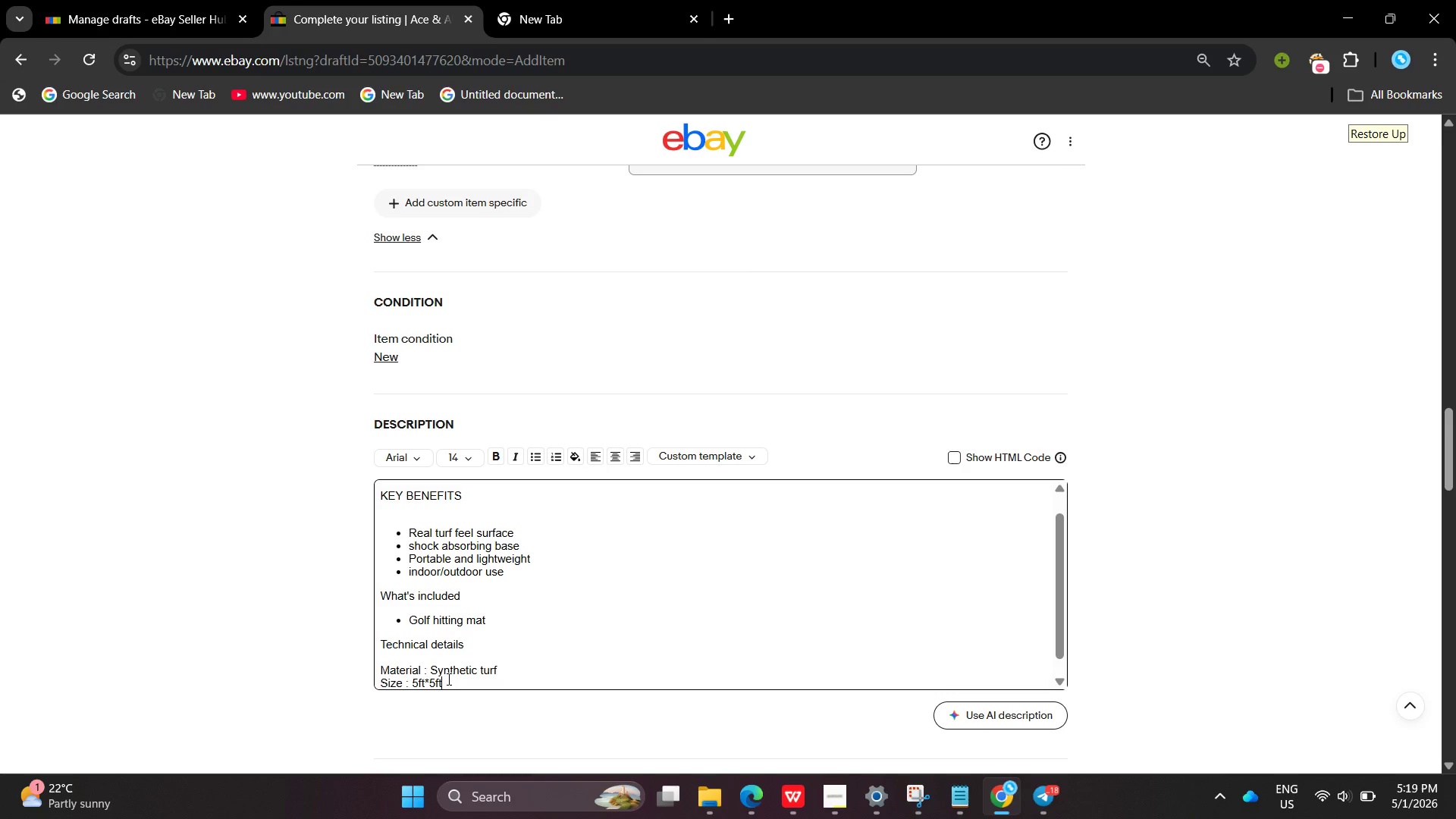 
key(Enter)
 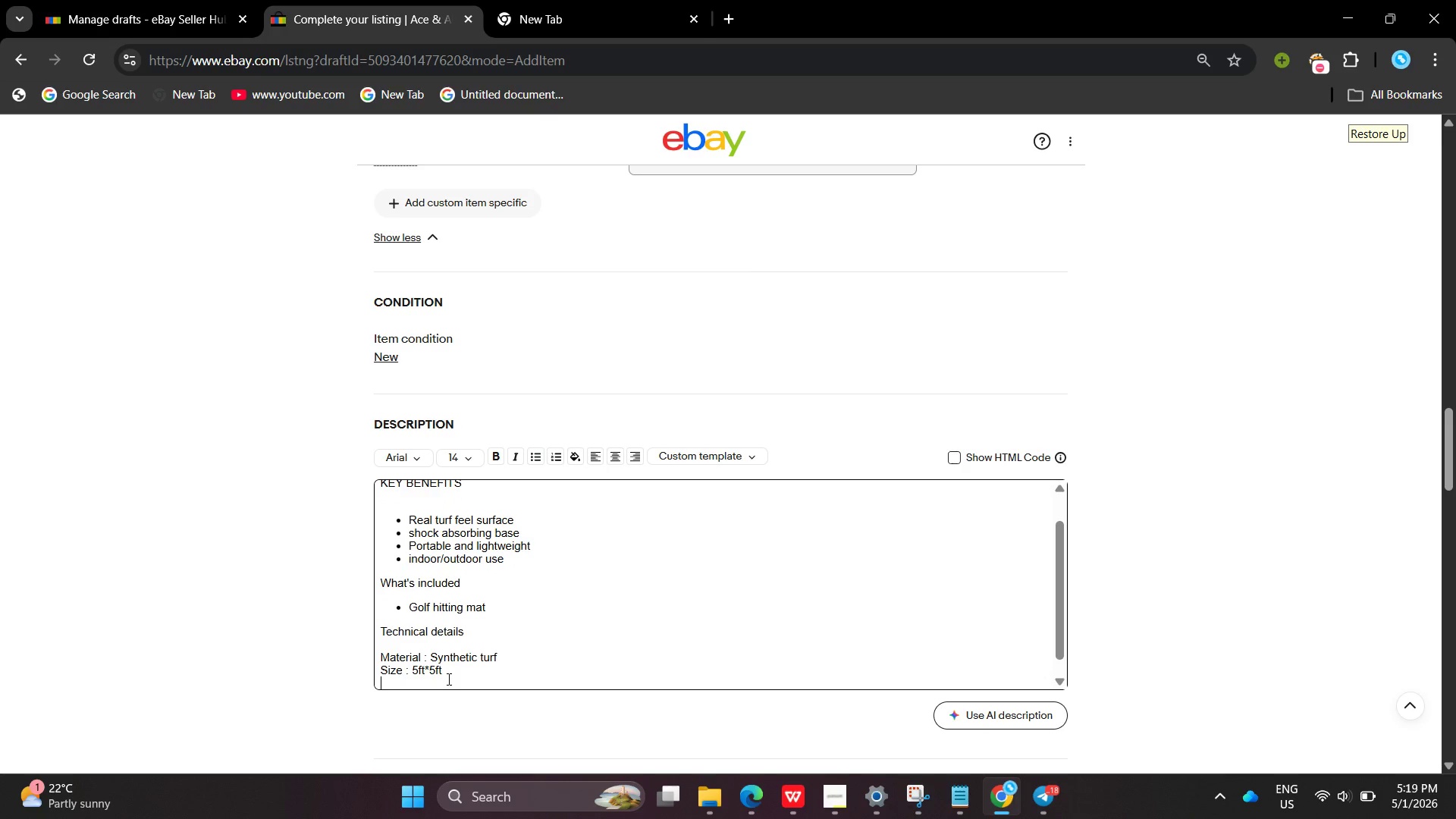 
type(Usse )
key(Backspace)
key(Backspace)
key(Backspace)
type(e : Swing practice )
 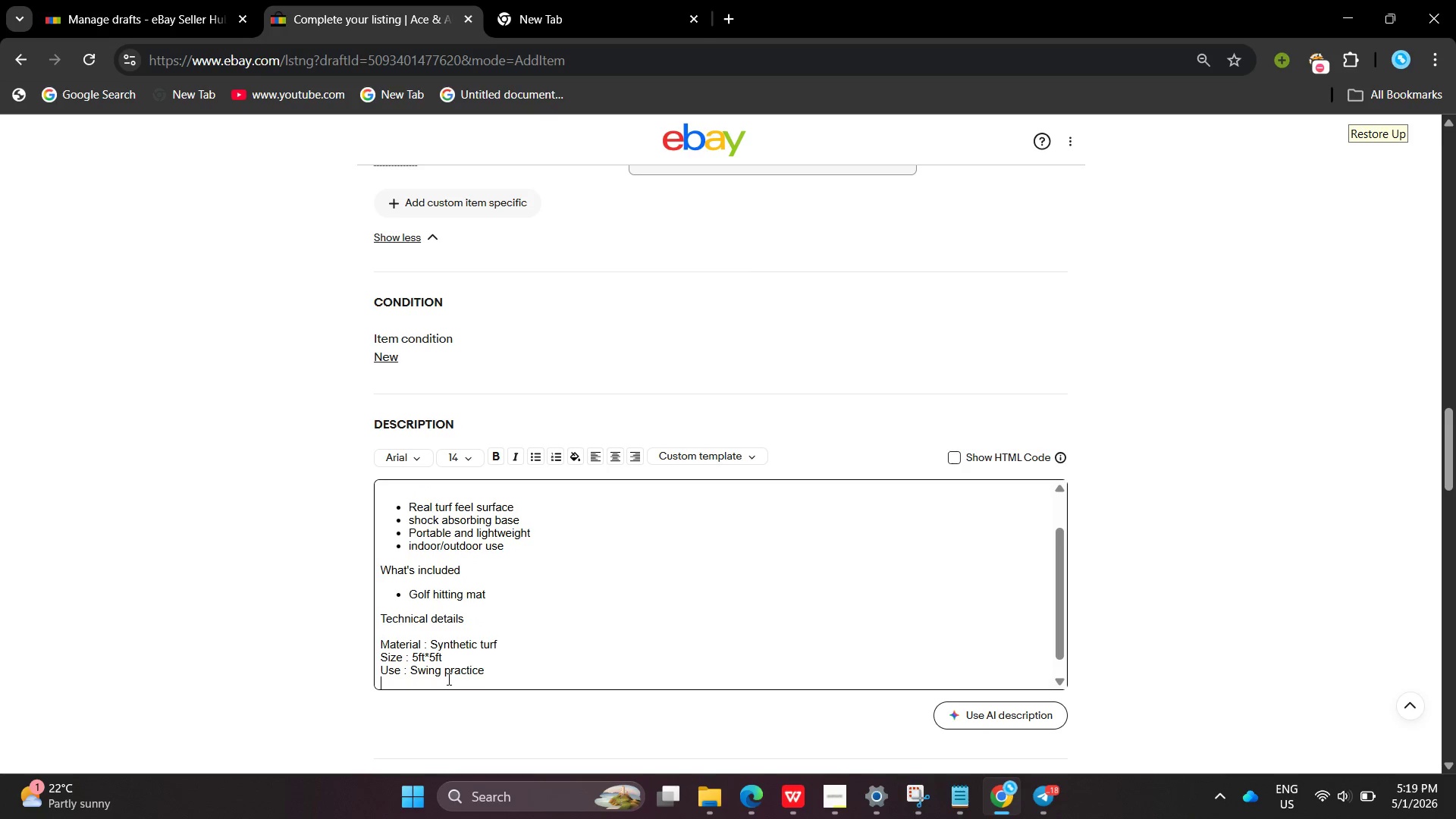 
key(Enter)
 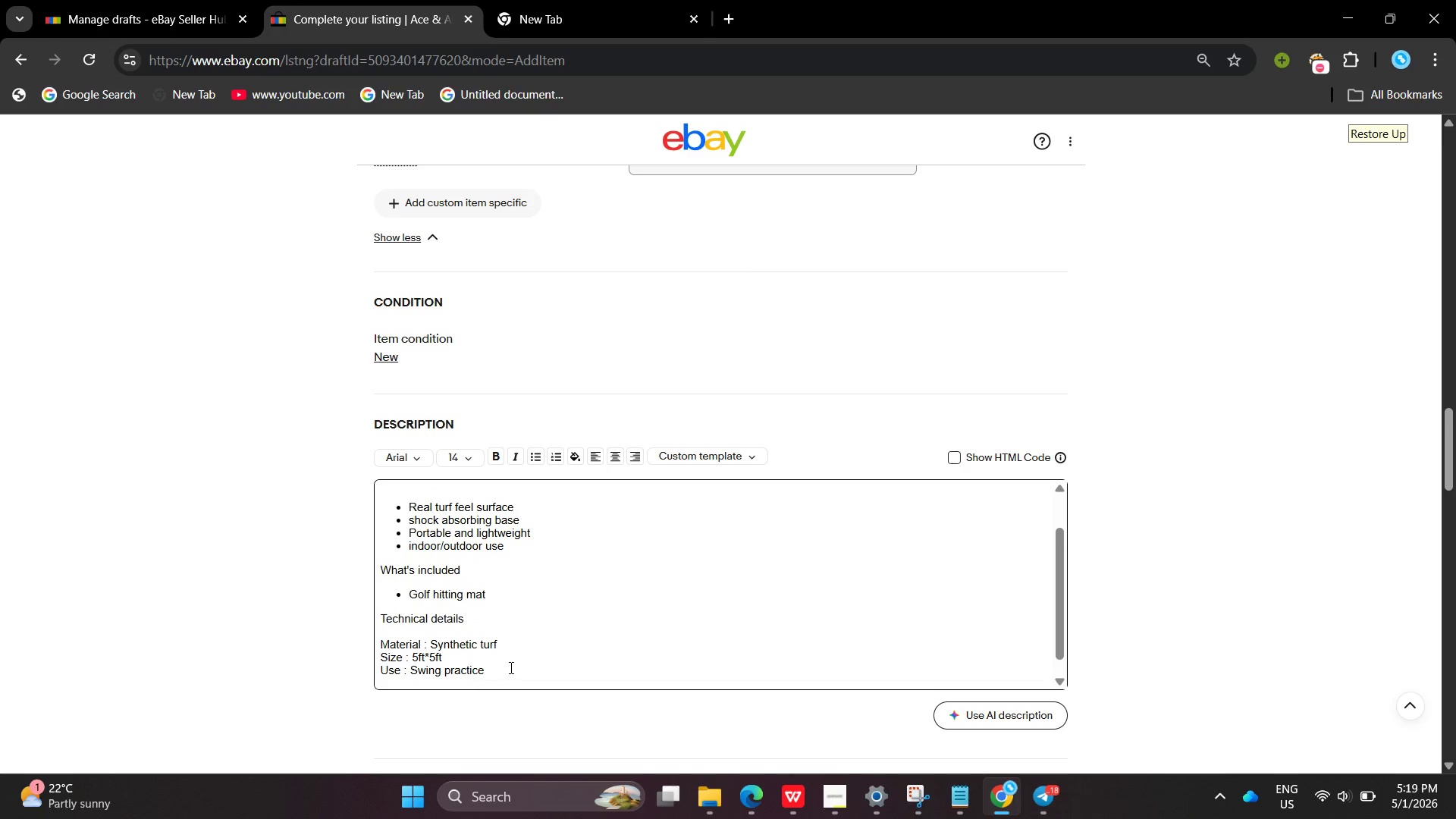 
left_click_drag(start_coordinate=[510, 667], to_coordinate=[372, 638])
 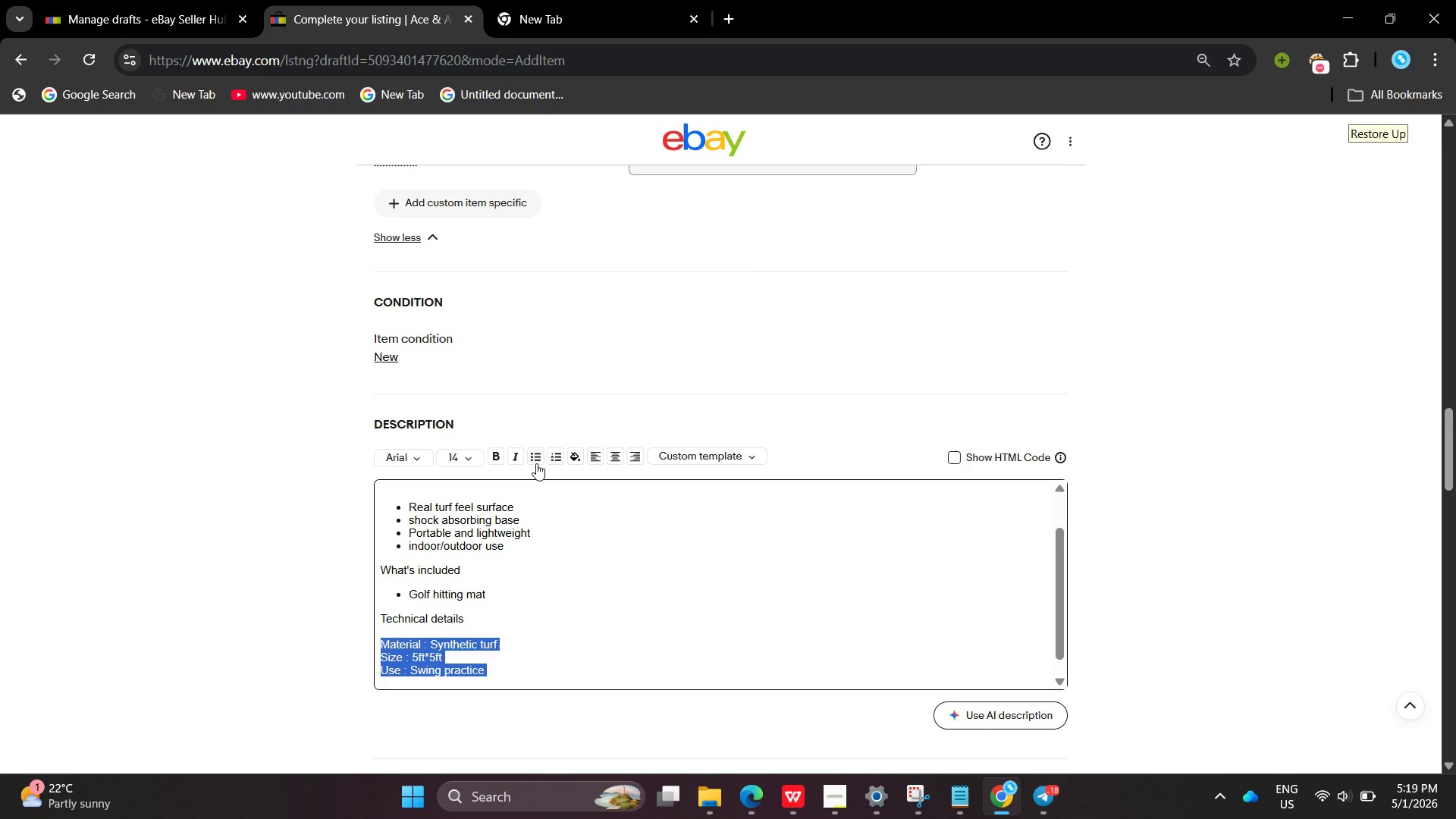 
left_click([536, 463])
 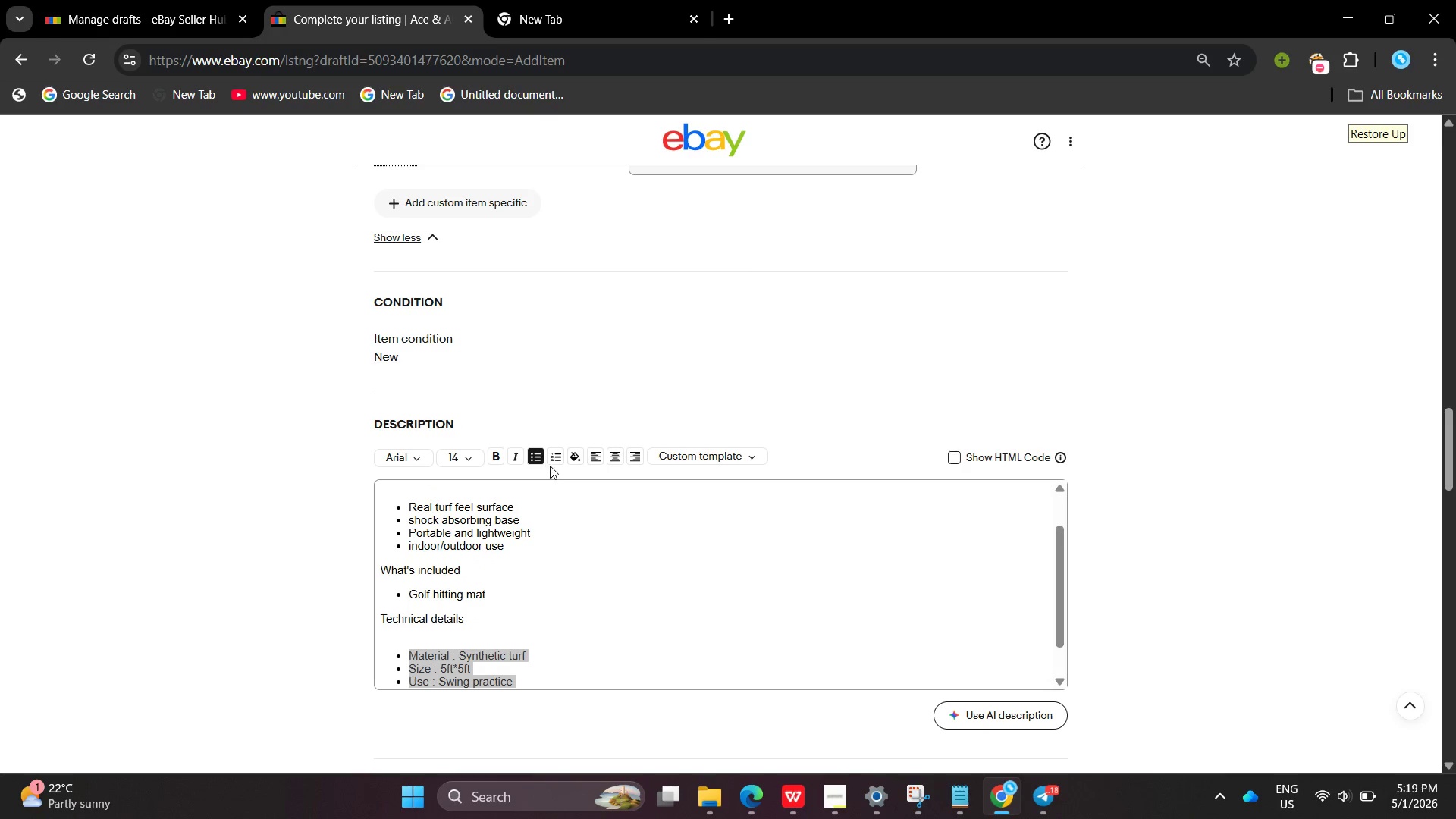 
left_click([499, 615])
 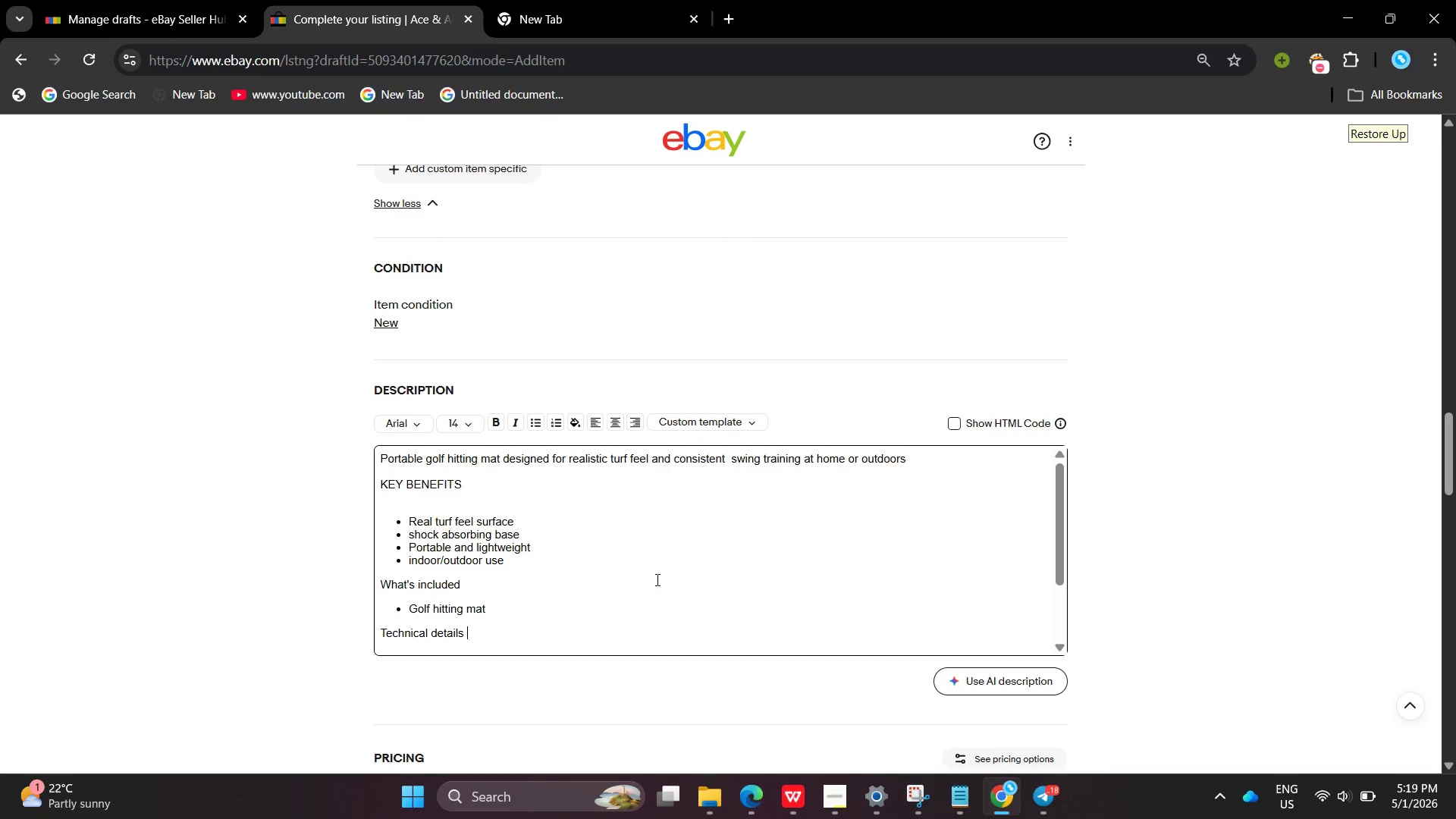 
wait(7.34)
 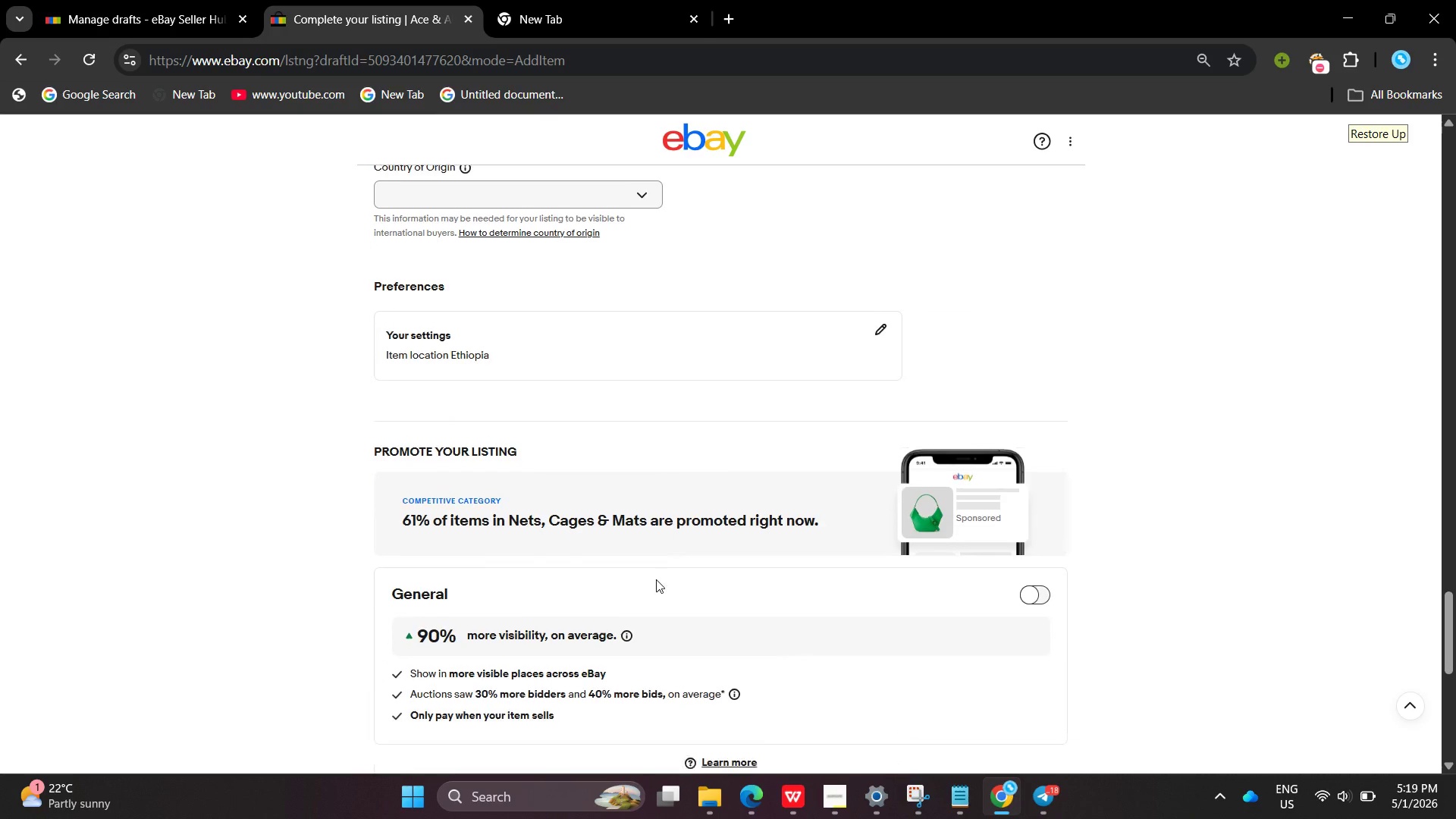 
left_click([592, 528])
 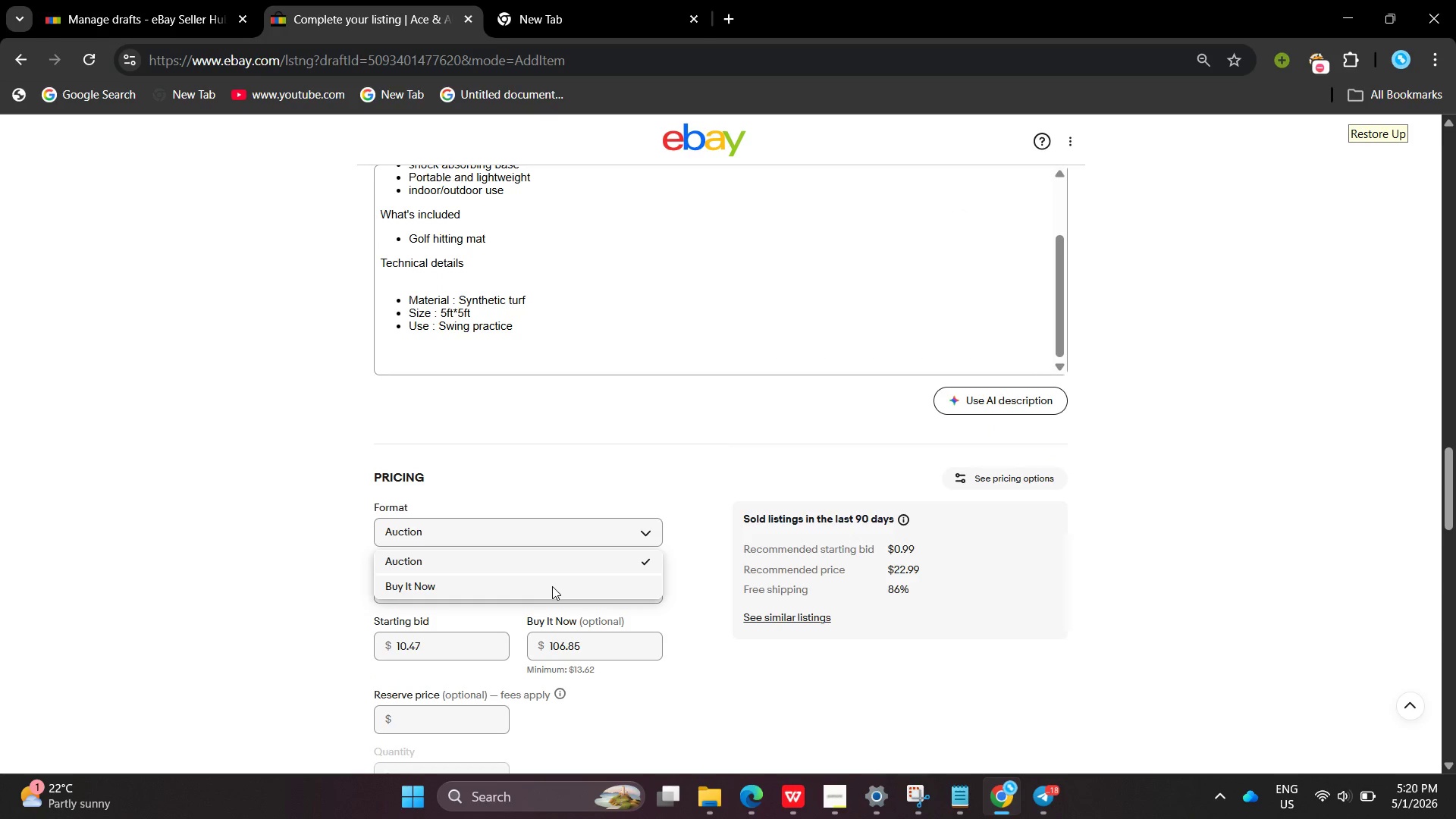 
wait(5.88)
 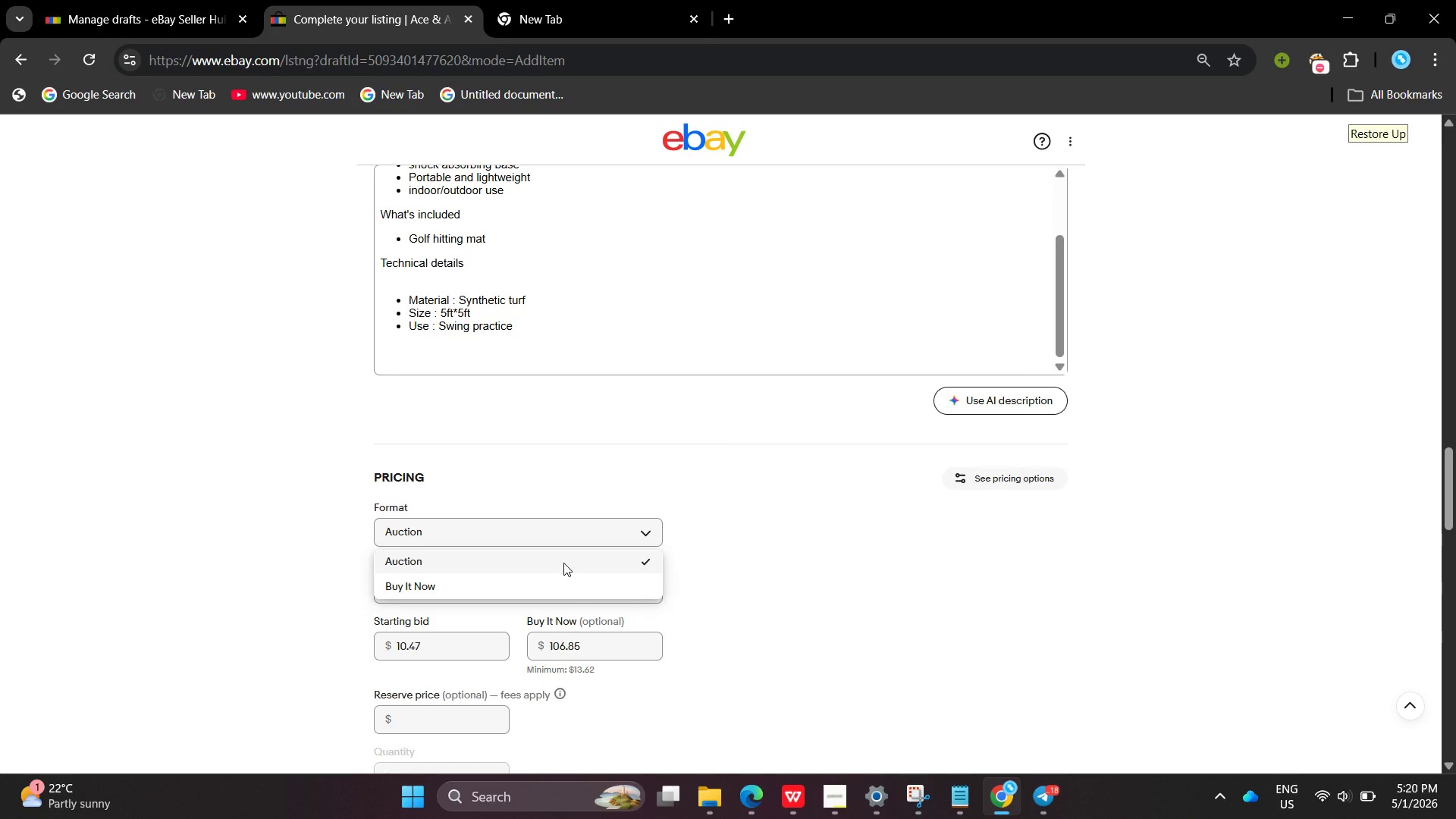 
left_click([552, 586])
 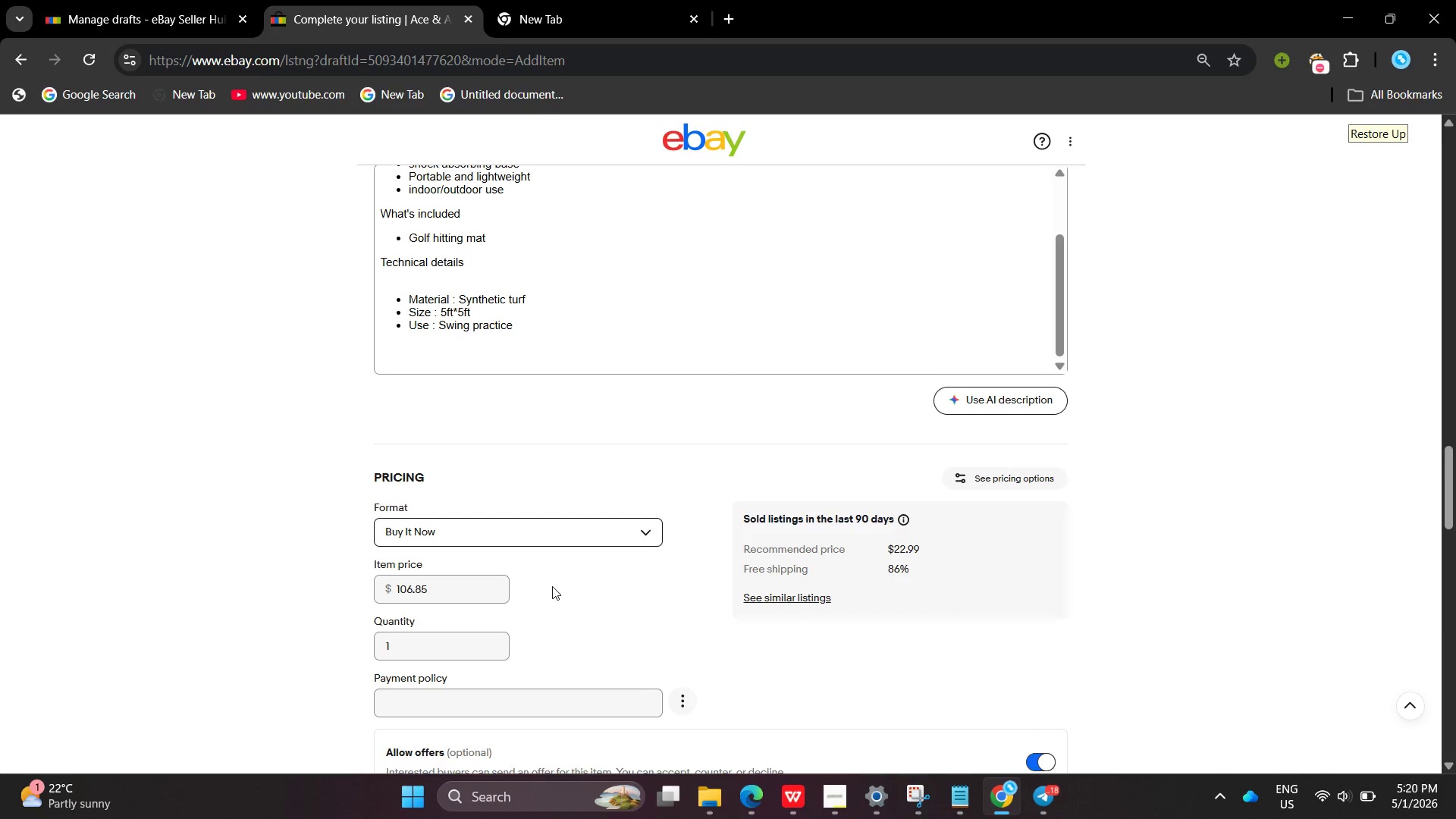 
wait(6.26)
 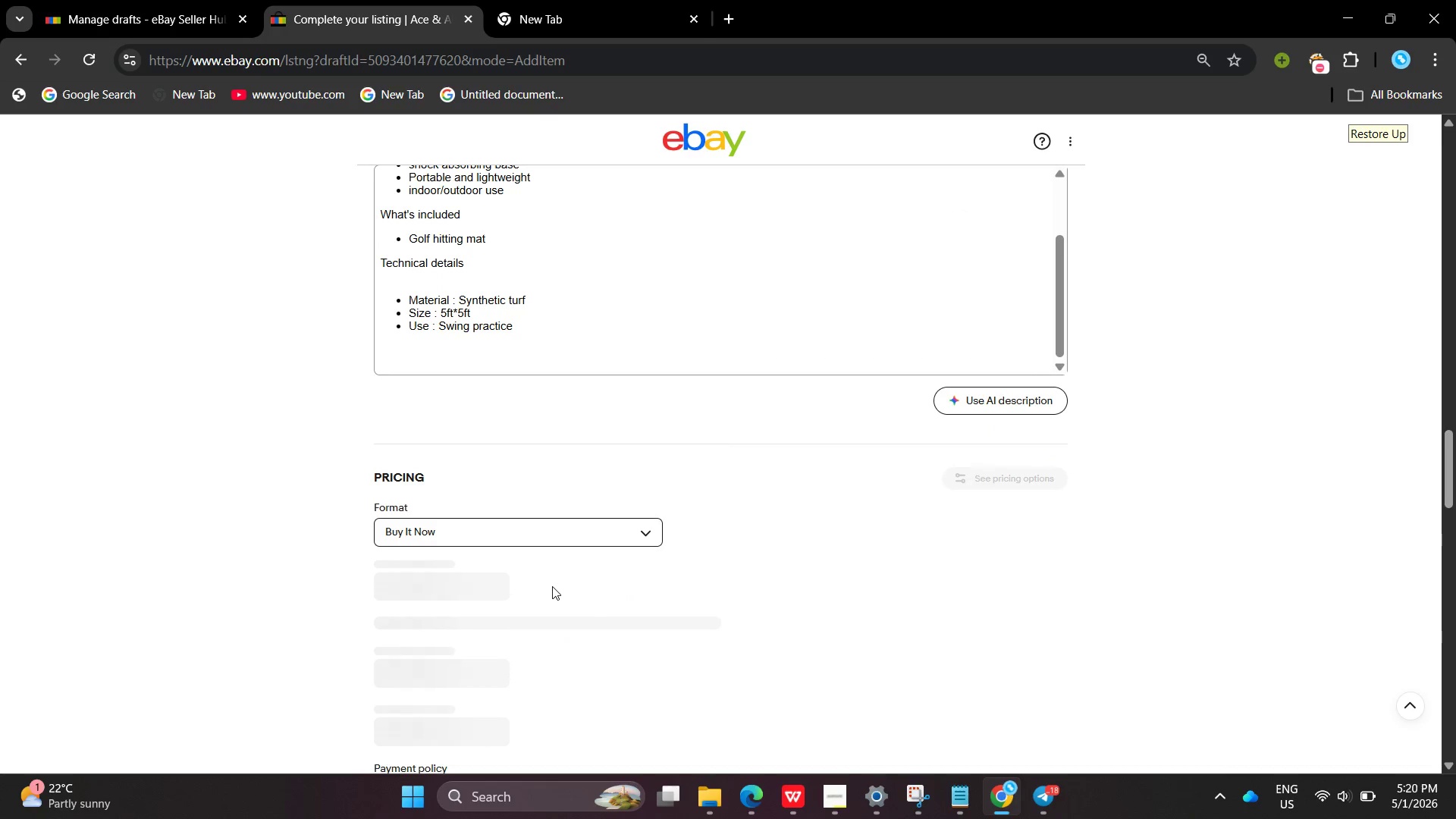 
left_click([465, 587])
 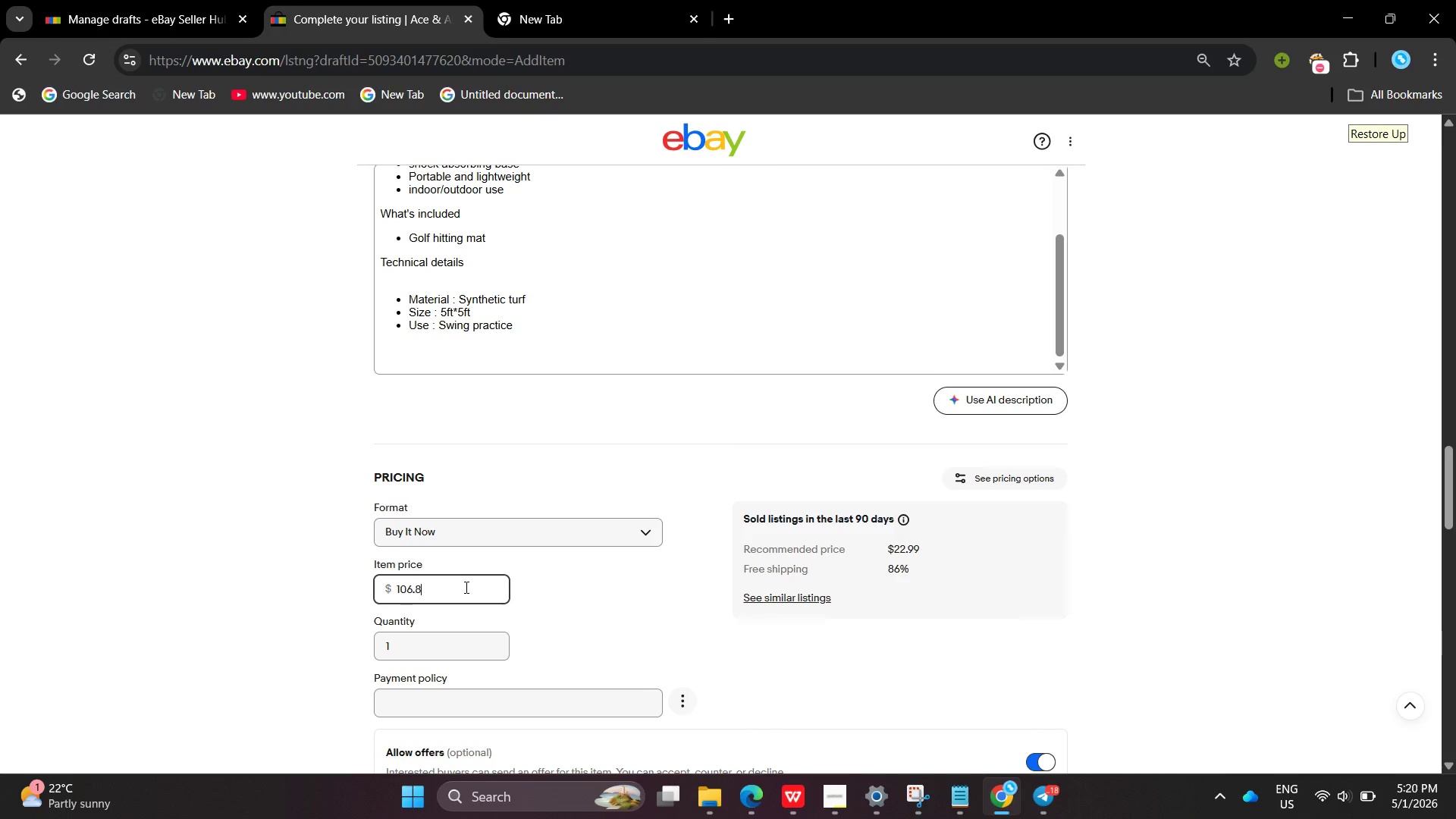 
key(Backspace)
key(Backspace)
key(Backspace)
key(Backspace)
key(Backspace)
key(Backspace)
type(84.50)
 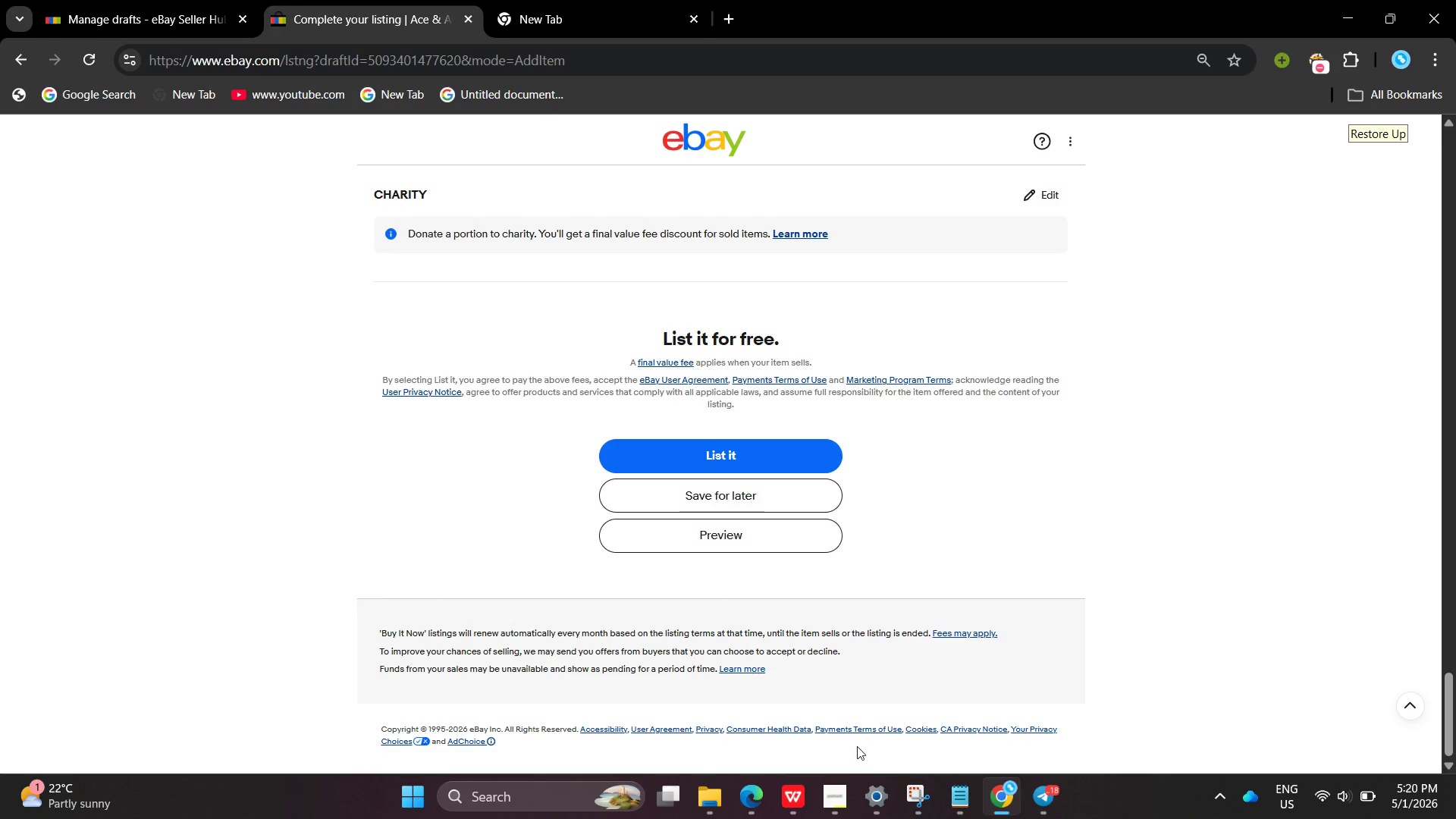 
left_click([831, 777])